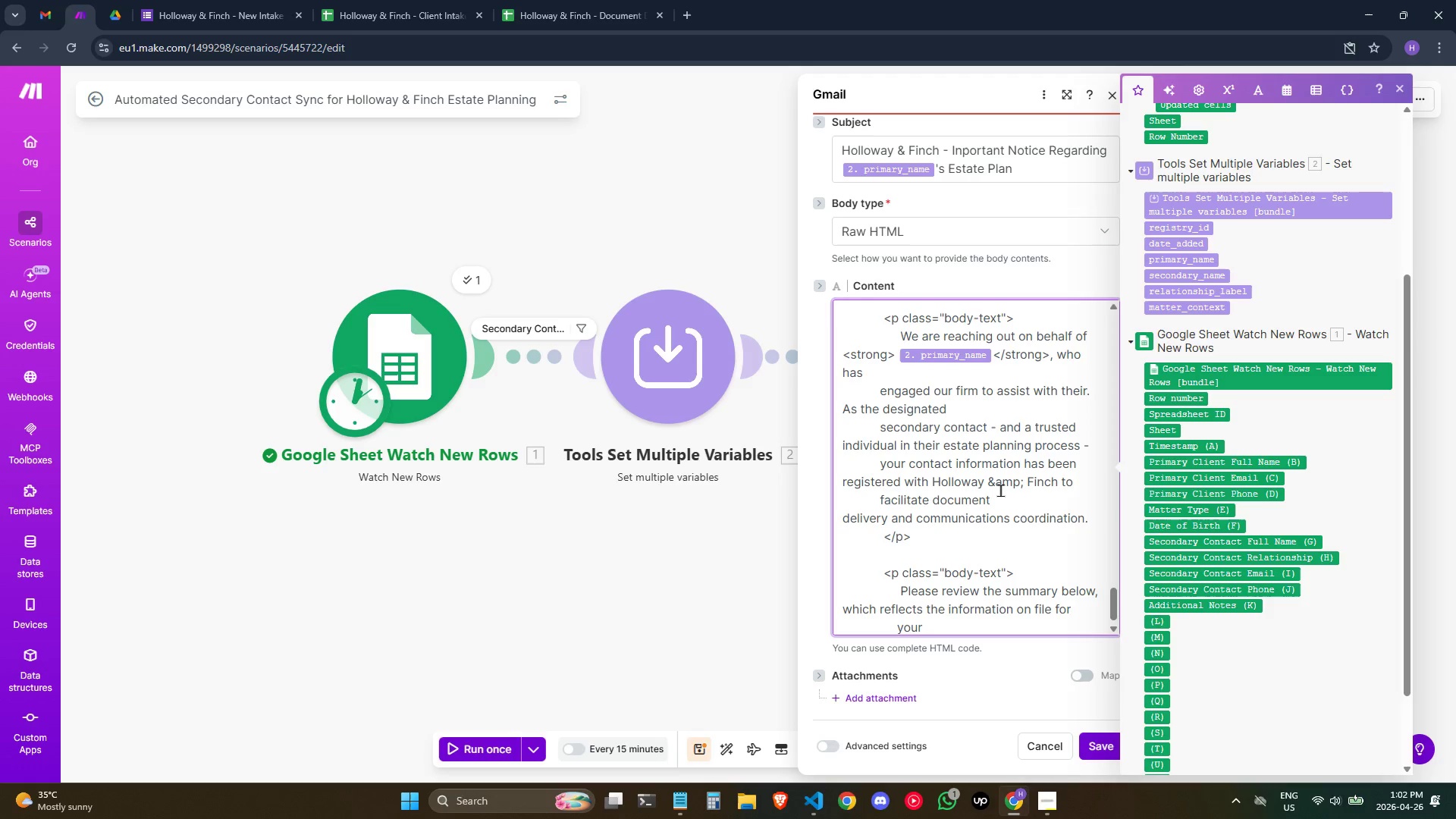 
wait(10.77)
 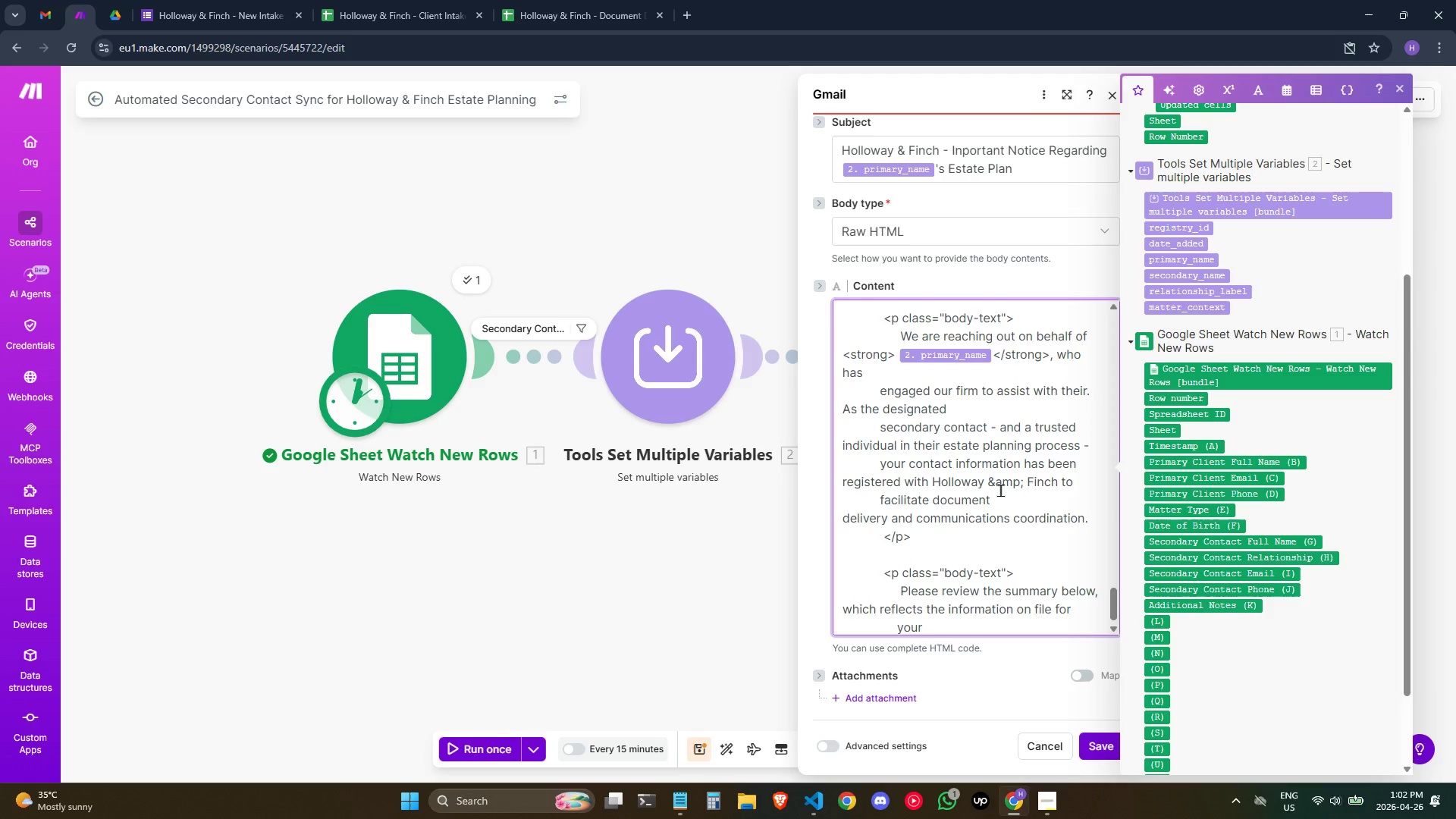 
type(association with this mattt)
key(Backspace)
type(er. )
 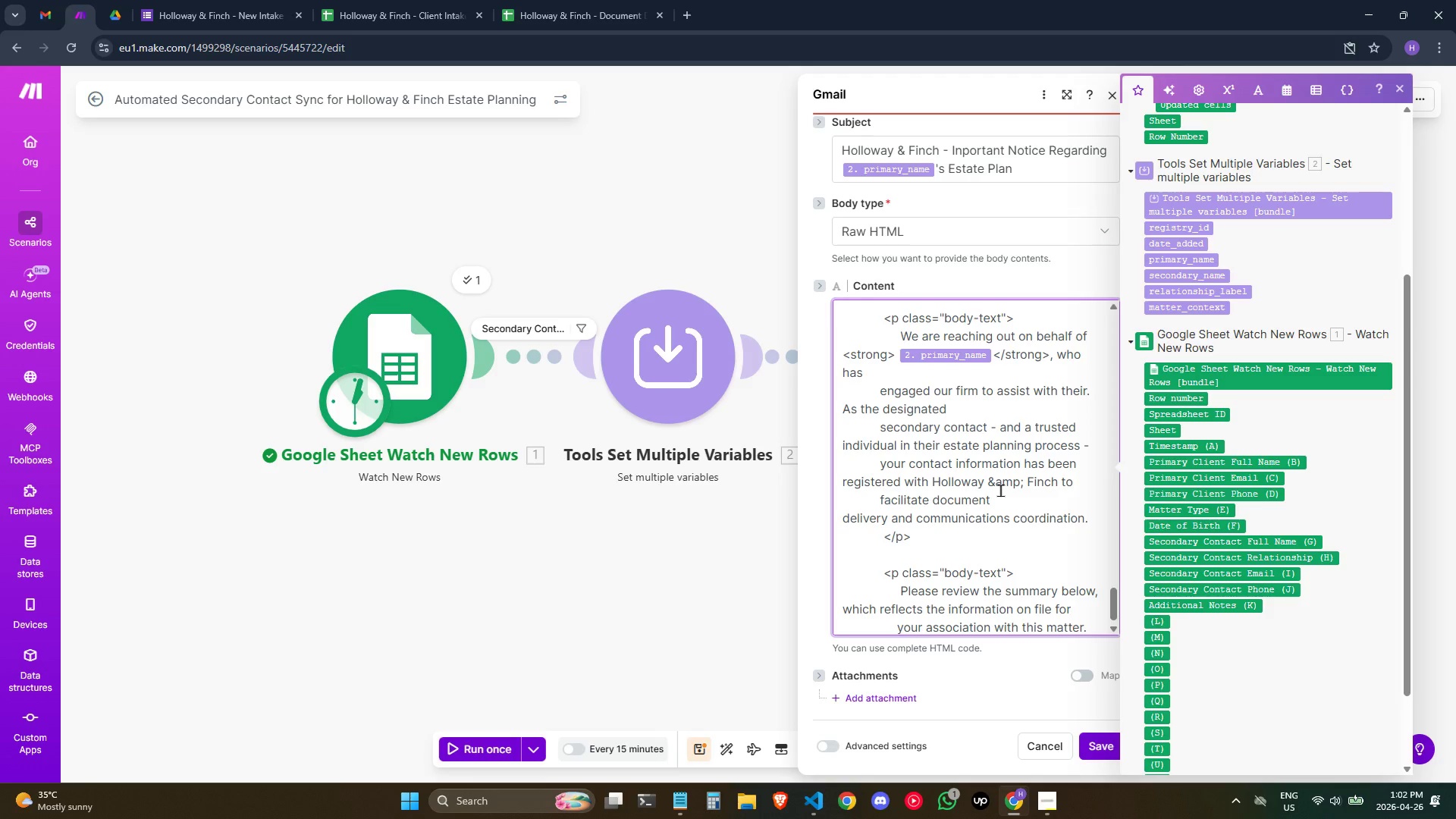 
key(Enter)
 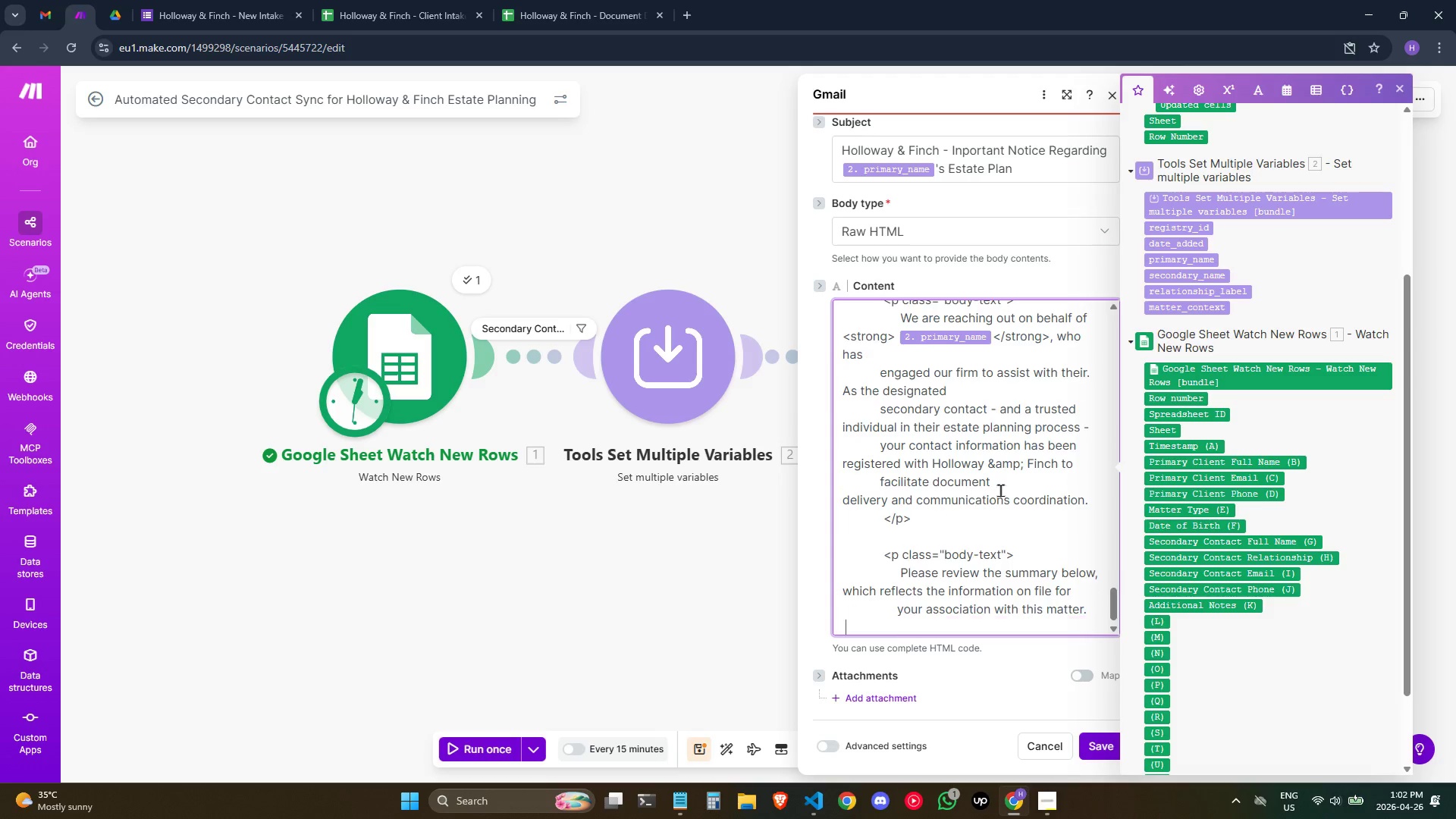 
hold_key(key=Space, duration=0.78)
 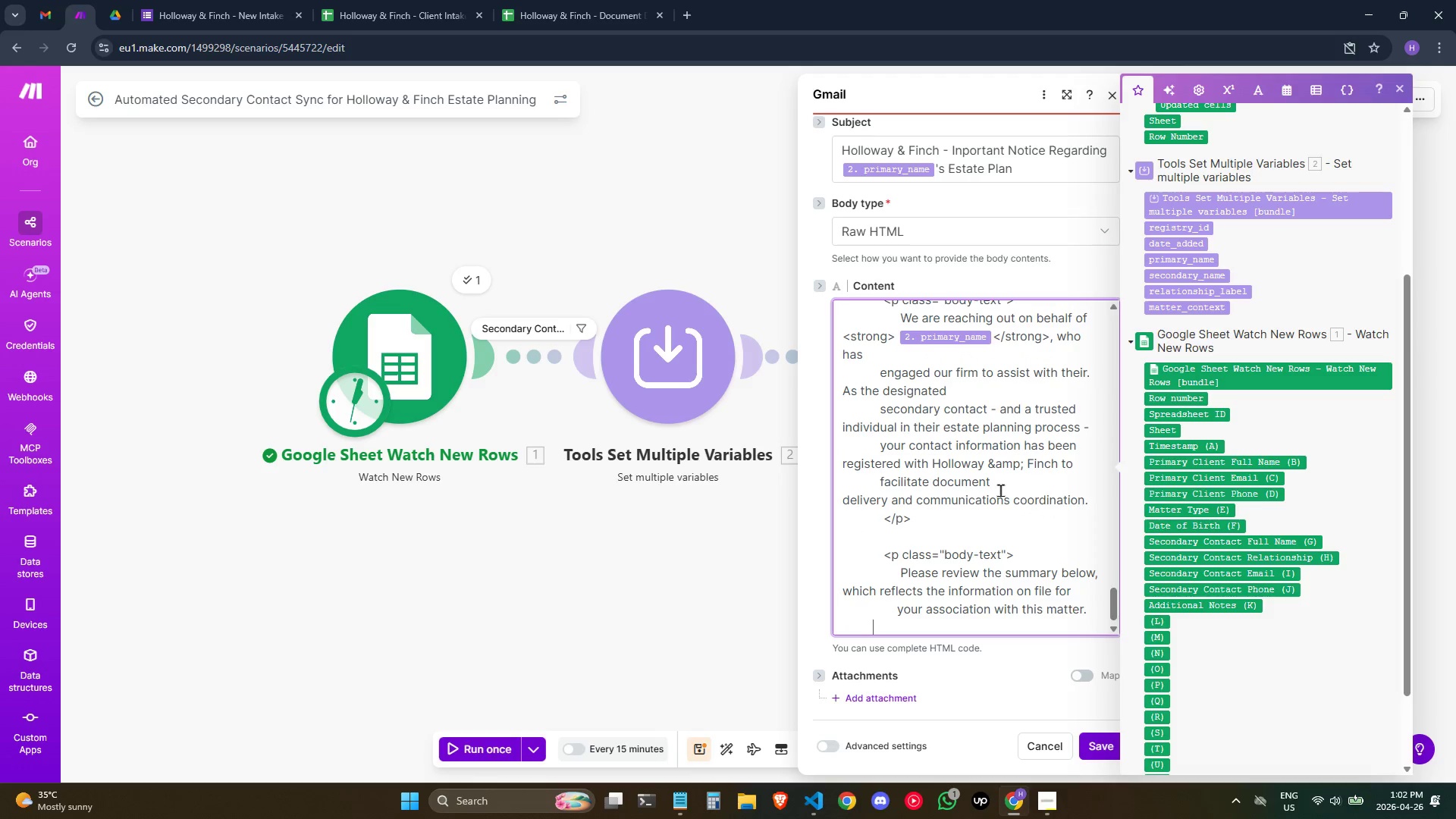 
key(Space)
 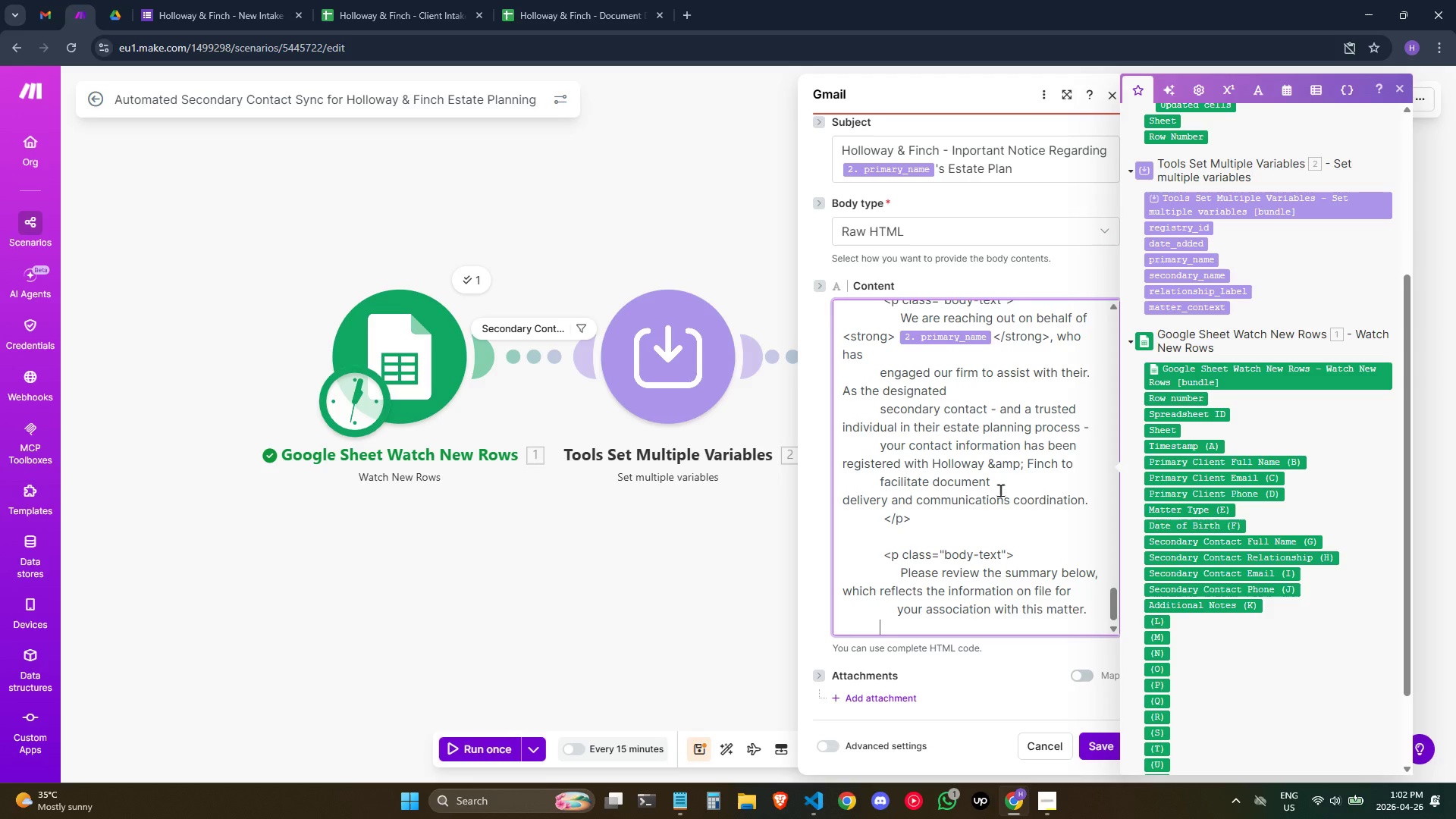 
key(Space)
 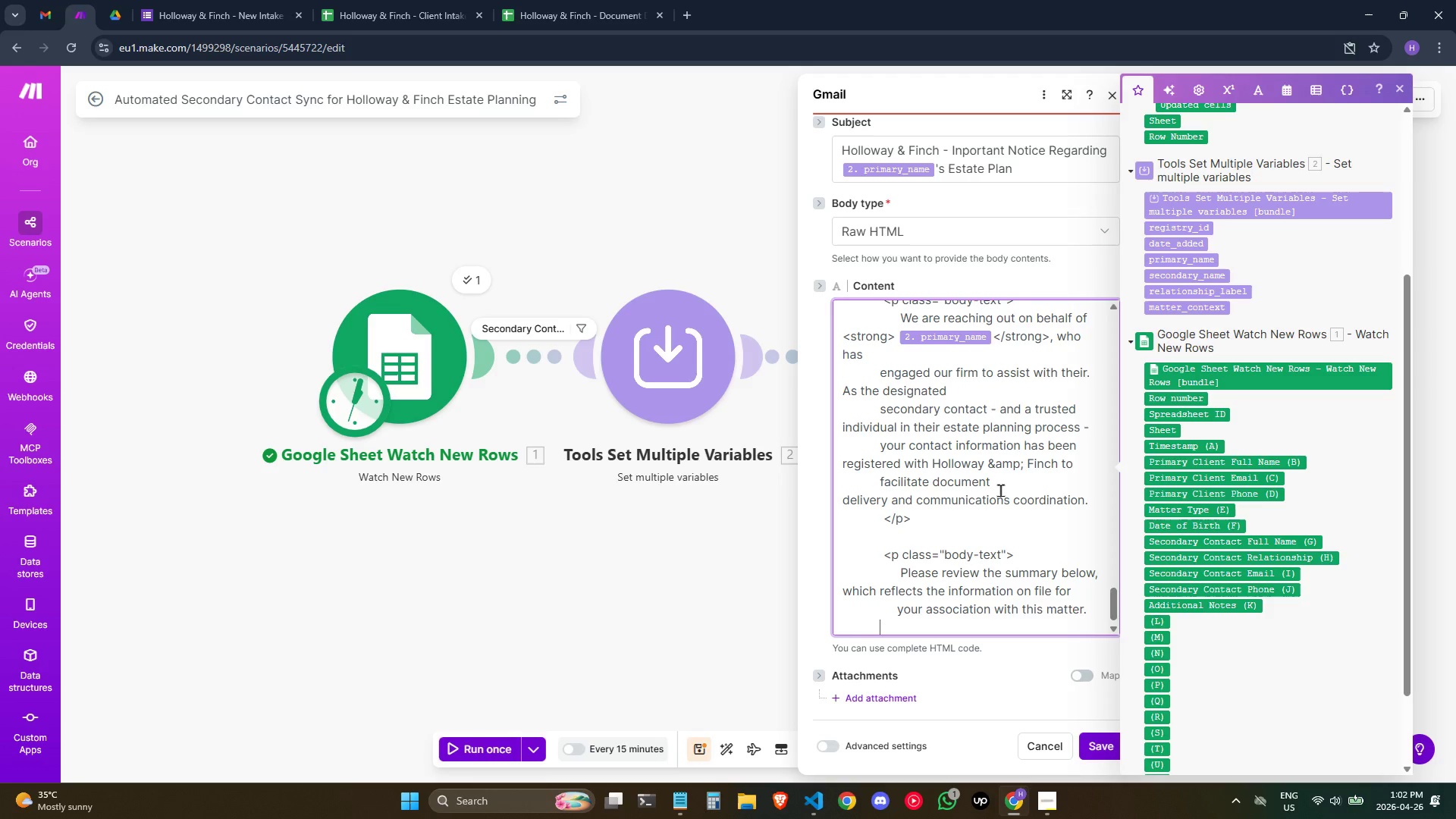 
key(Space)
 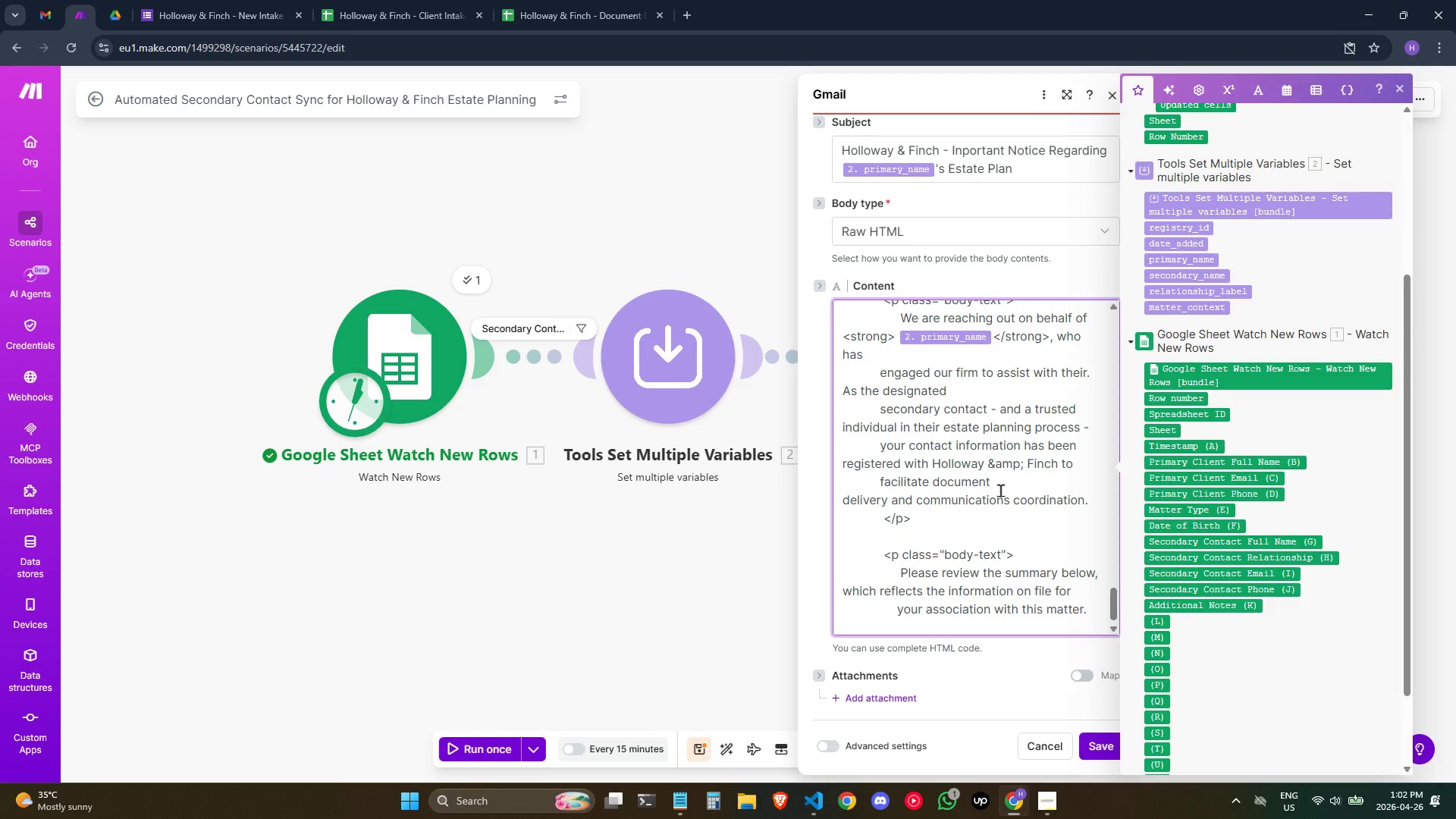 
key(Shift+Comma)
 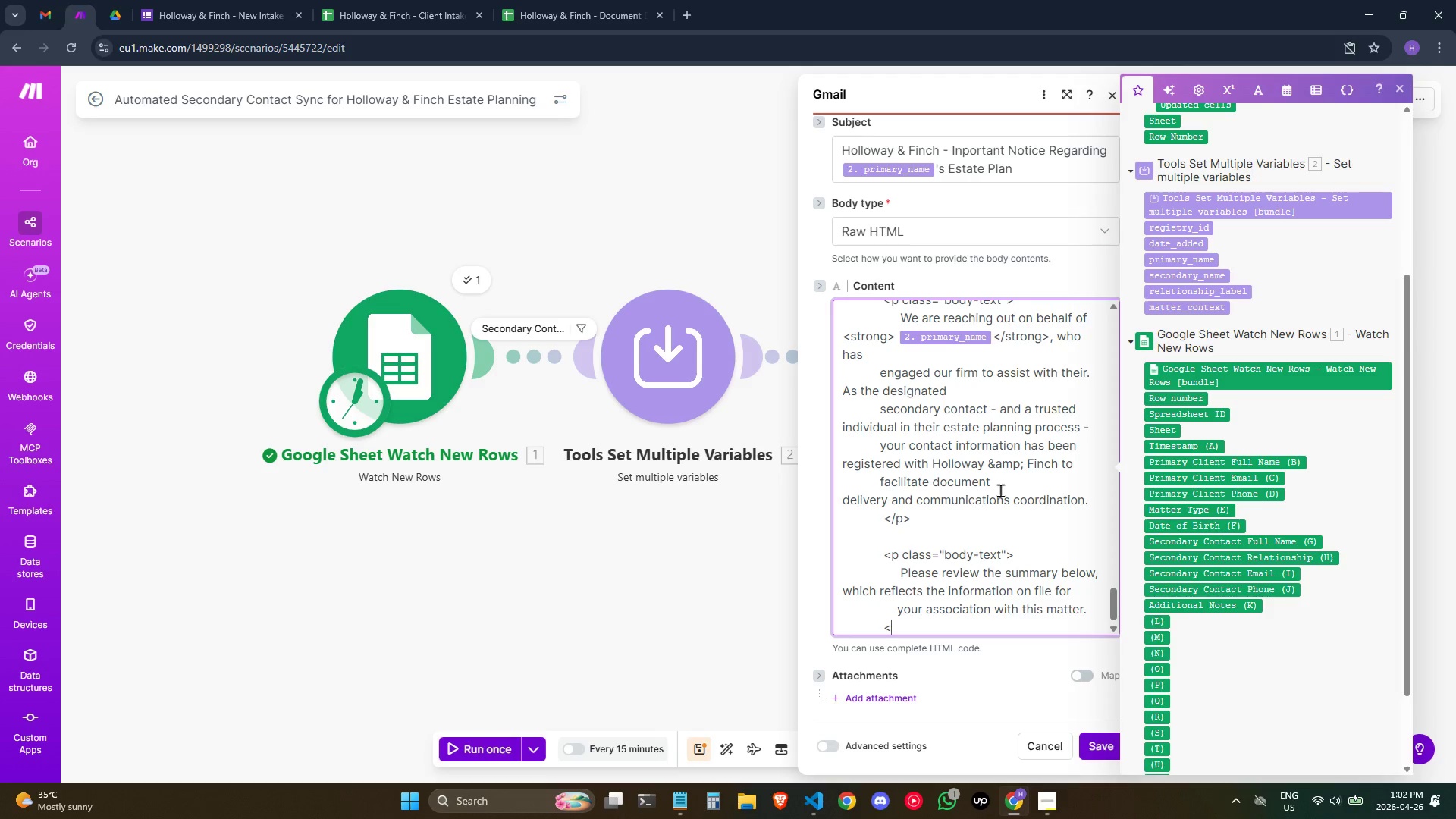 
key(Slash)
 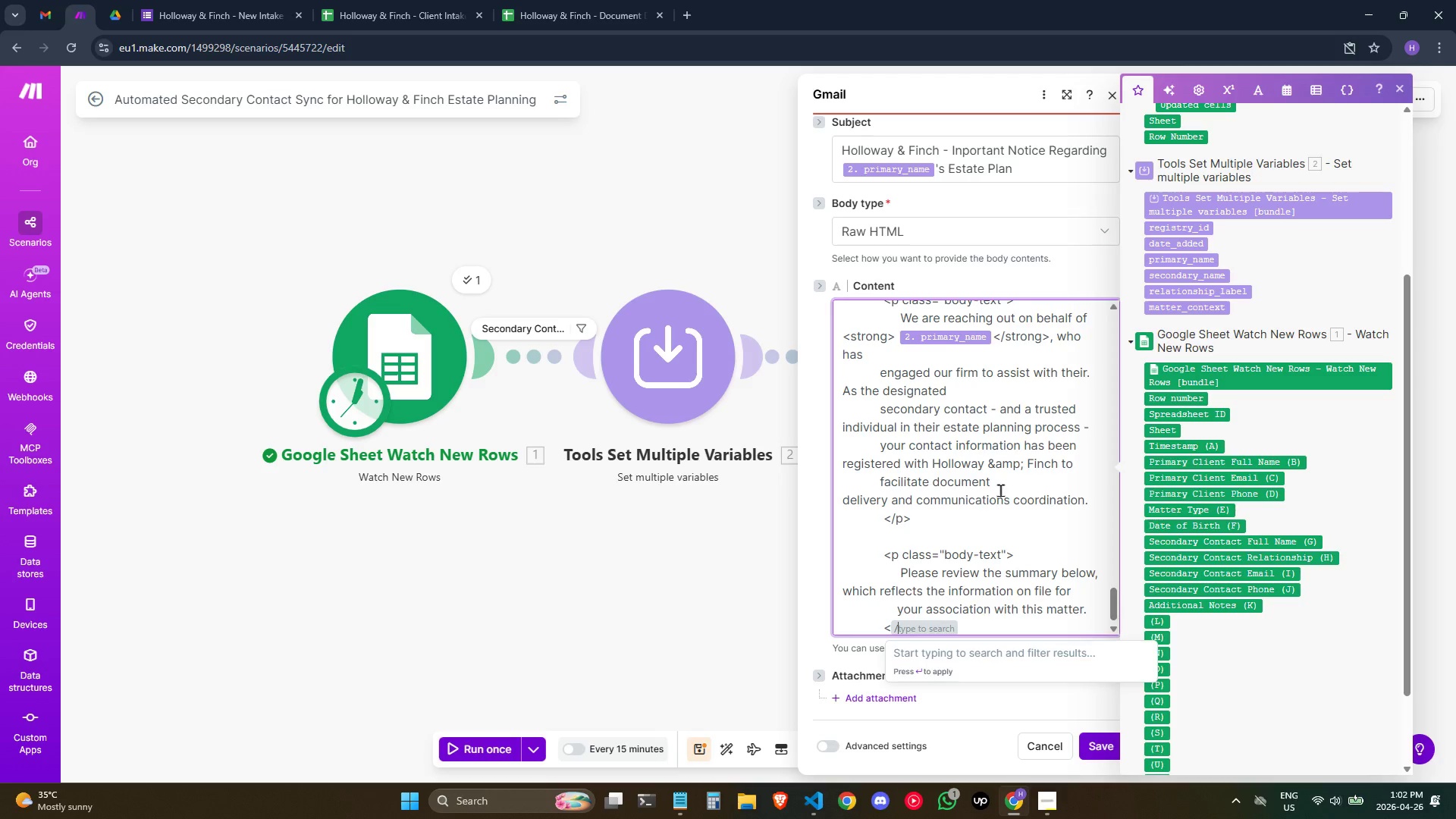 
key(P)
 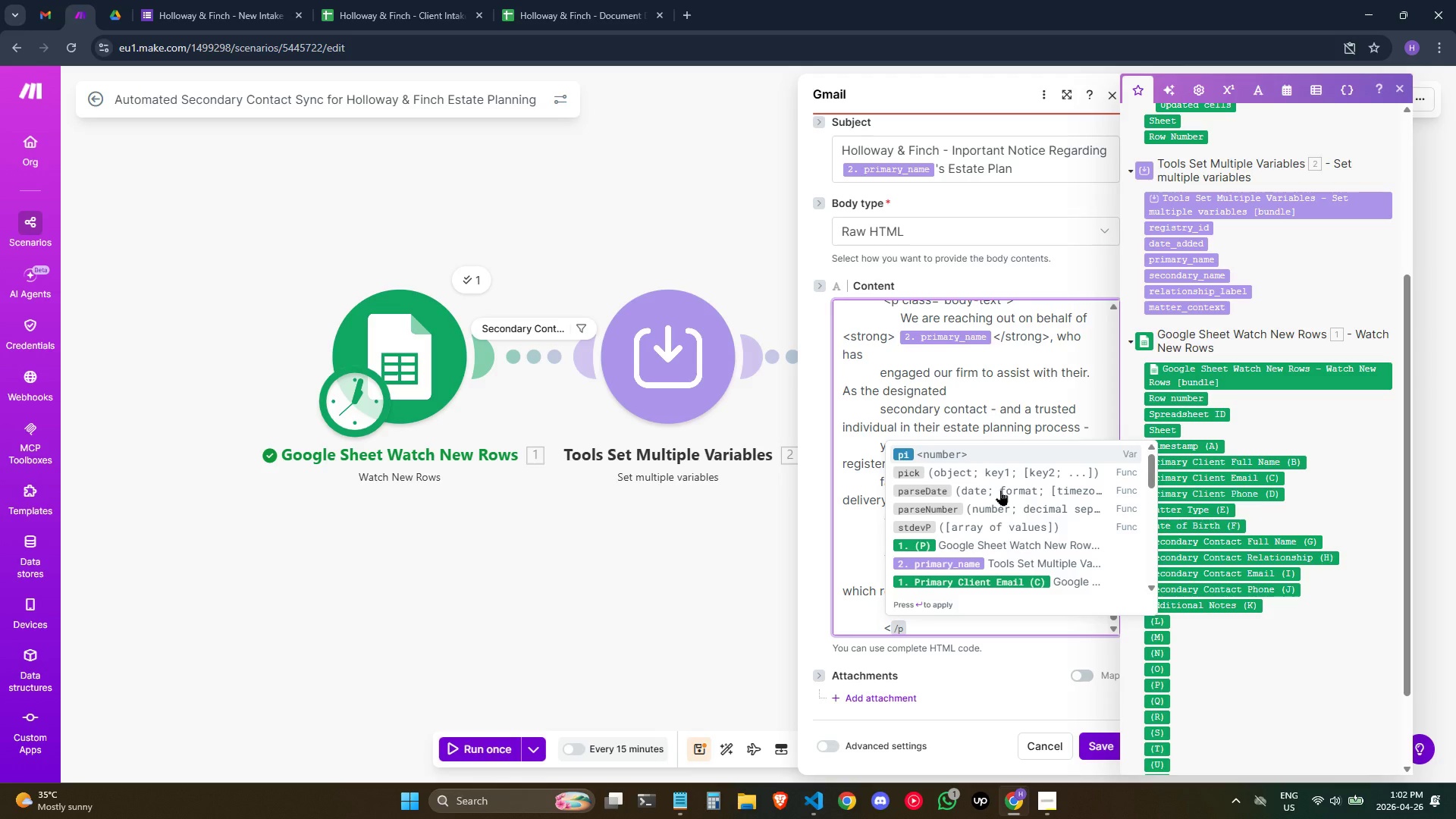 
key(Backspace)
 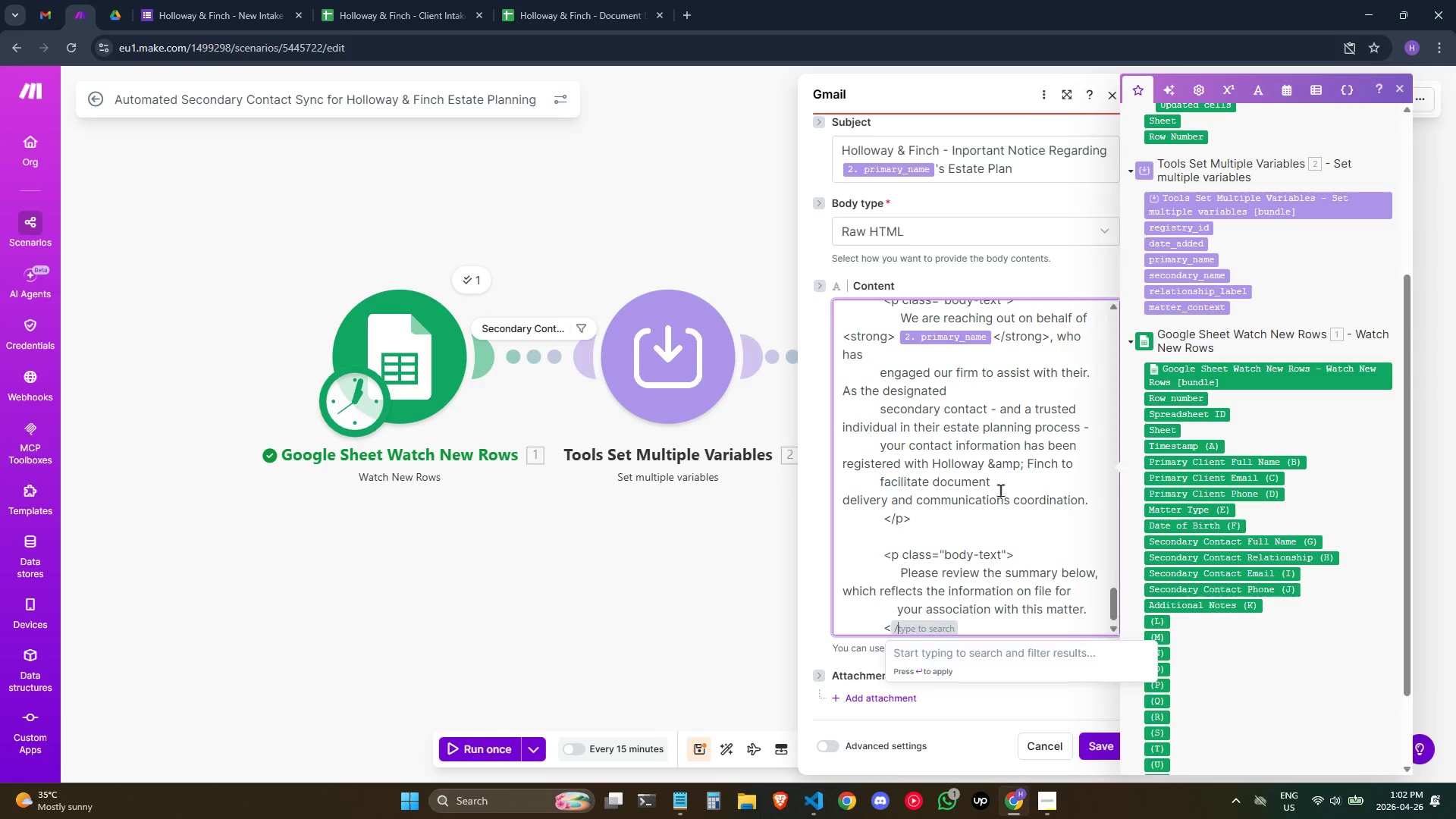 
key(Backspace)
 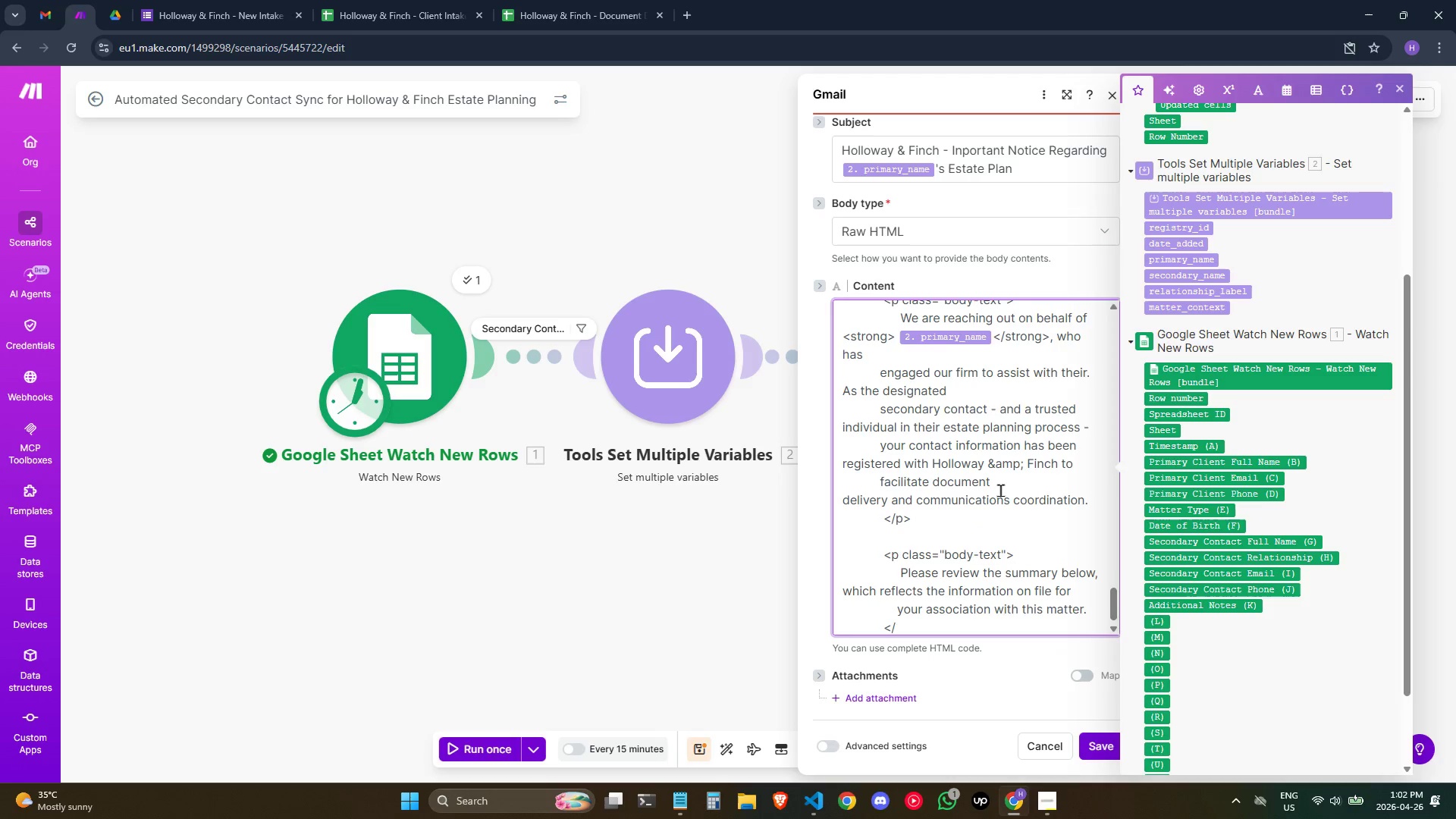 
key(P)
 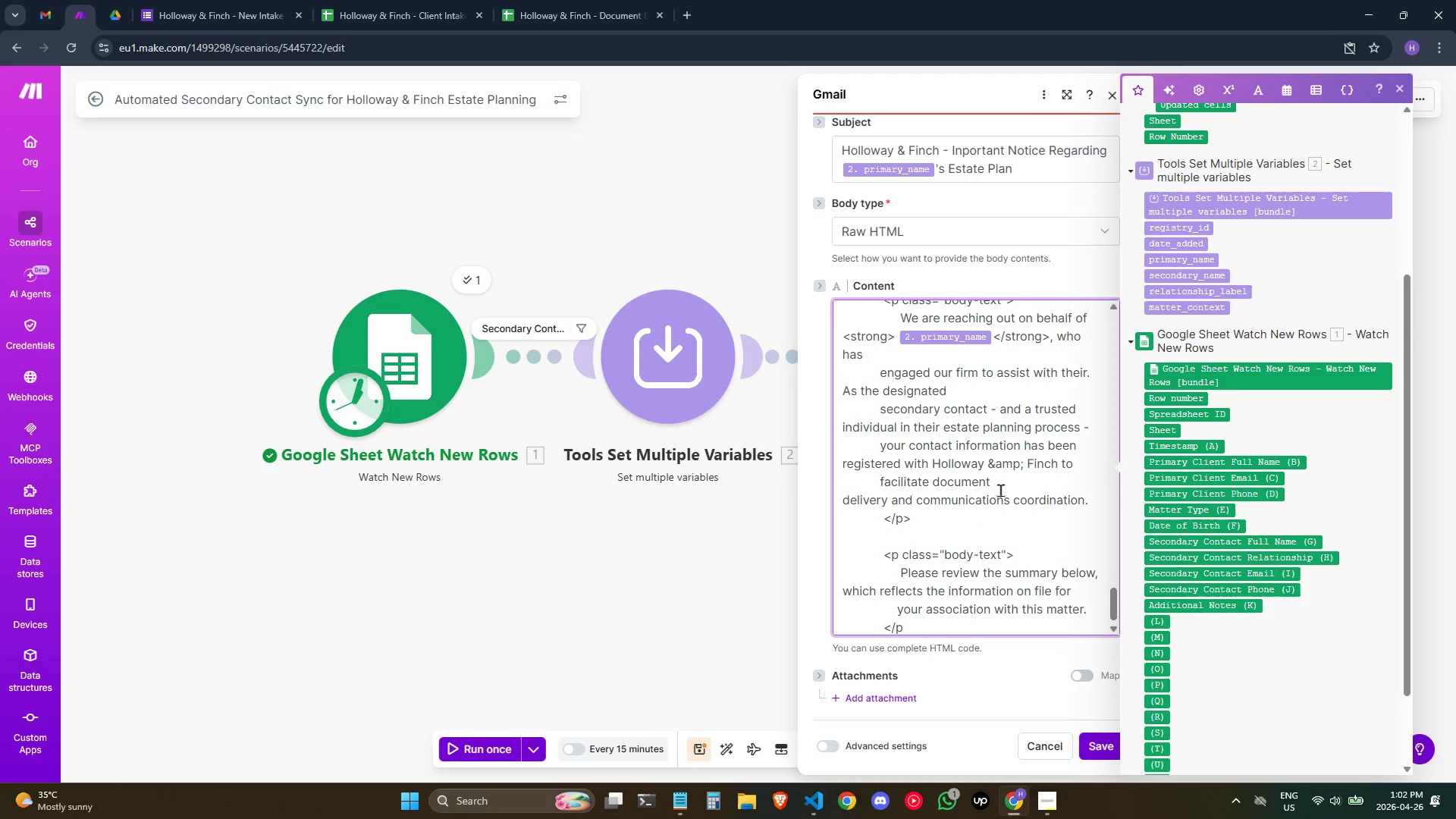 
key(Shift+ShiftRight)
 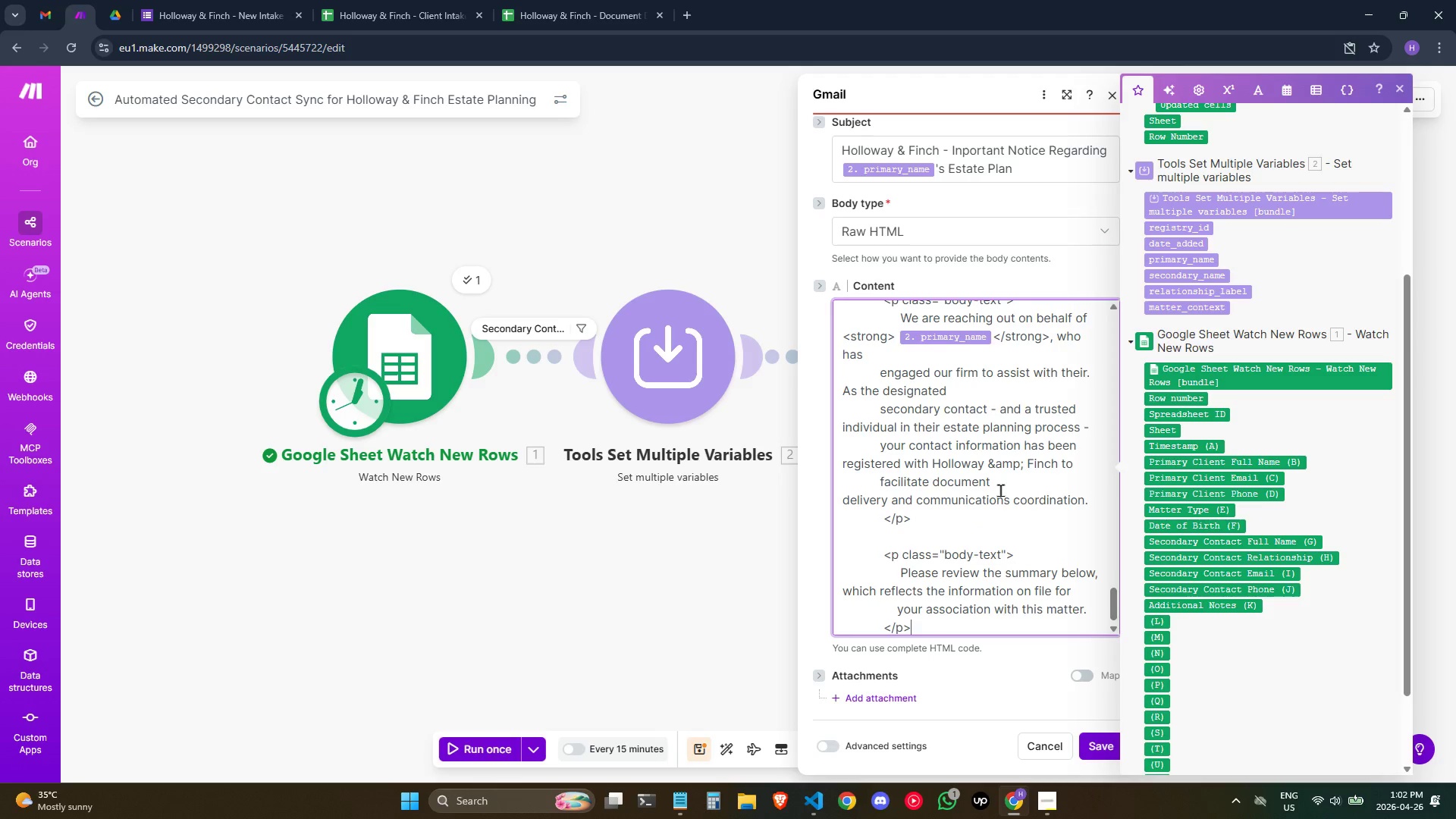 
key(Shift+Period)
 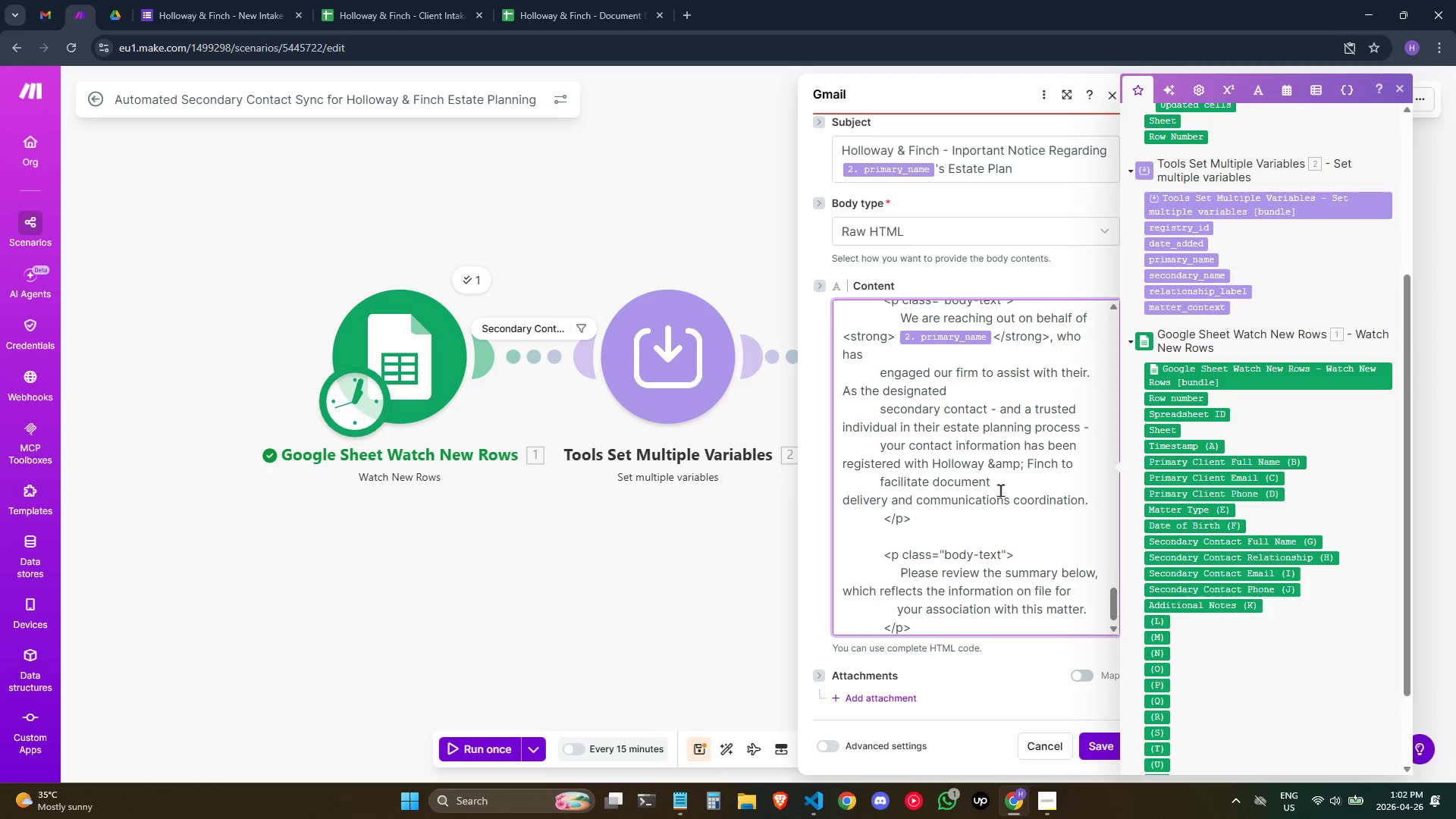 
key(Enter)
 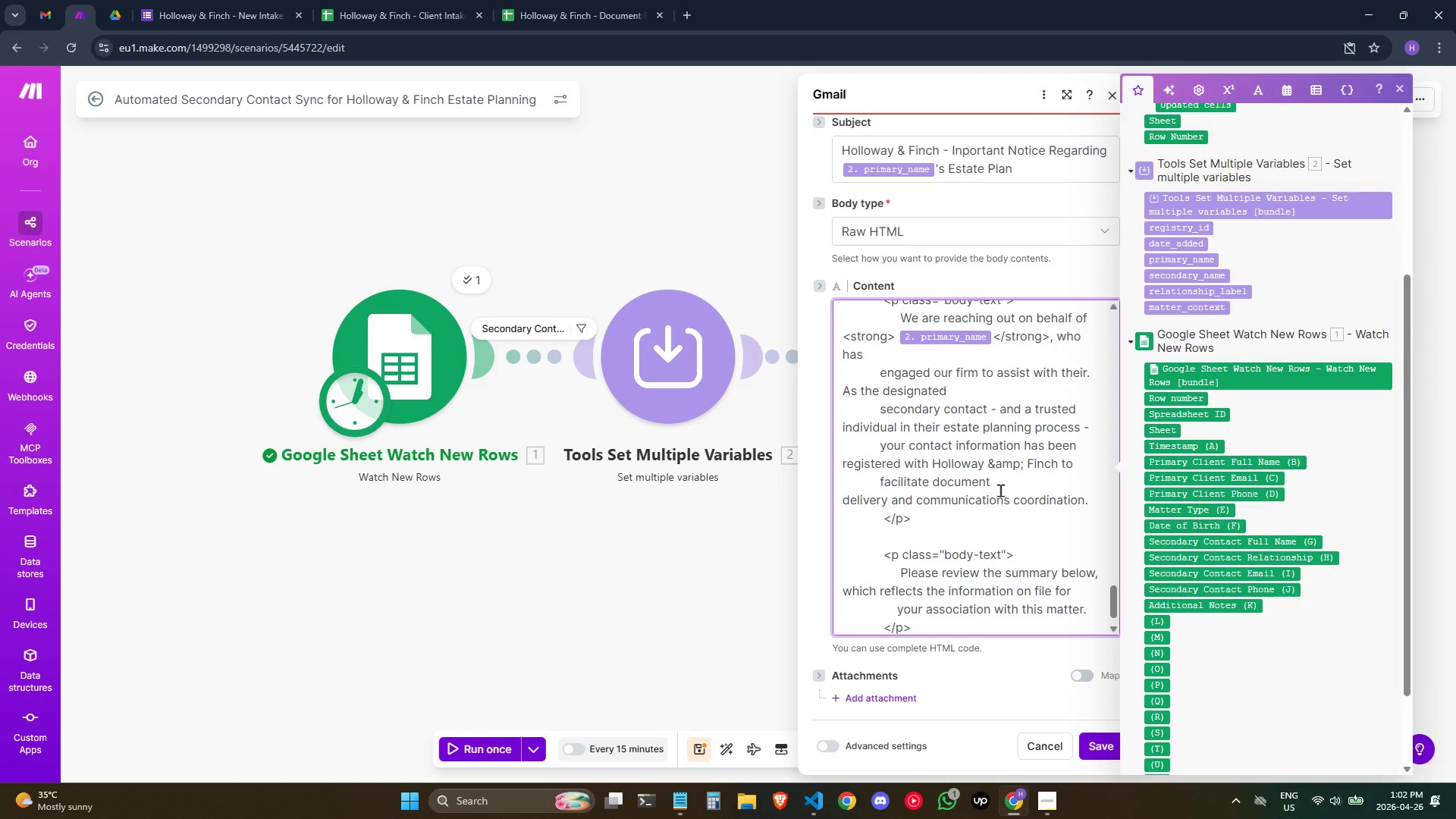 
key(Enter)
 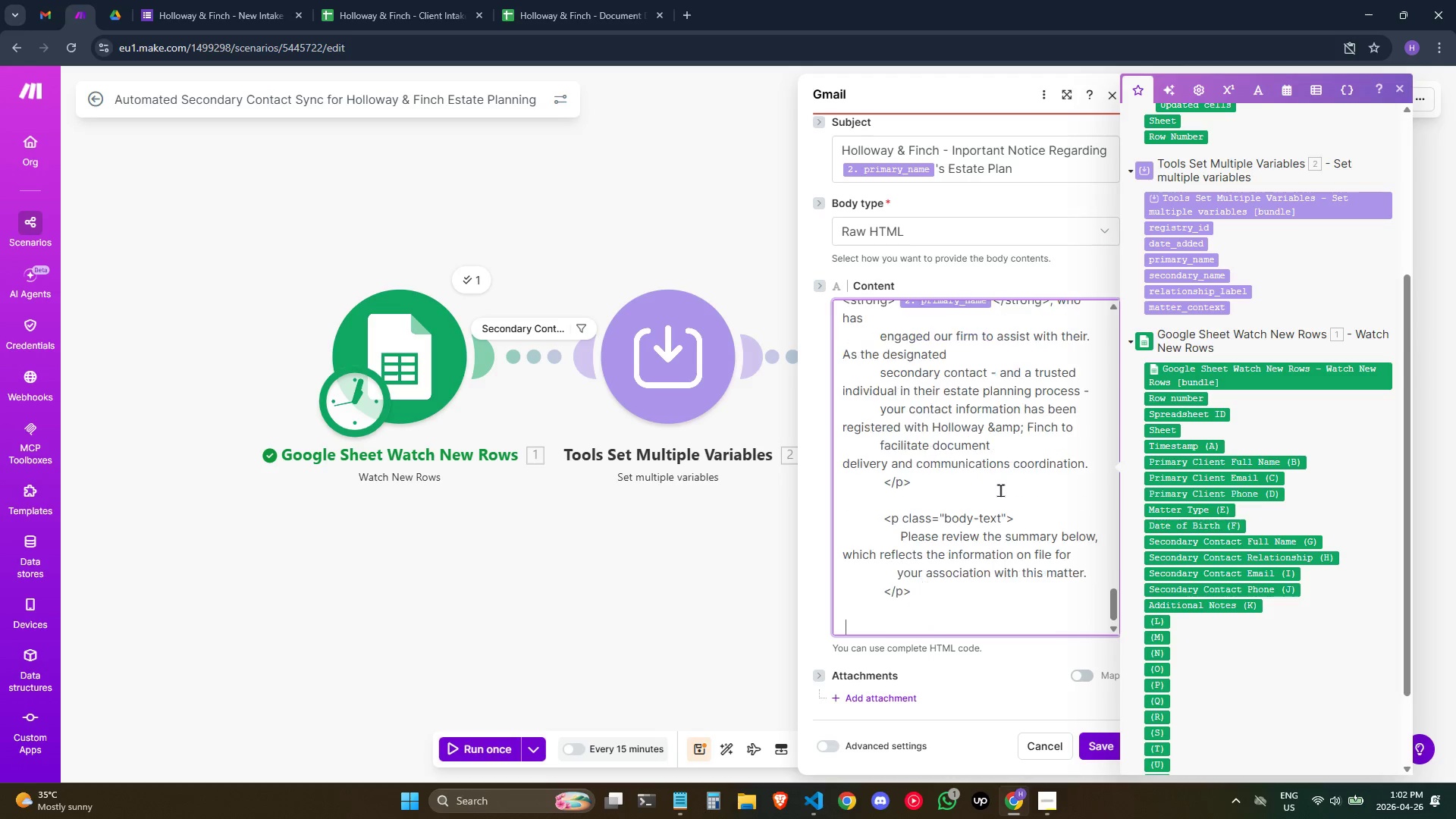 
hold_key(key=Space, duration=0.72)
 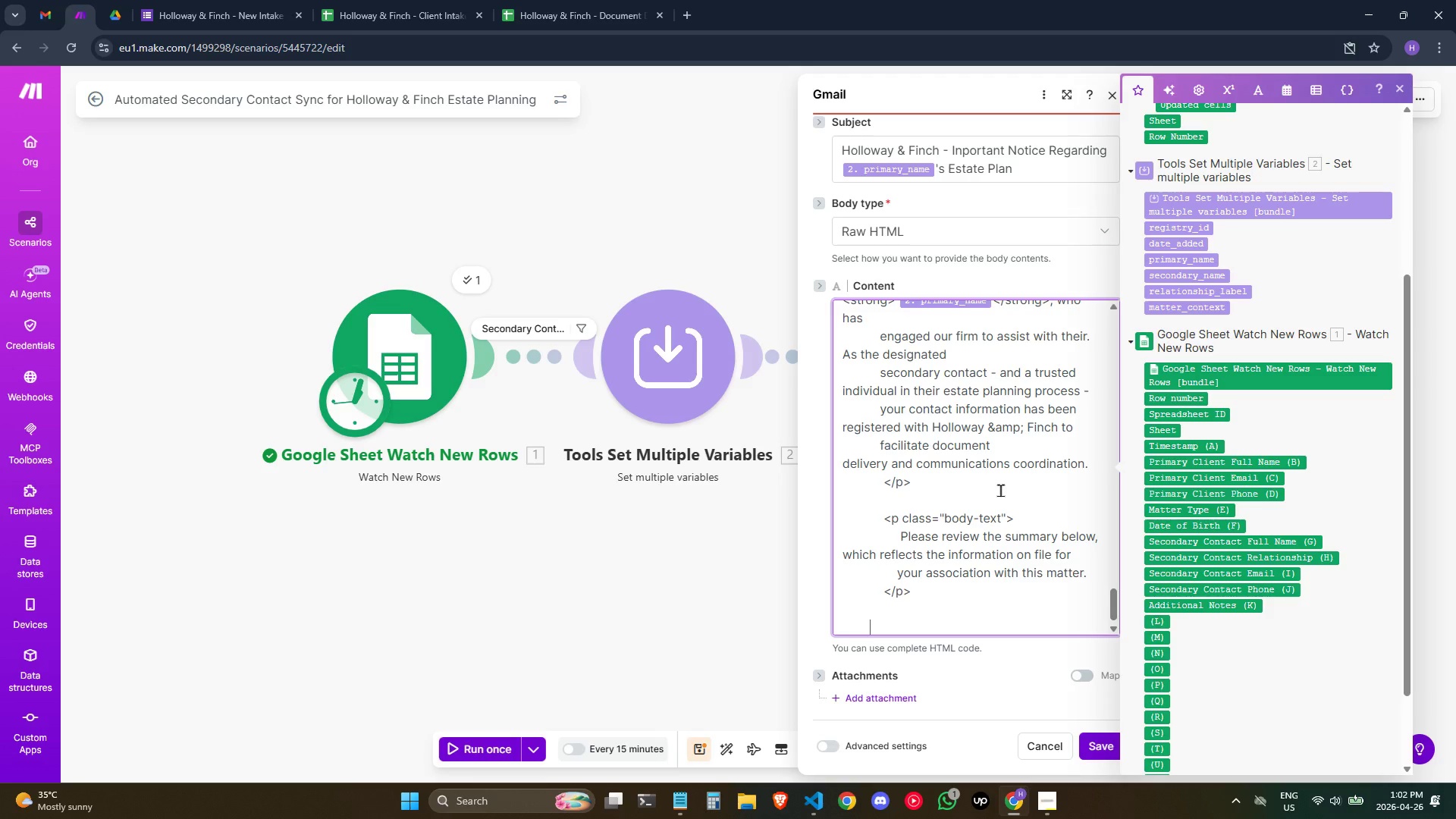 
key(Space)
 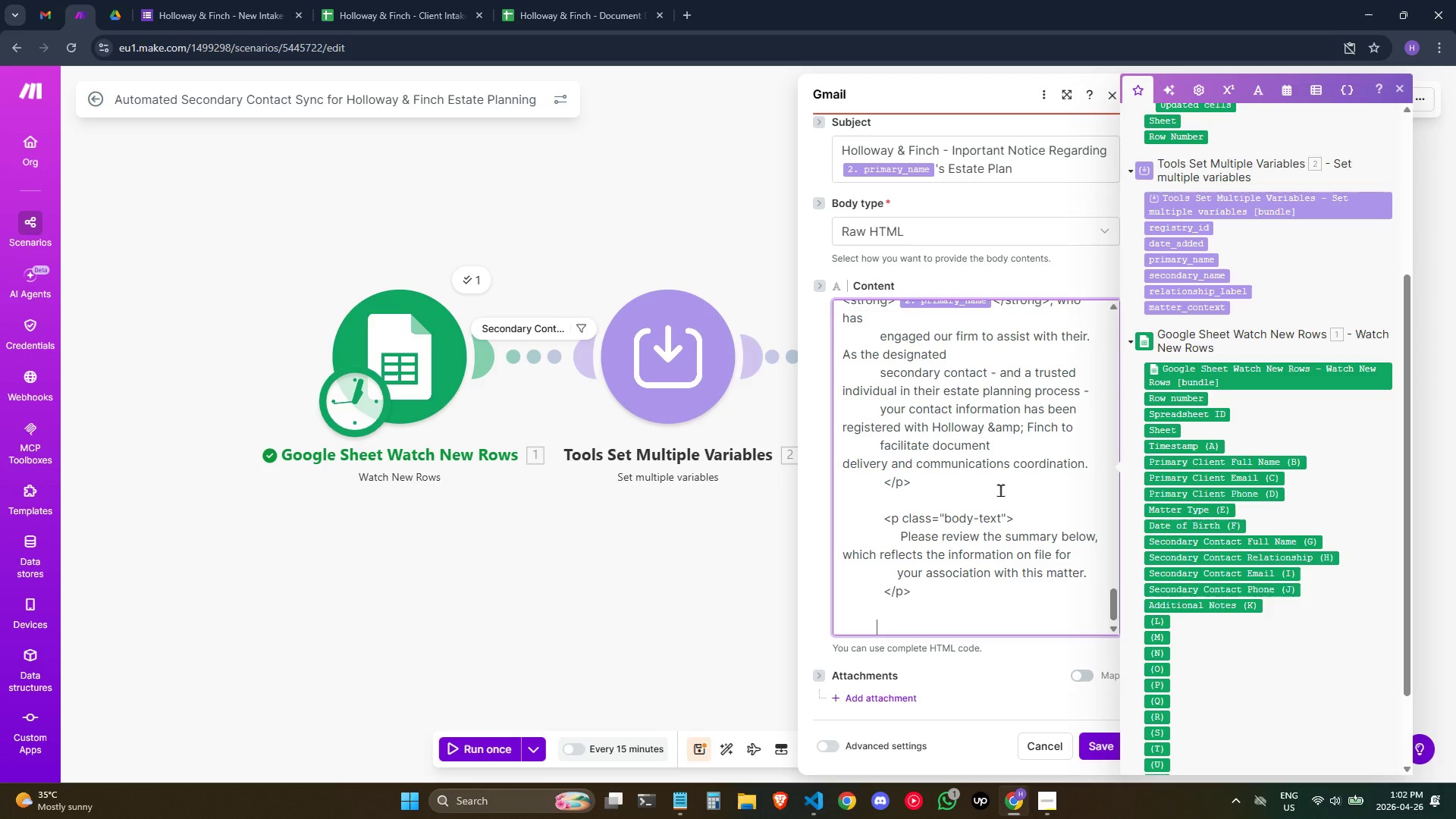 
key(Space)
 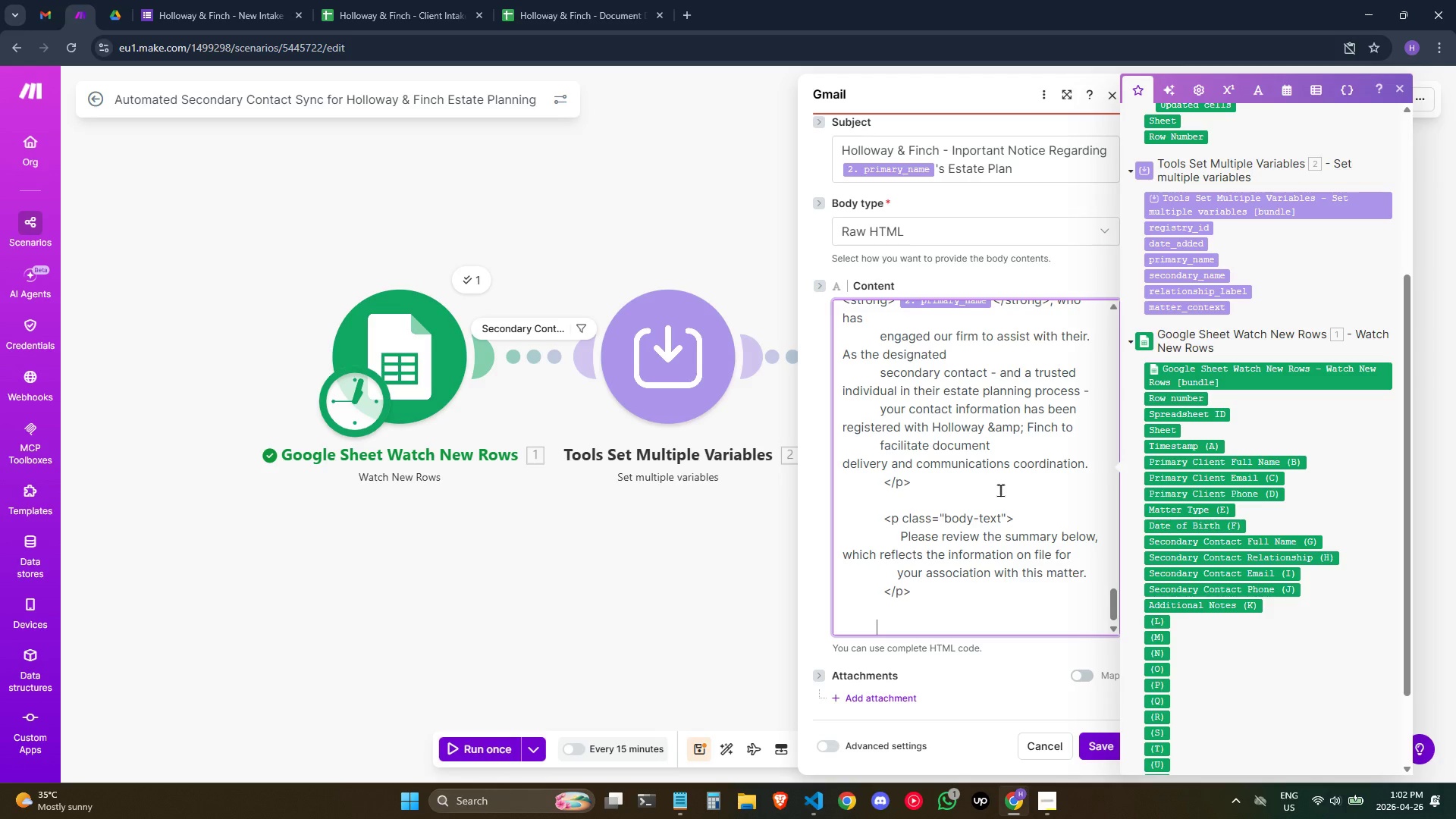 
key(Space)
 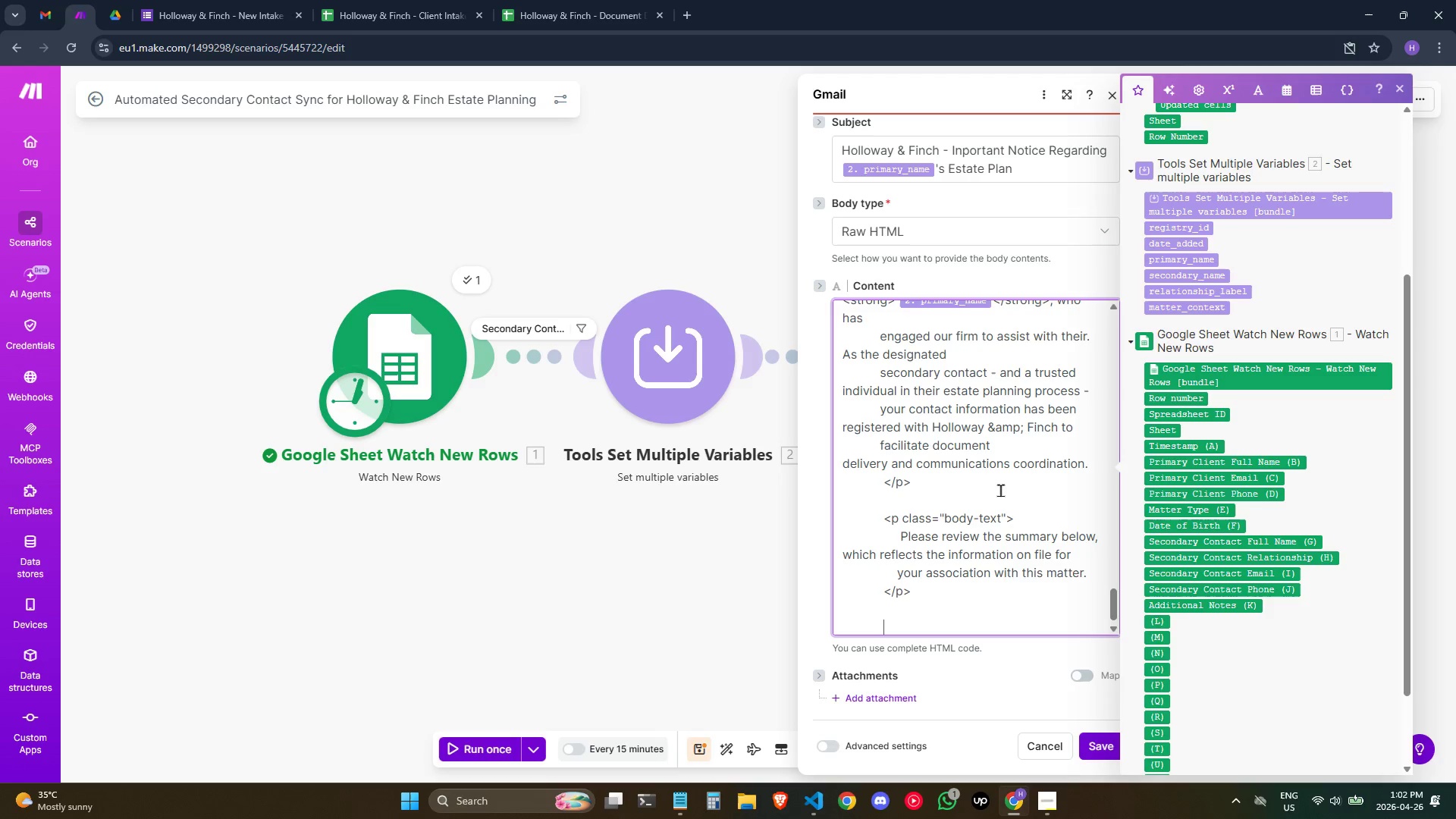 
key(Space)
 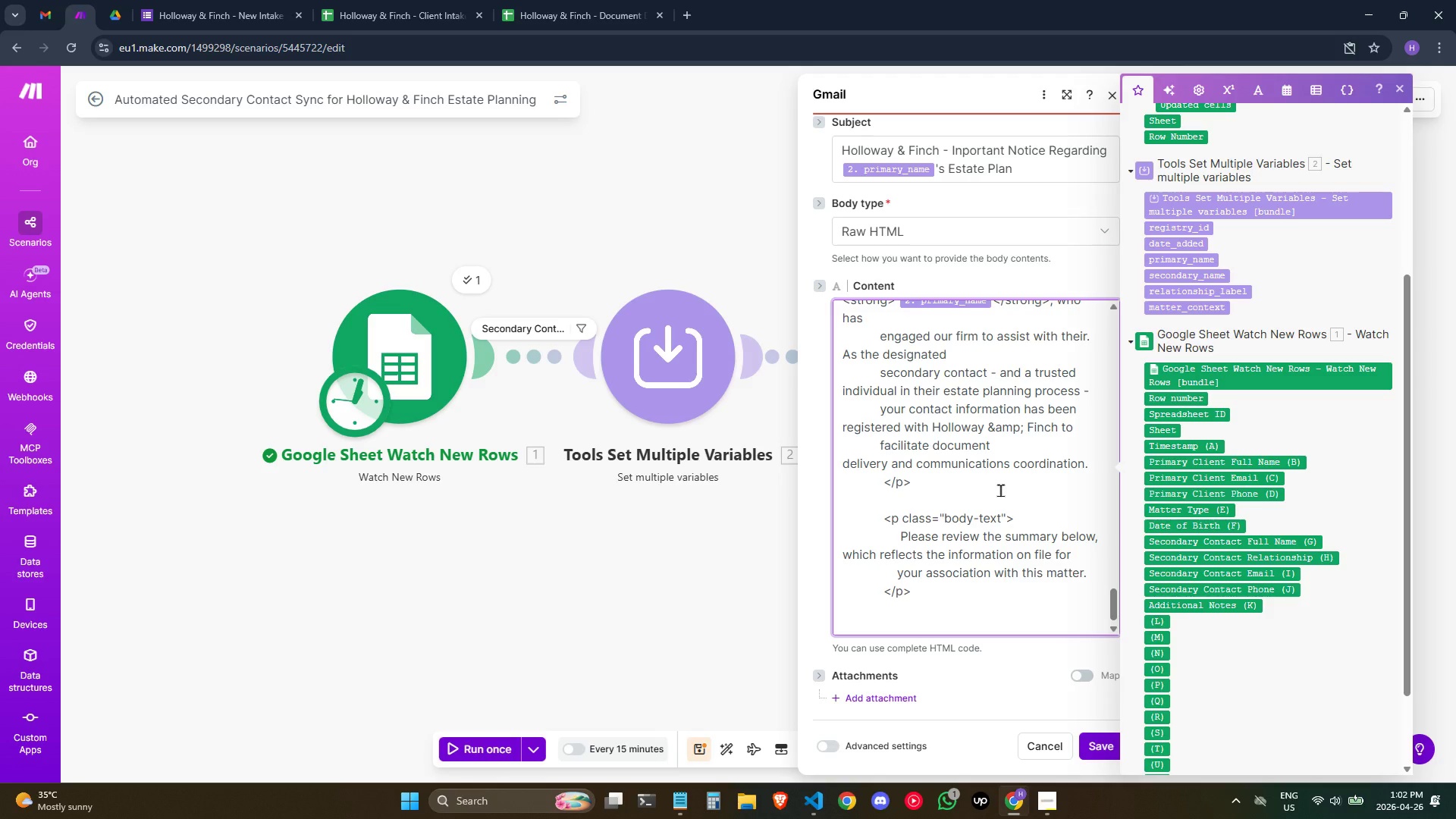 
key(Shift+ShiftRight)
 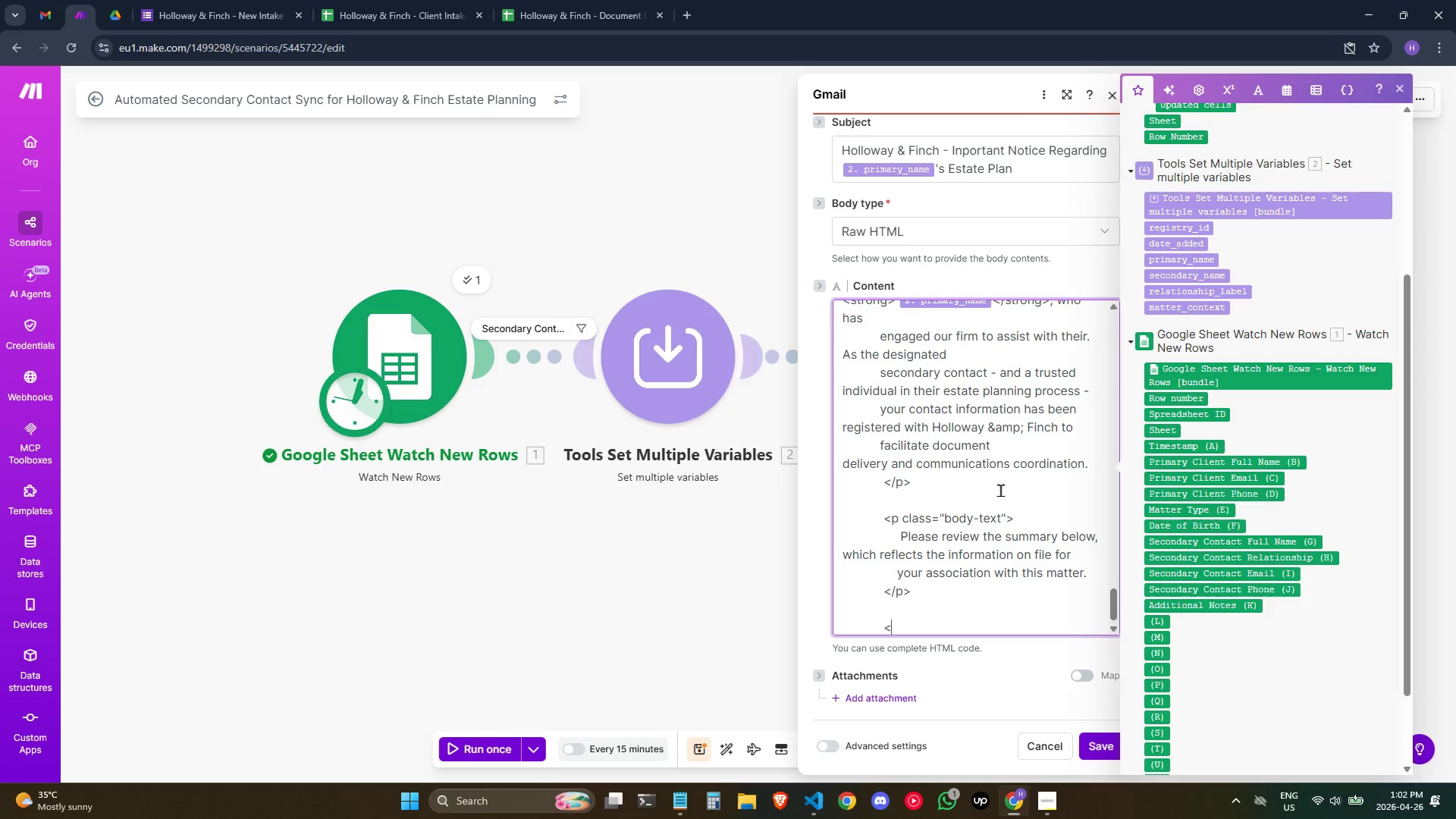 
key(Shift+Comma)
 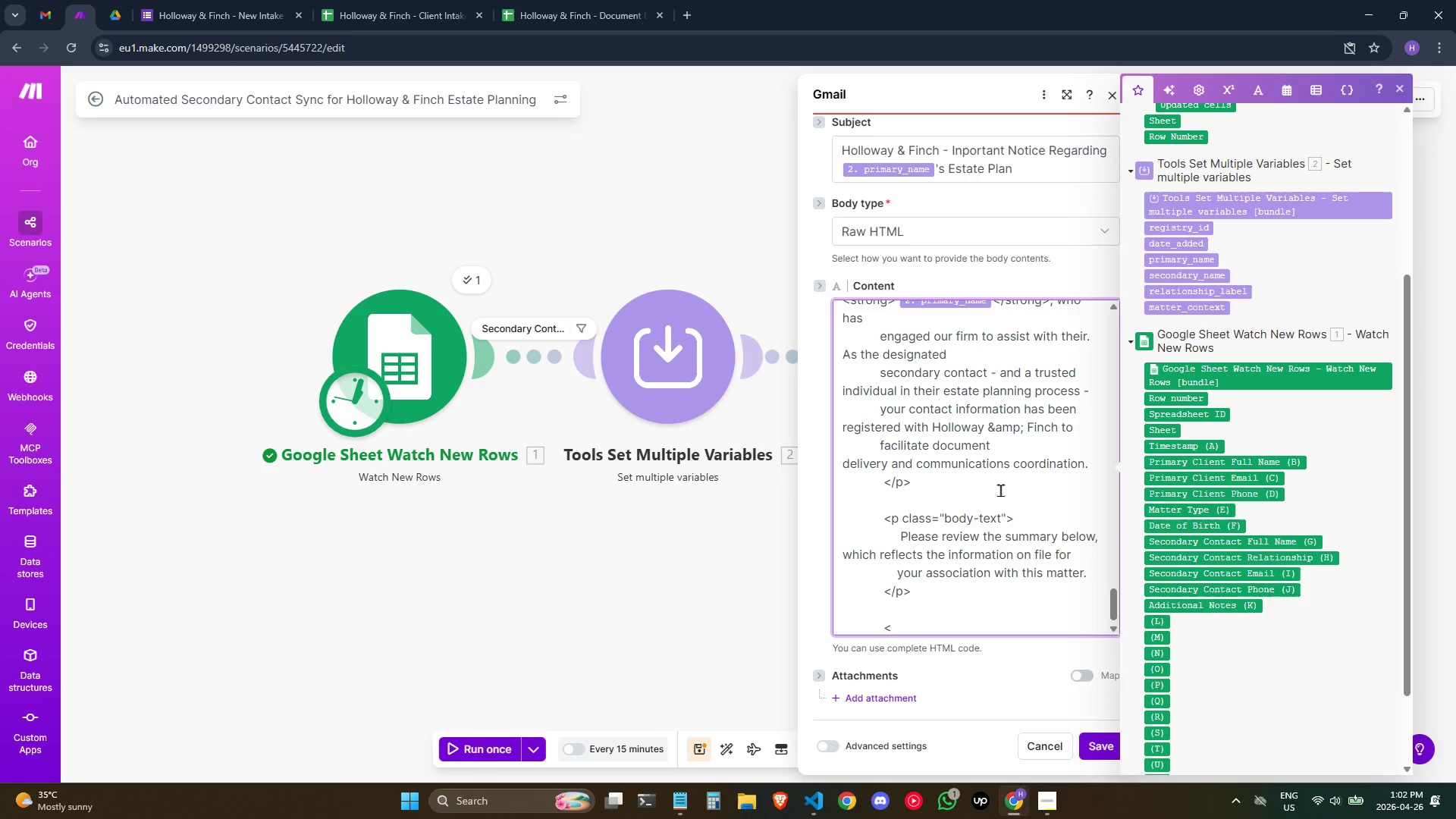 
key(Backspace)
 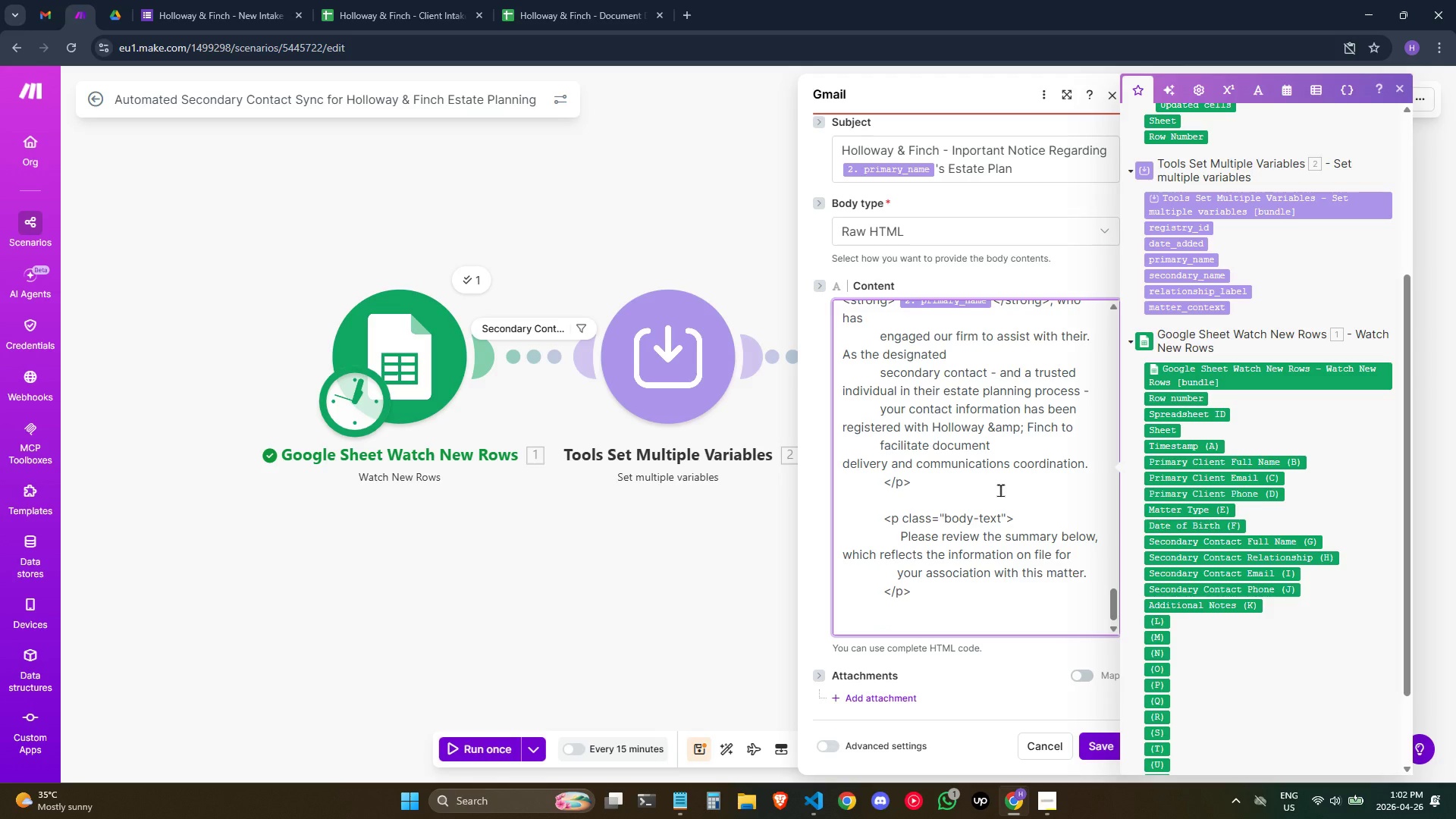 
key(Shift+Comma)
 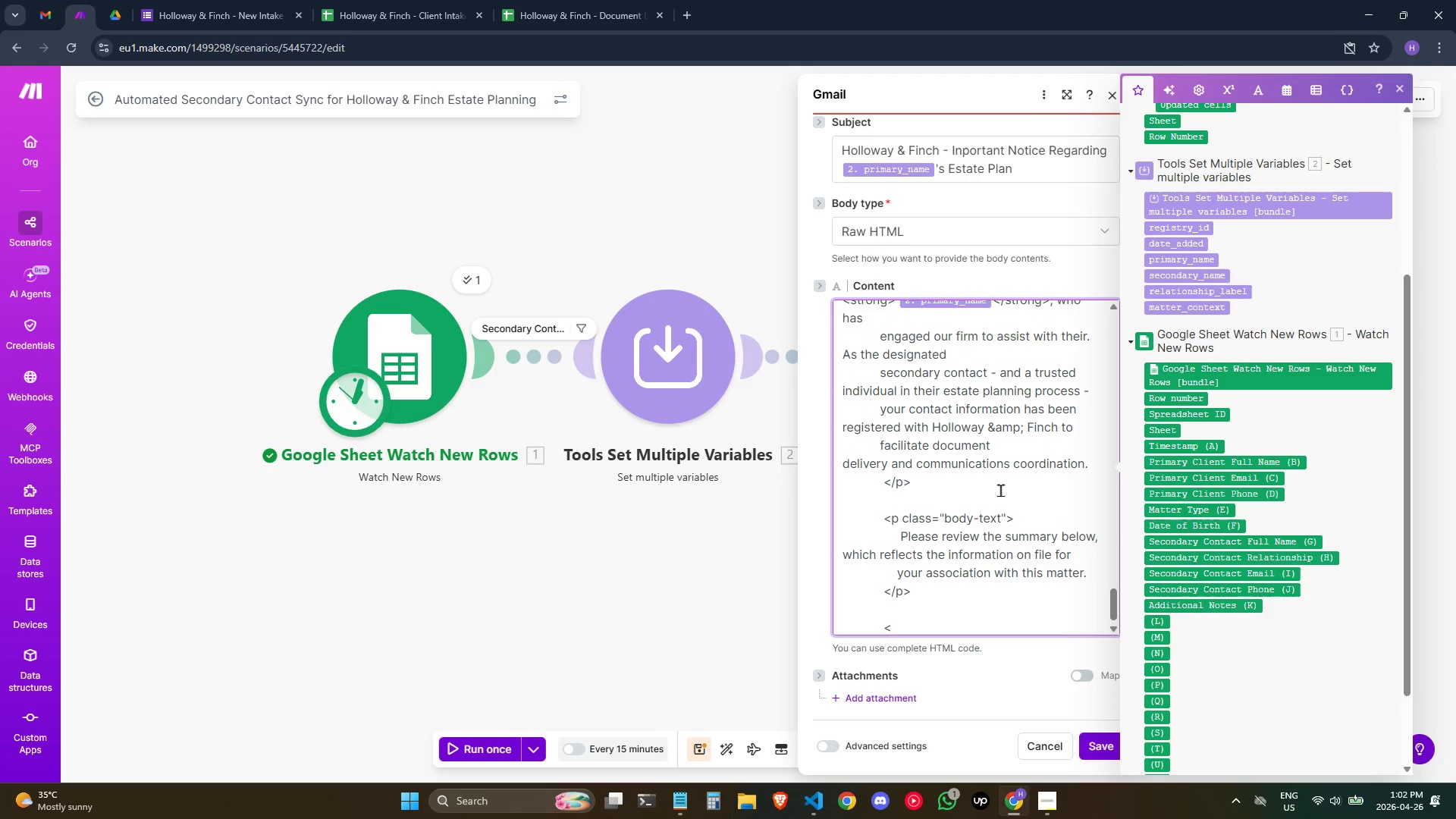 
type(div class-"info-panel")
 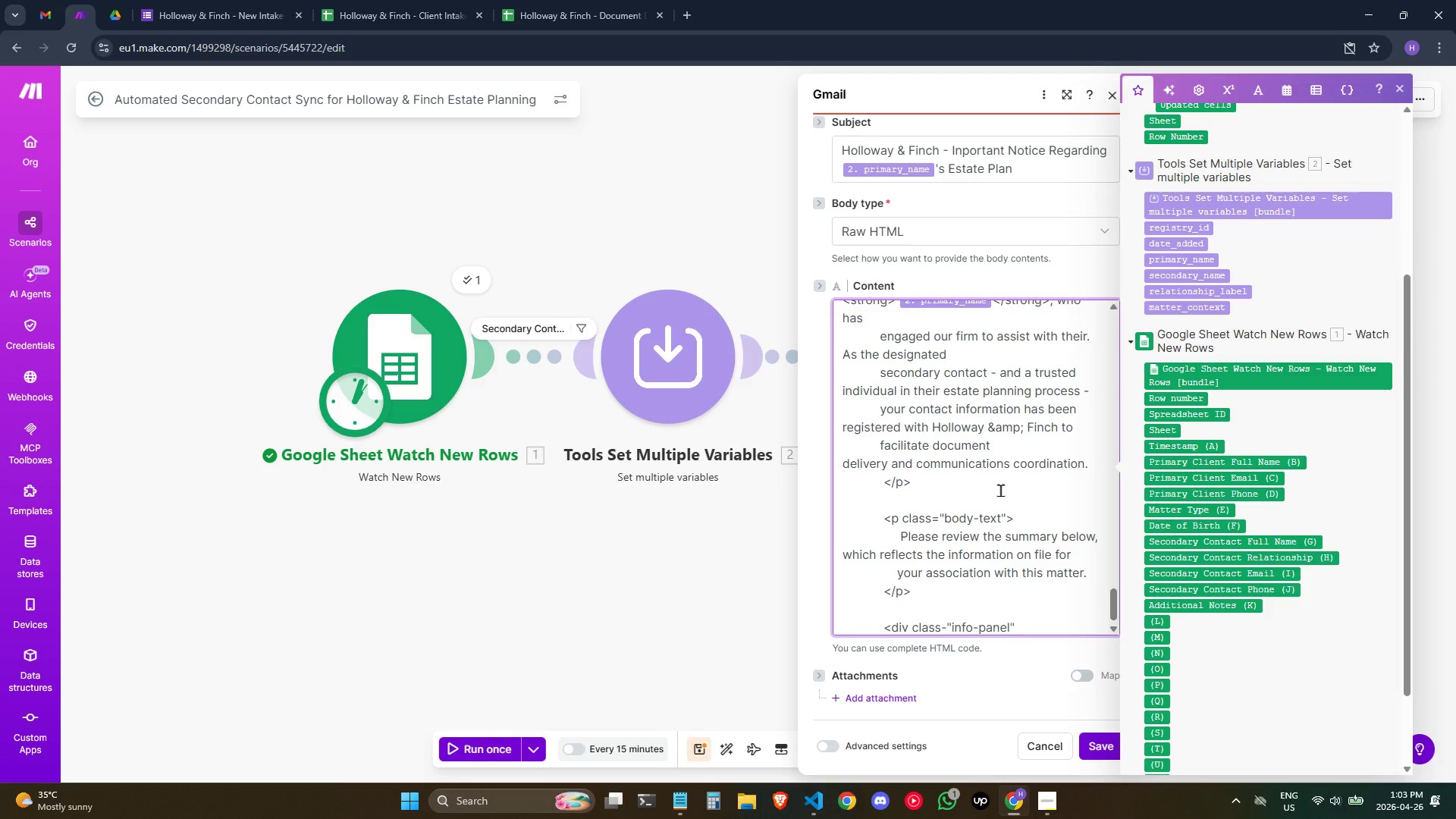 
key(Shift+Period)
 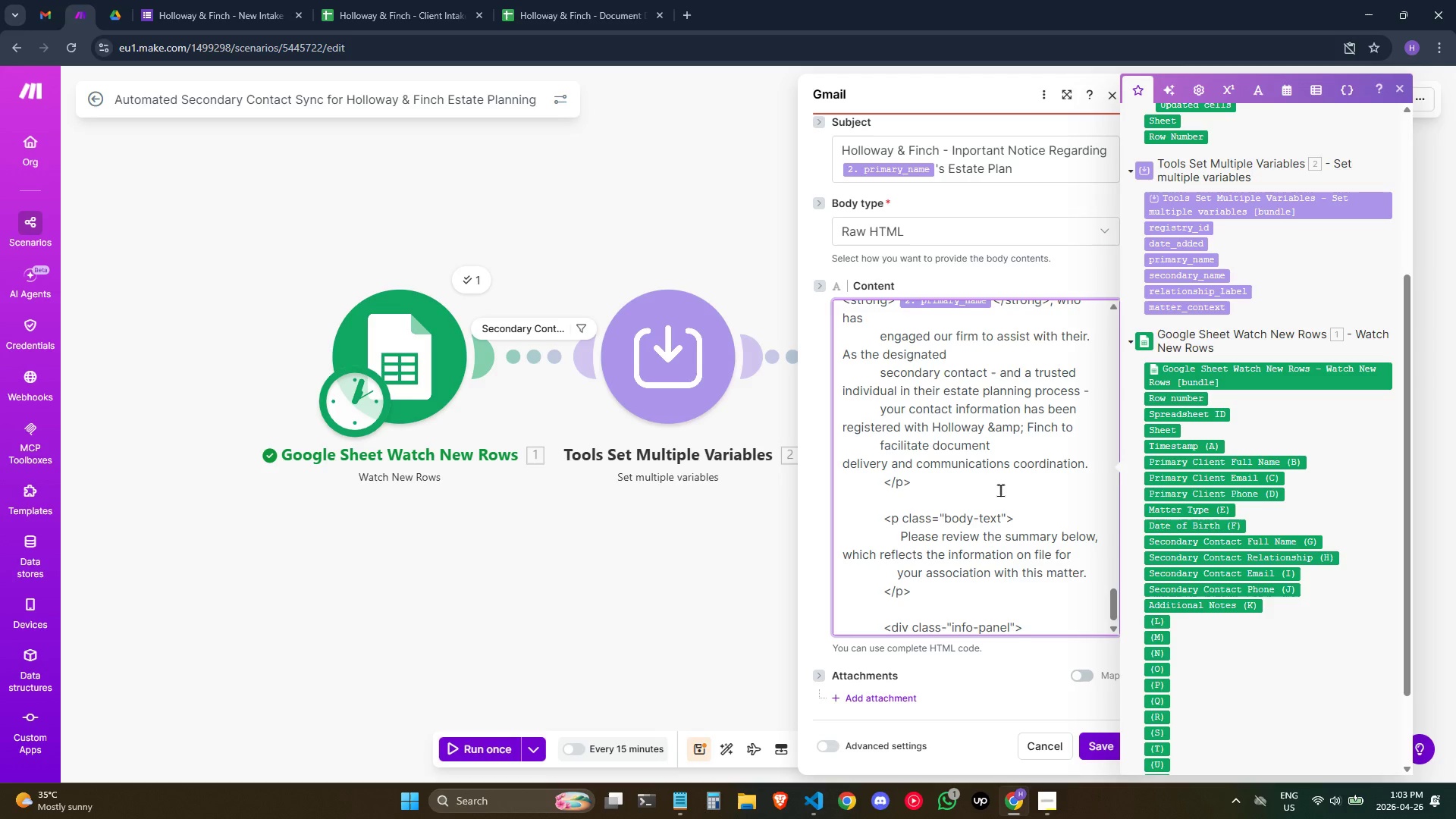 
key(Enter)
 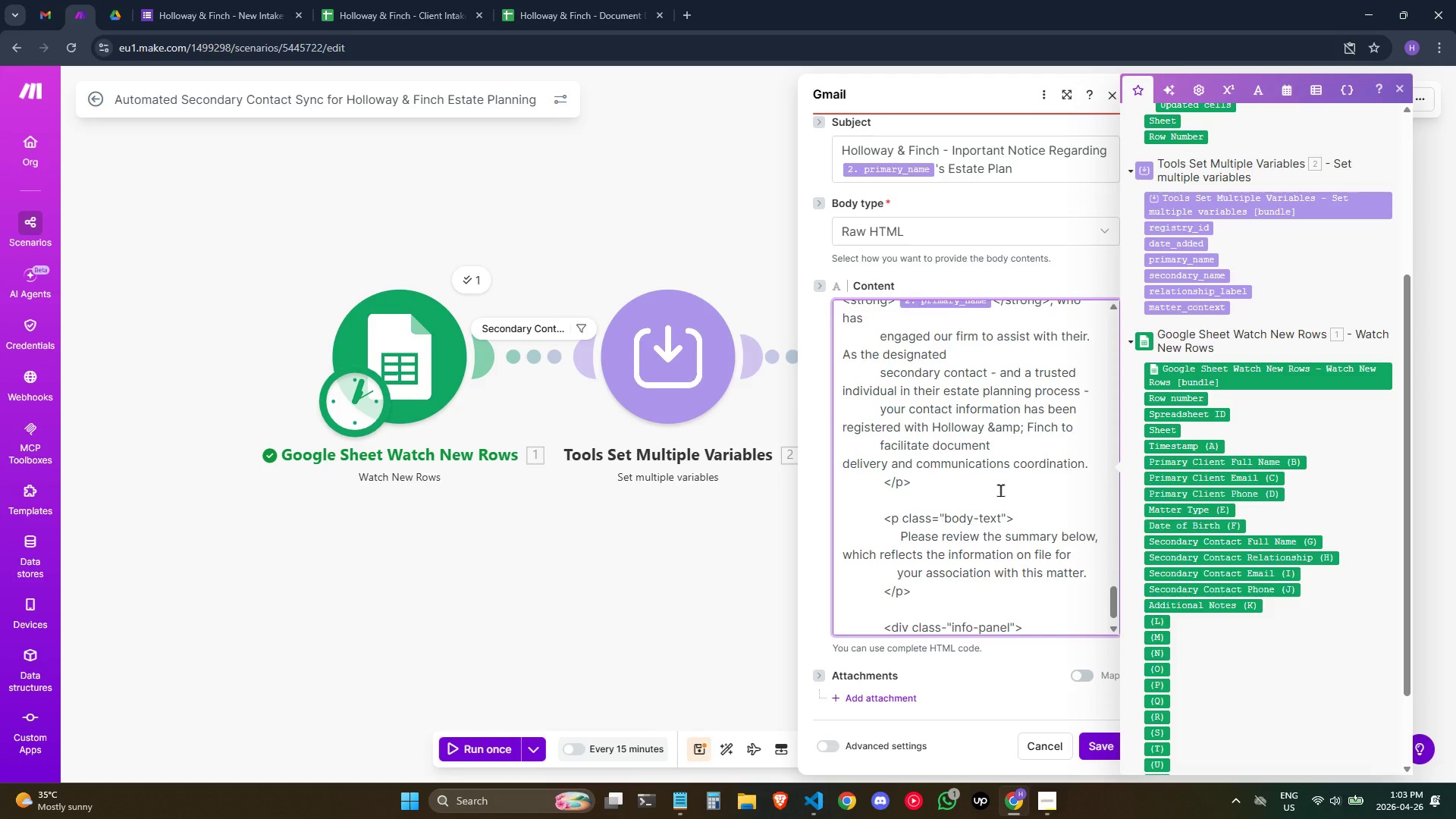 
hold_key(key=Space, duration=0.92)
 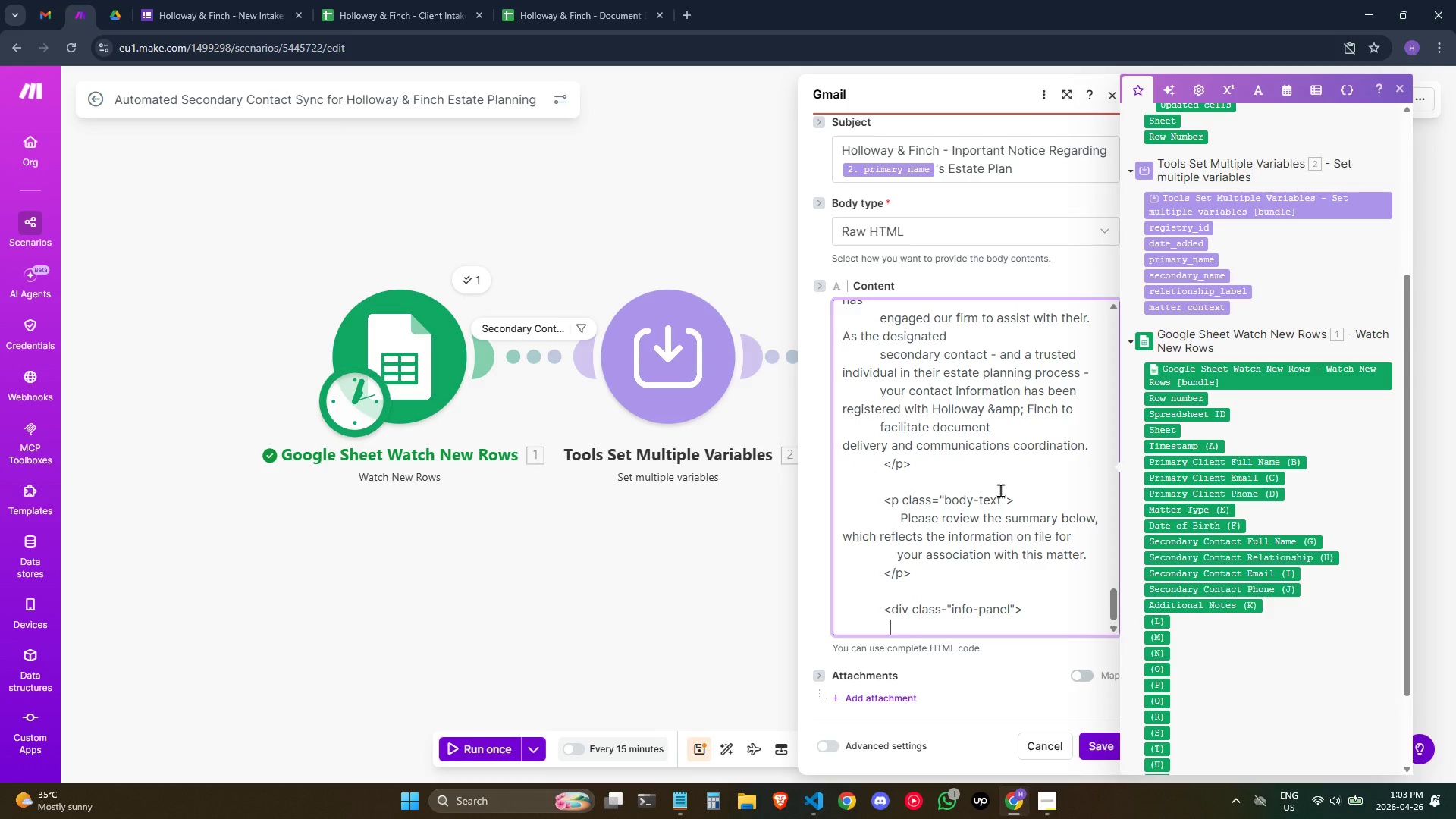 
key(Space)
 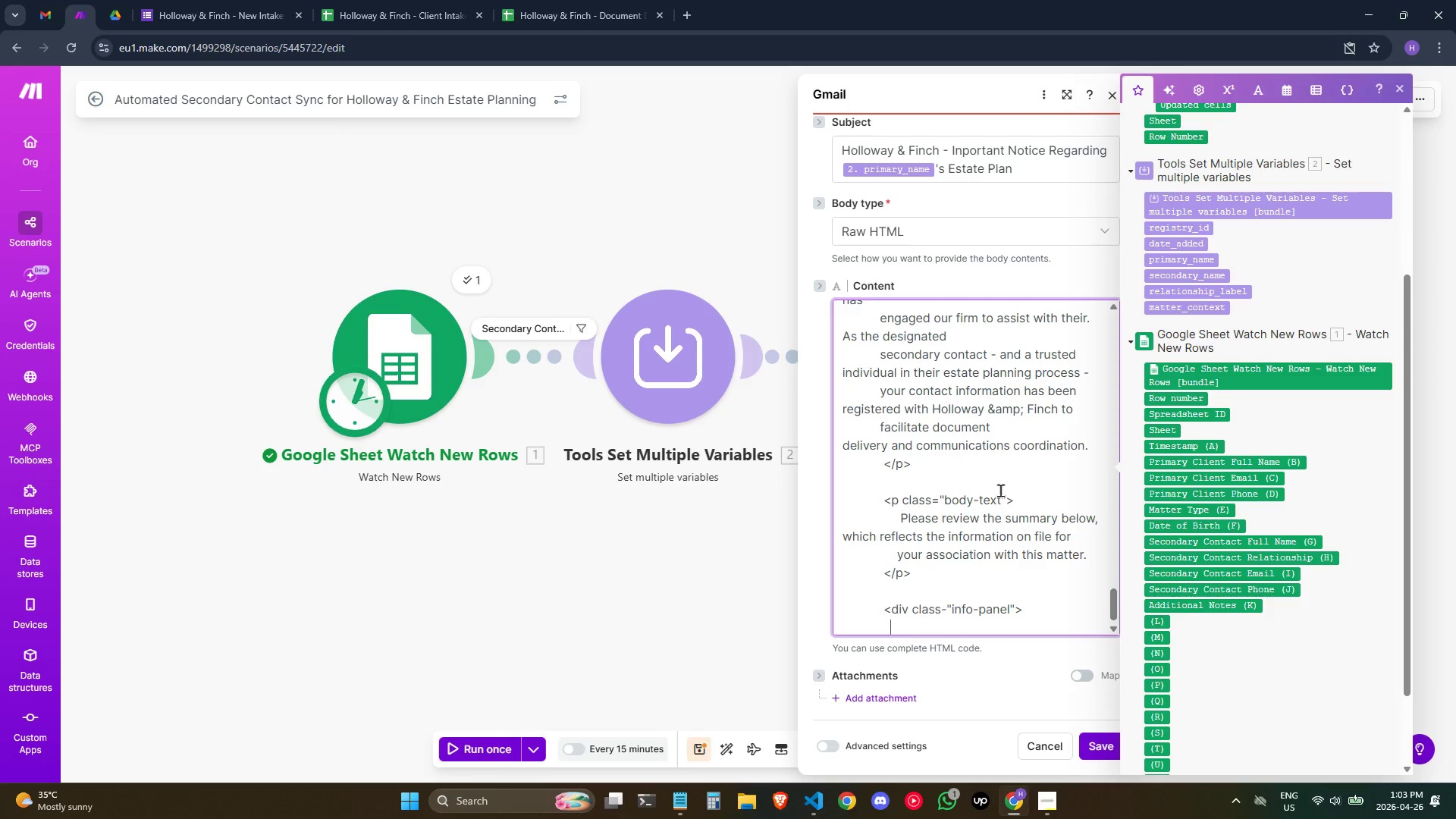 
key(Space)
 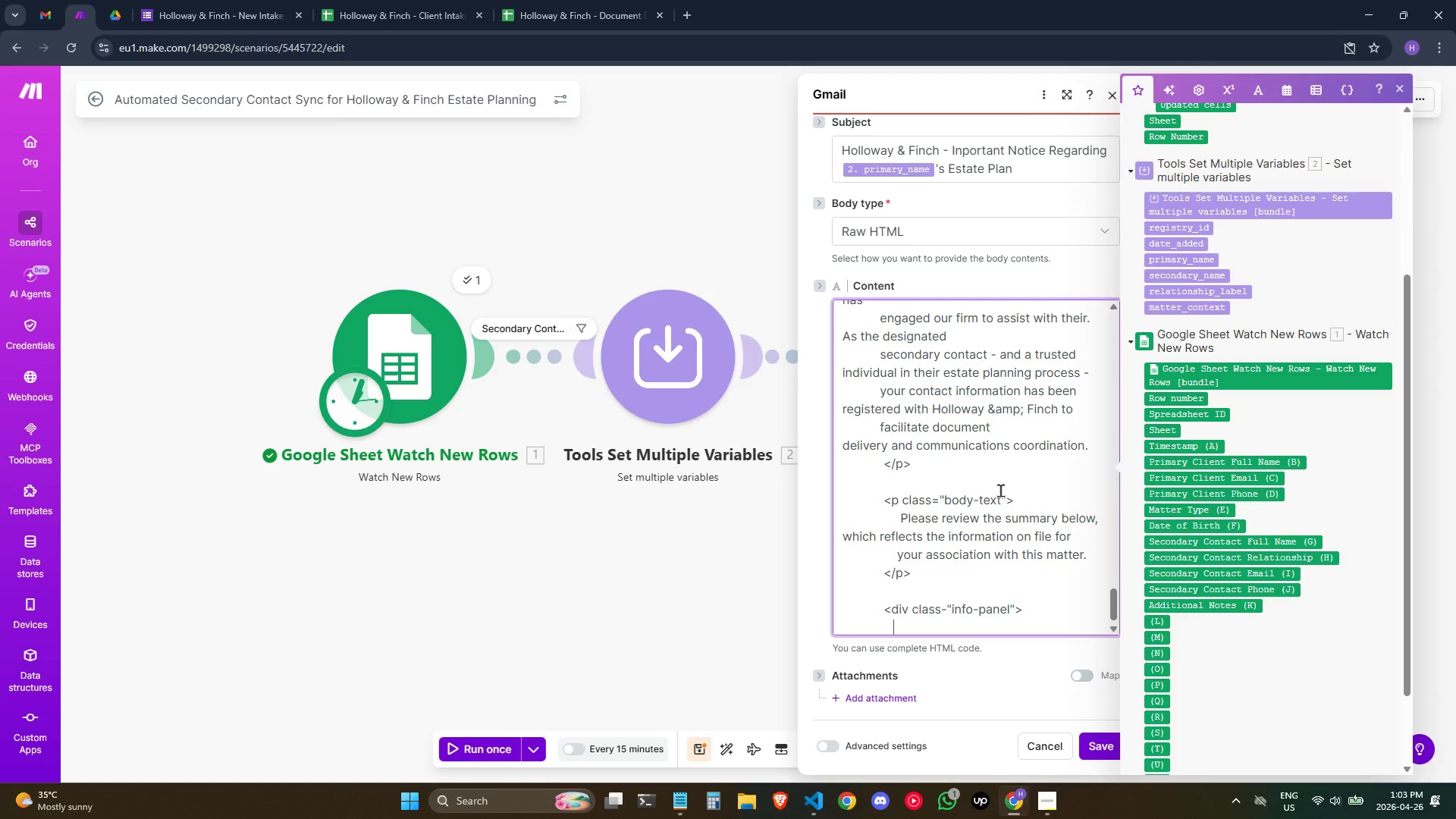 
key(Space)
 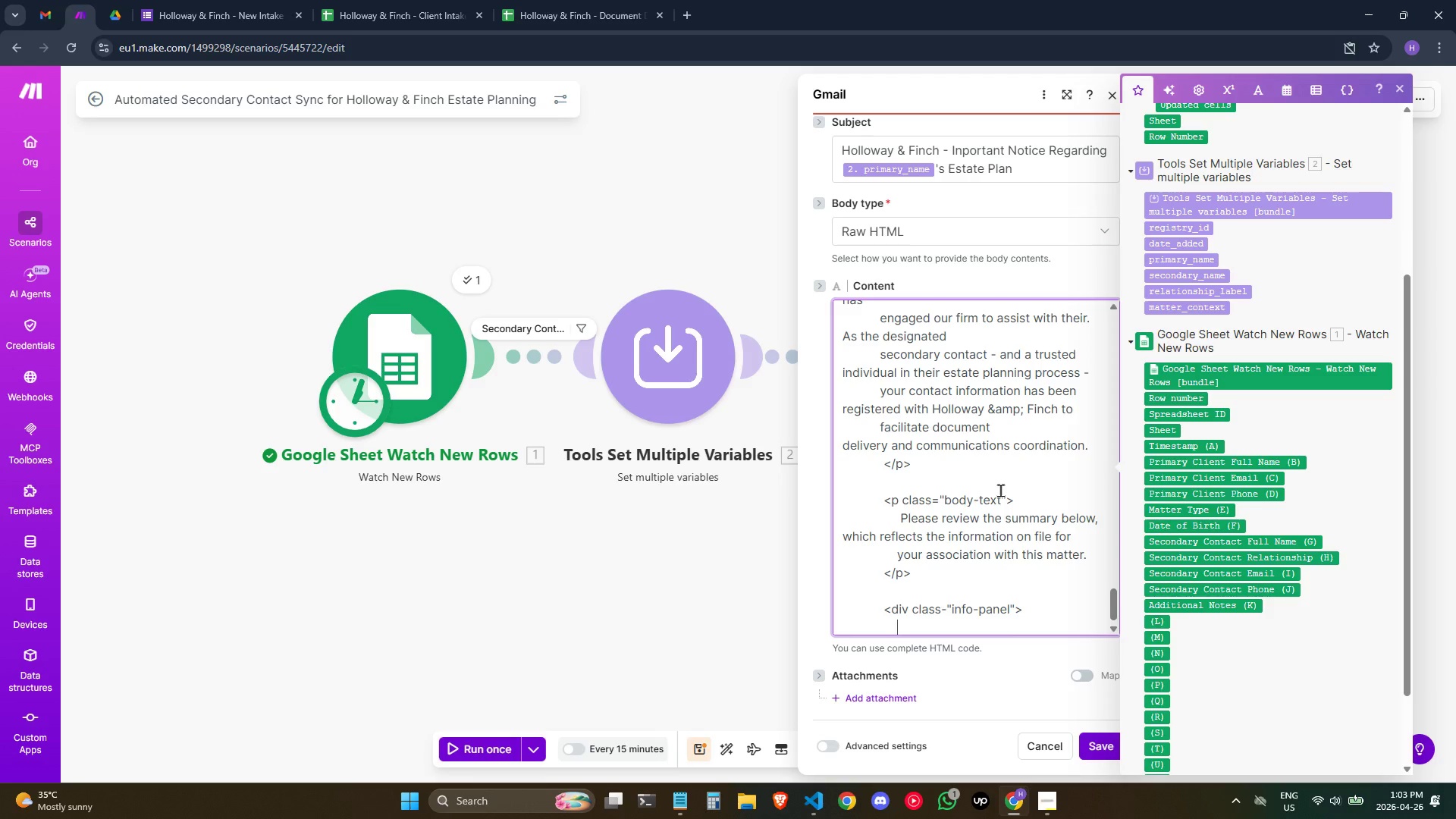 
key(Shift+Comma)
 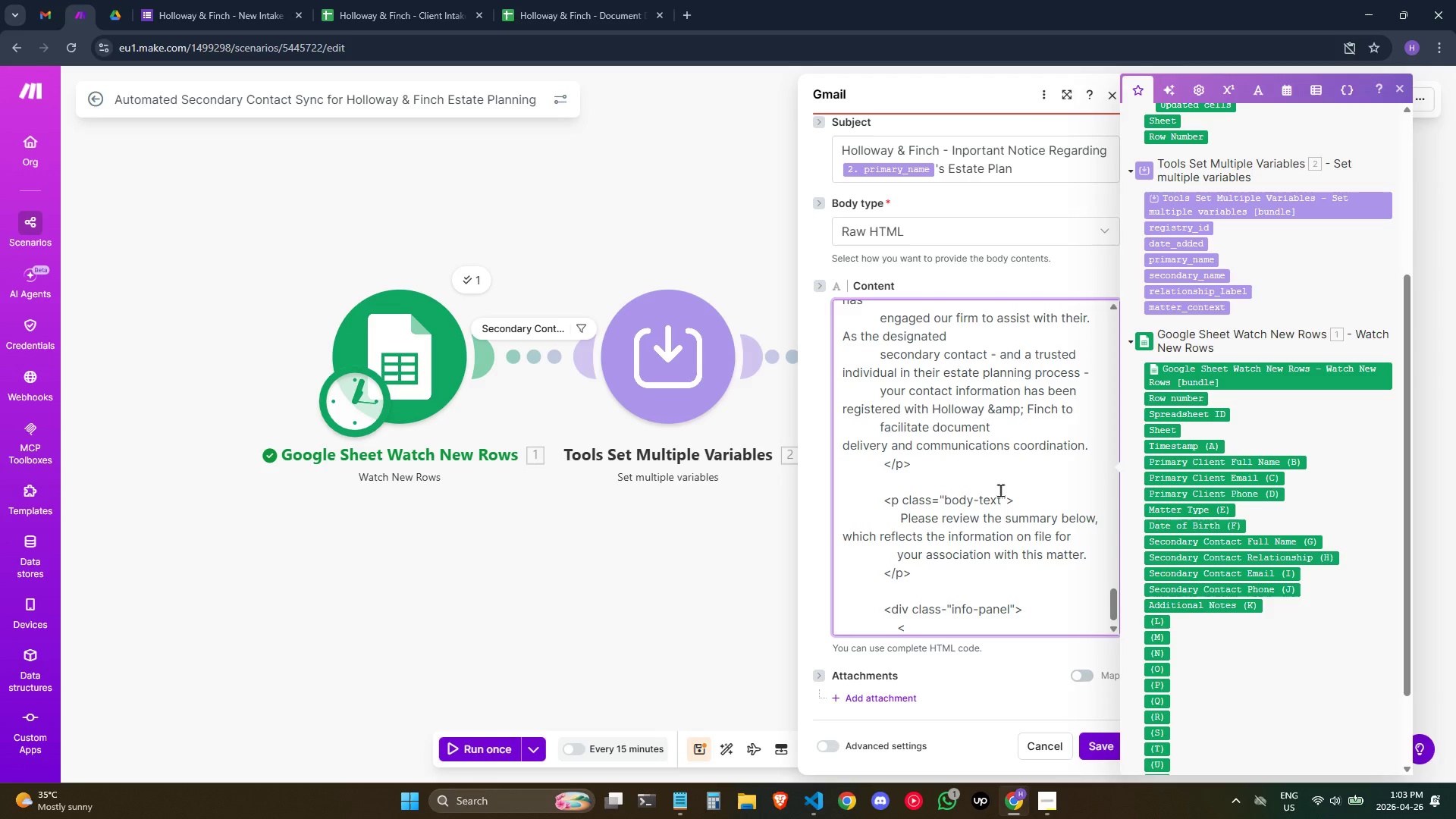 
key(Backspace)
 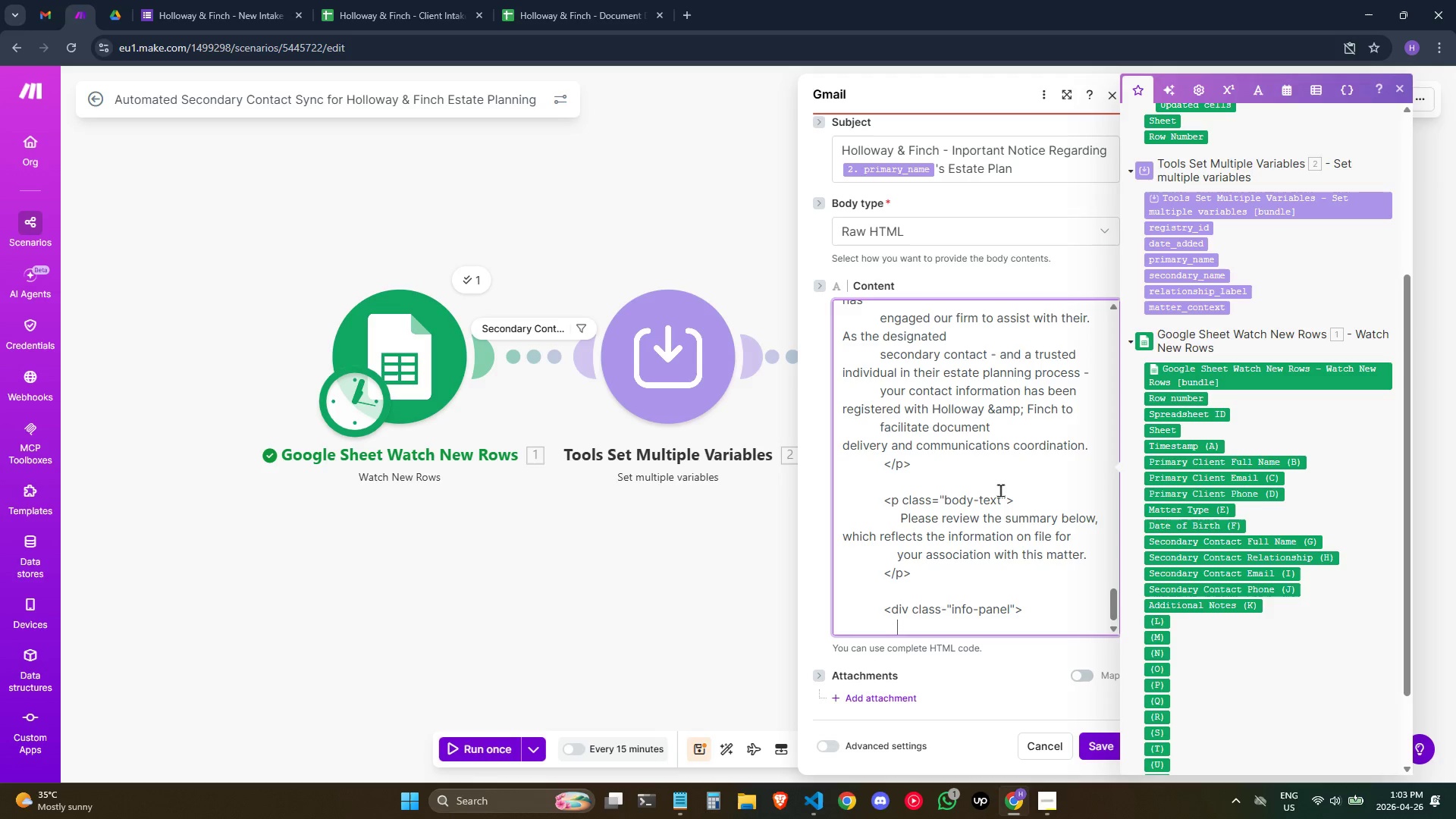 
key(Backspace)
 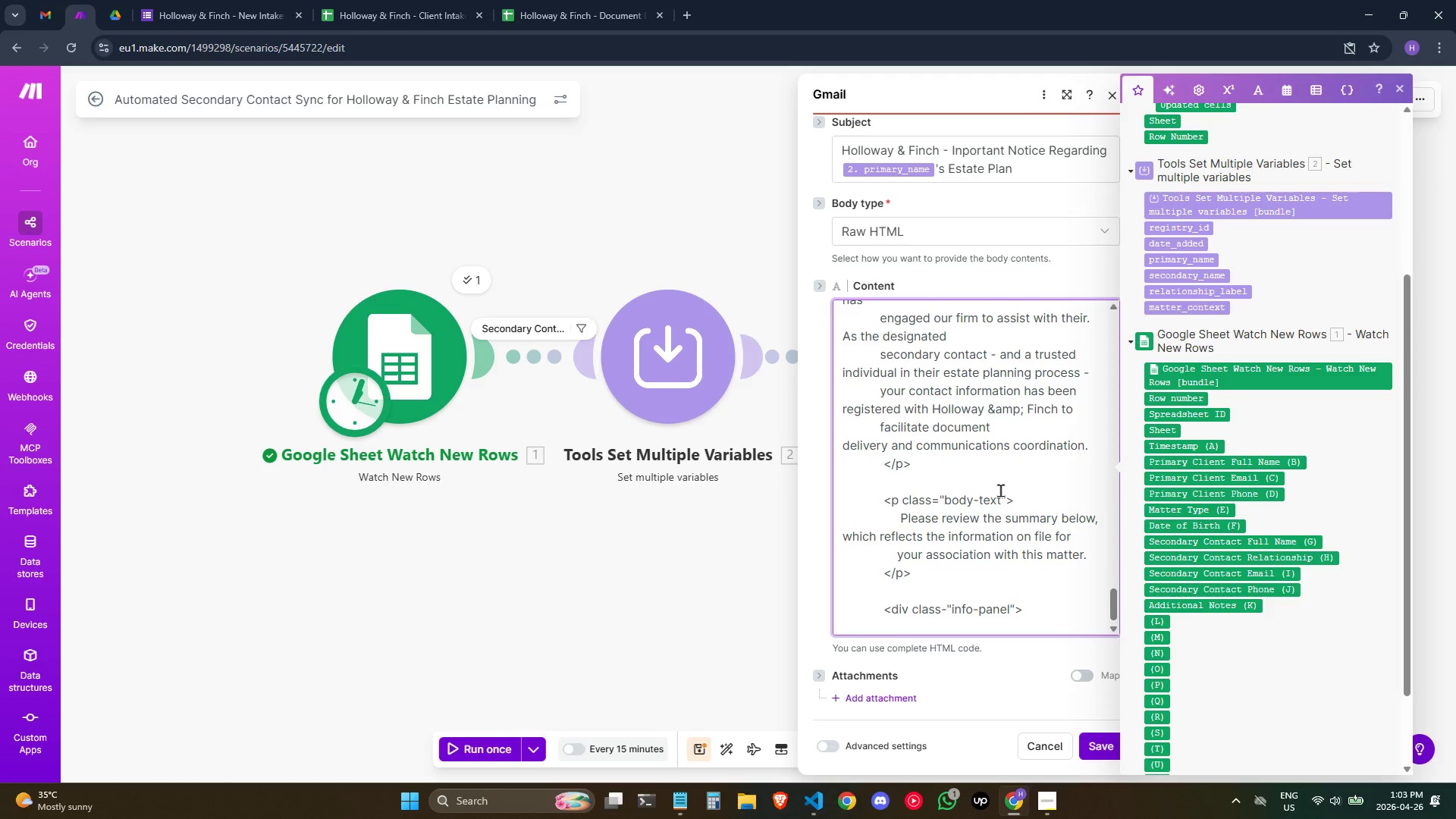 
key(Shift+Comma)
 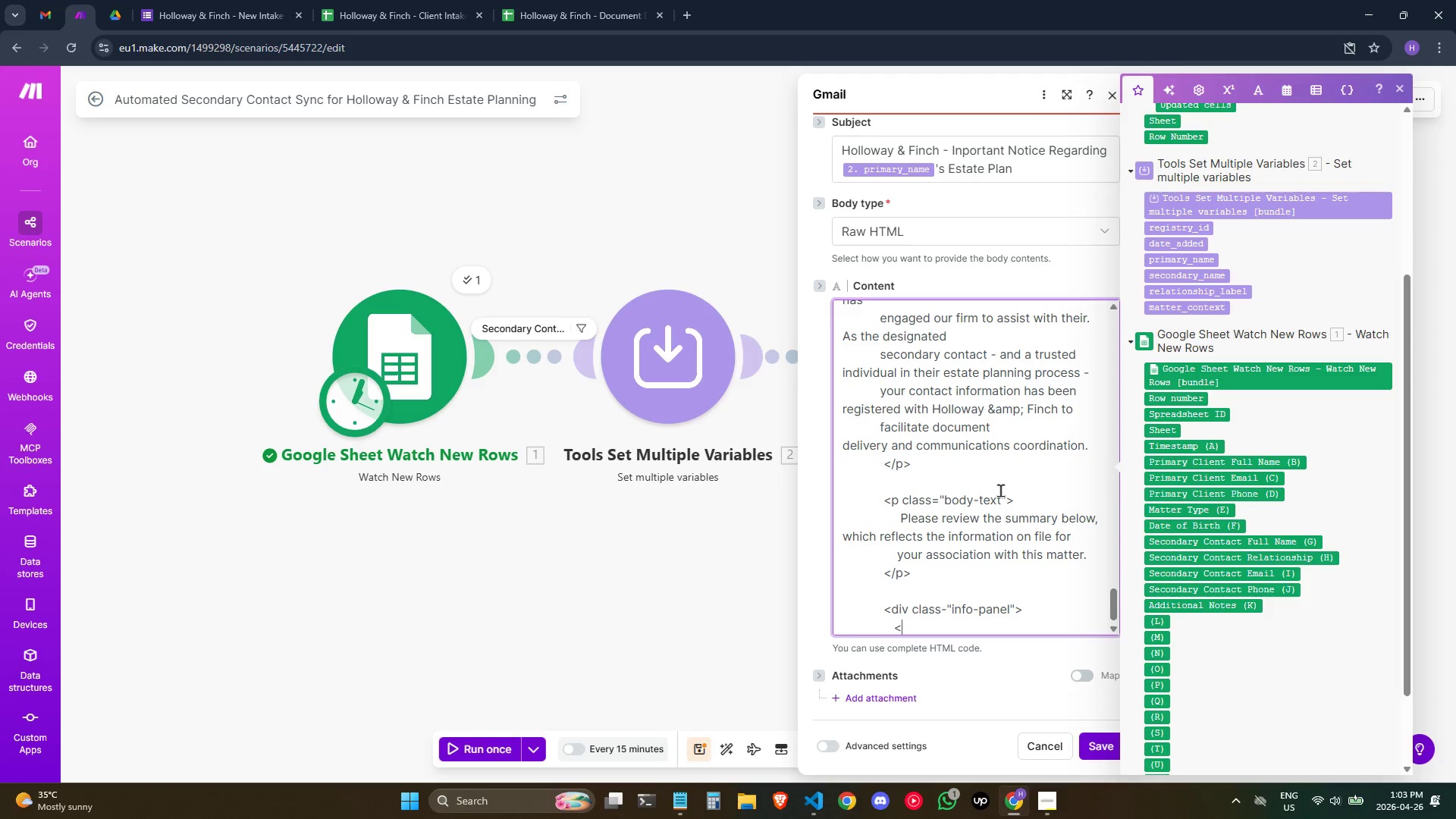 
key(P)
 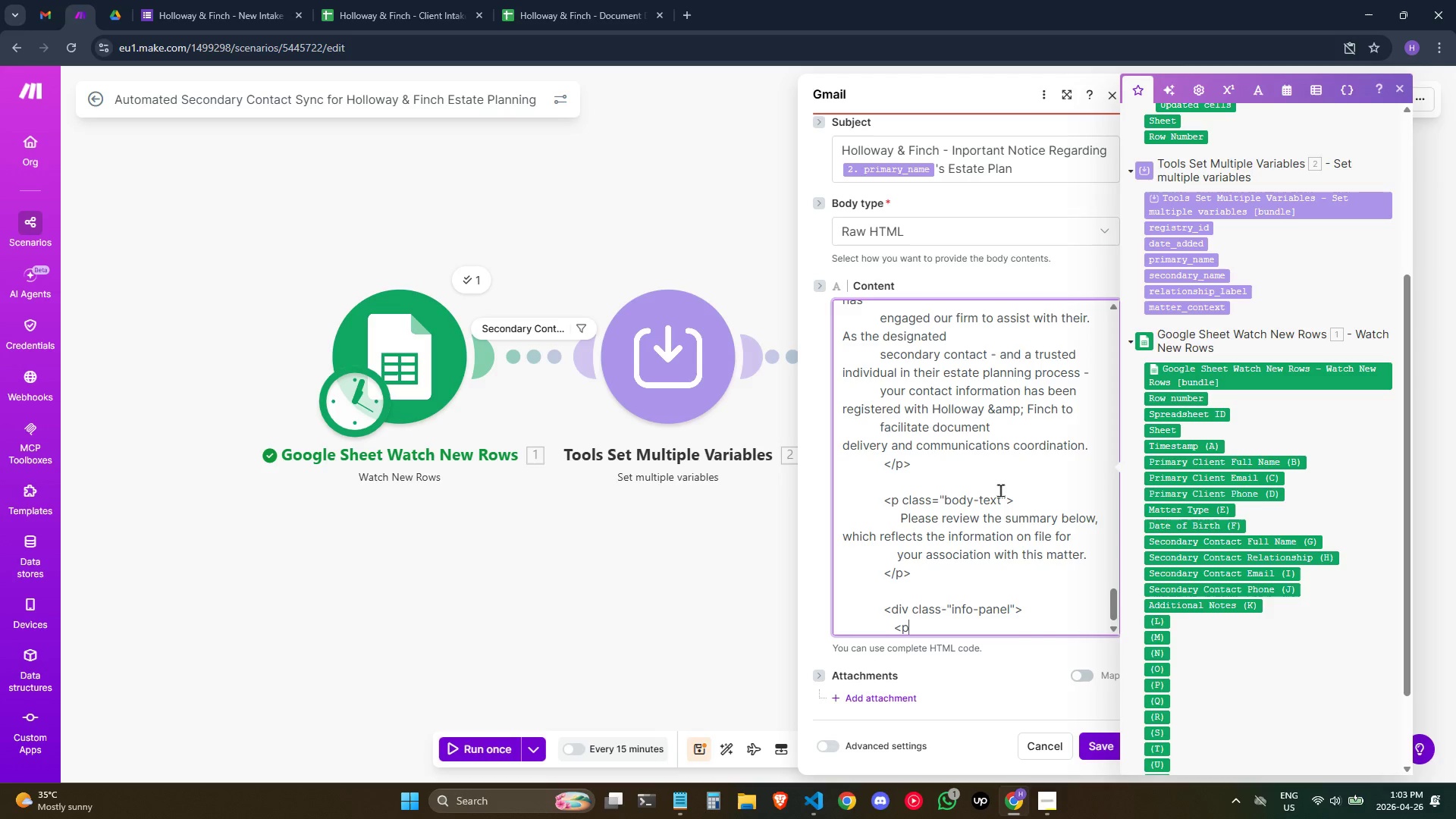 
key(Shift+Period)
 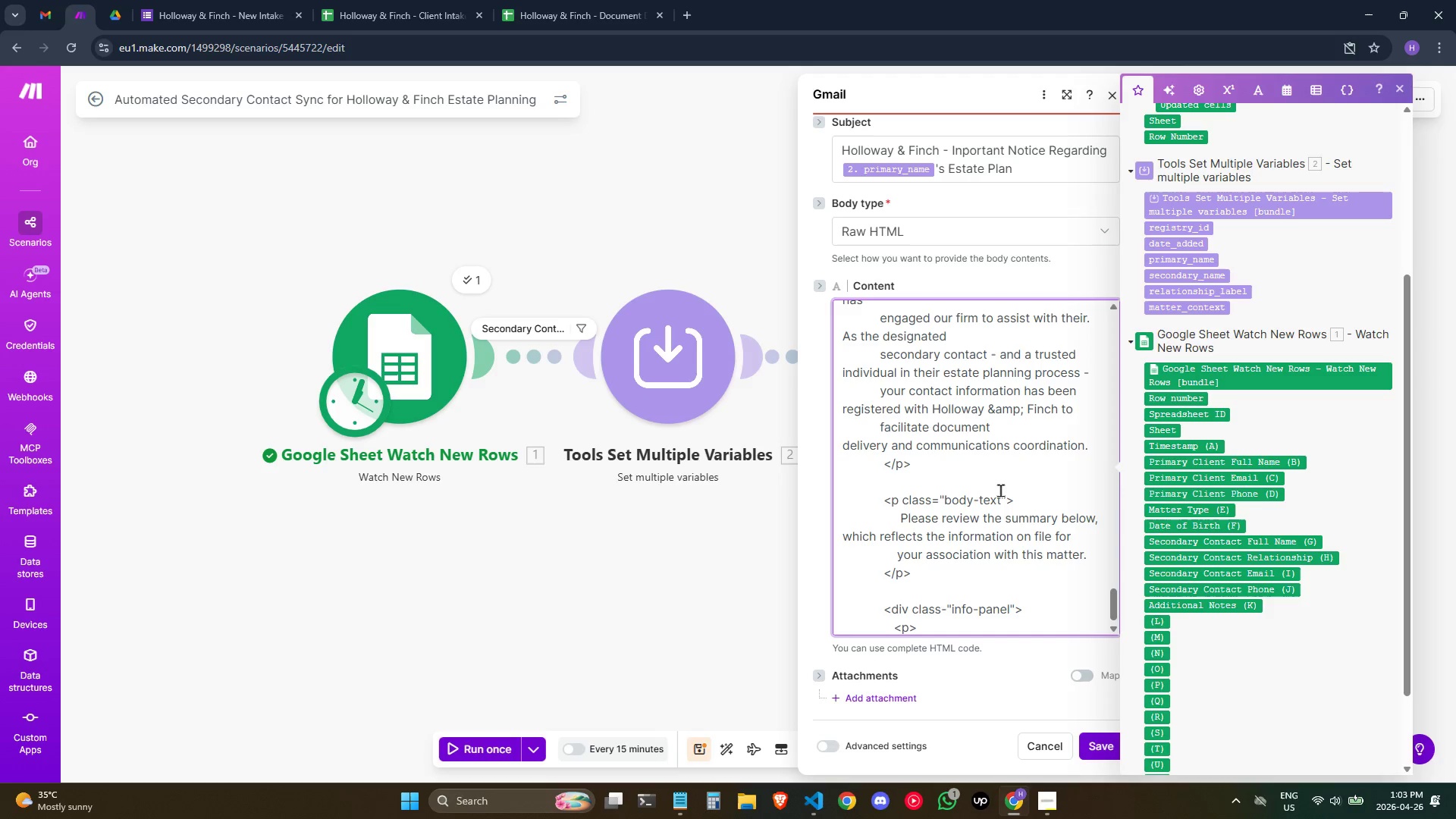 
key(Enter)
 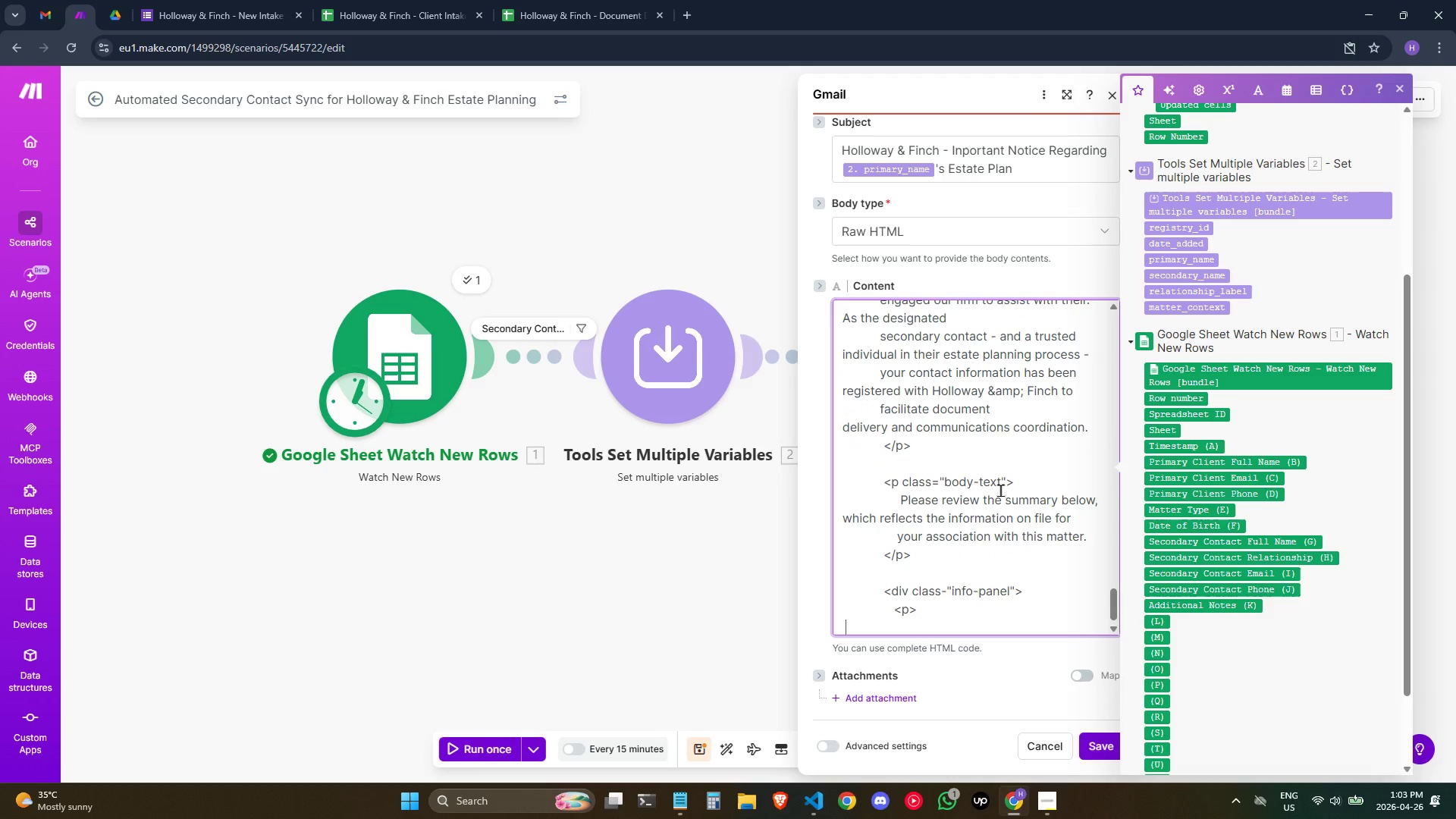 
hold_key(key=Space, duration=0.94)
 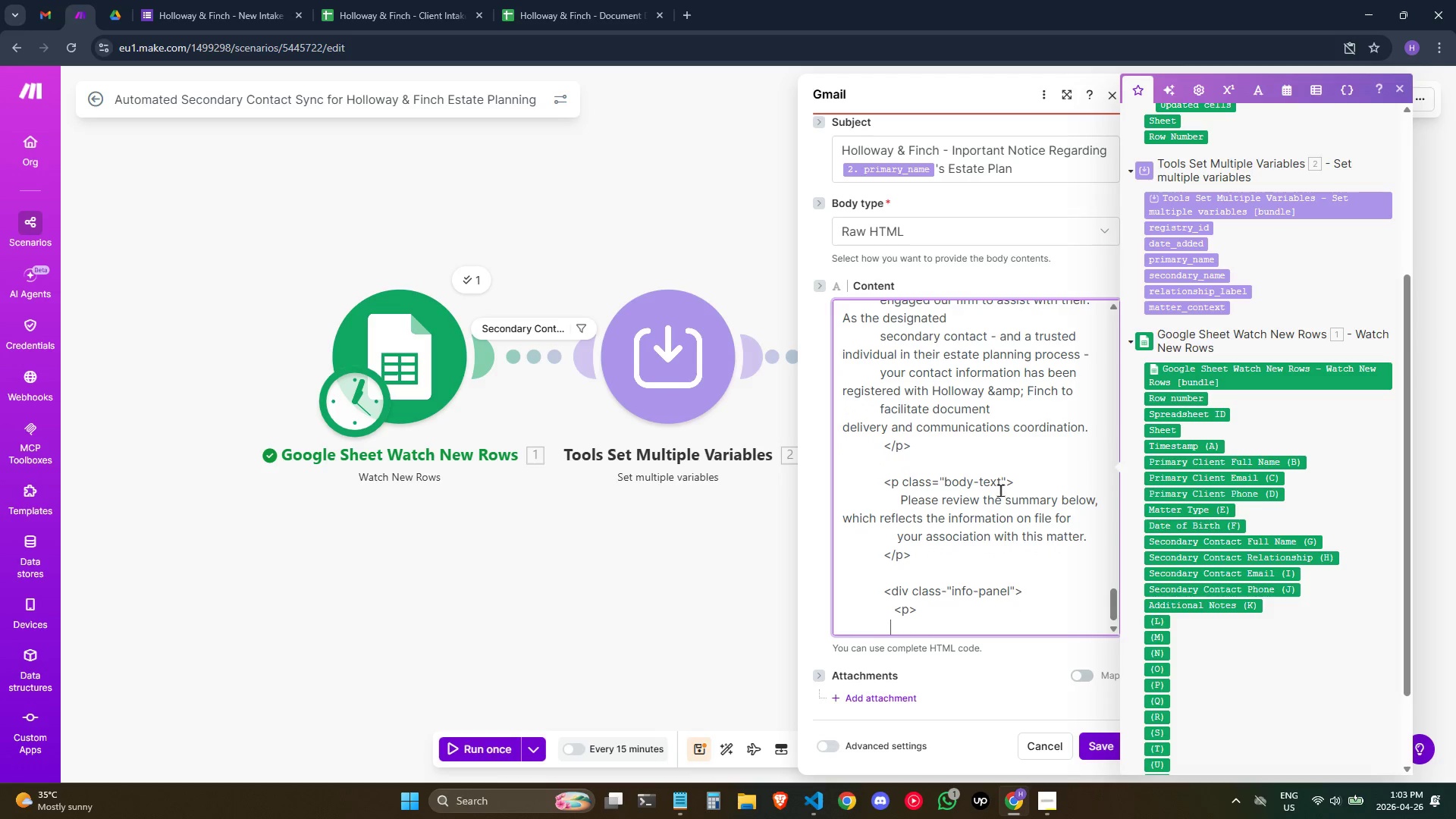 
key(Space)
 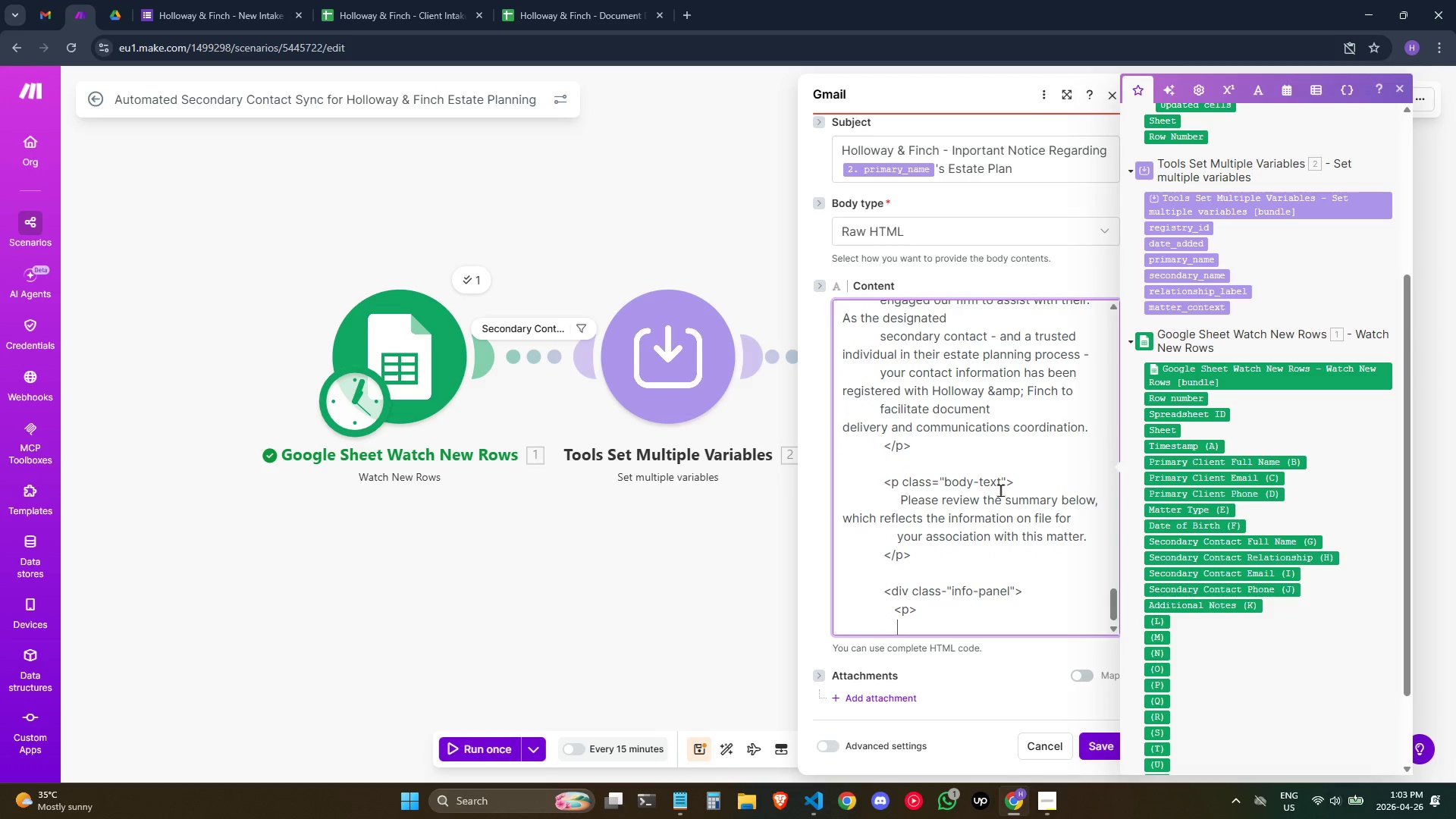 
key(Space)
 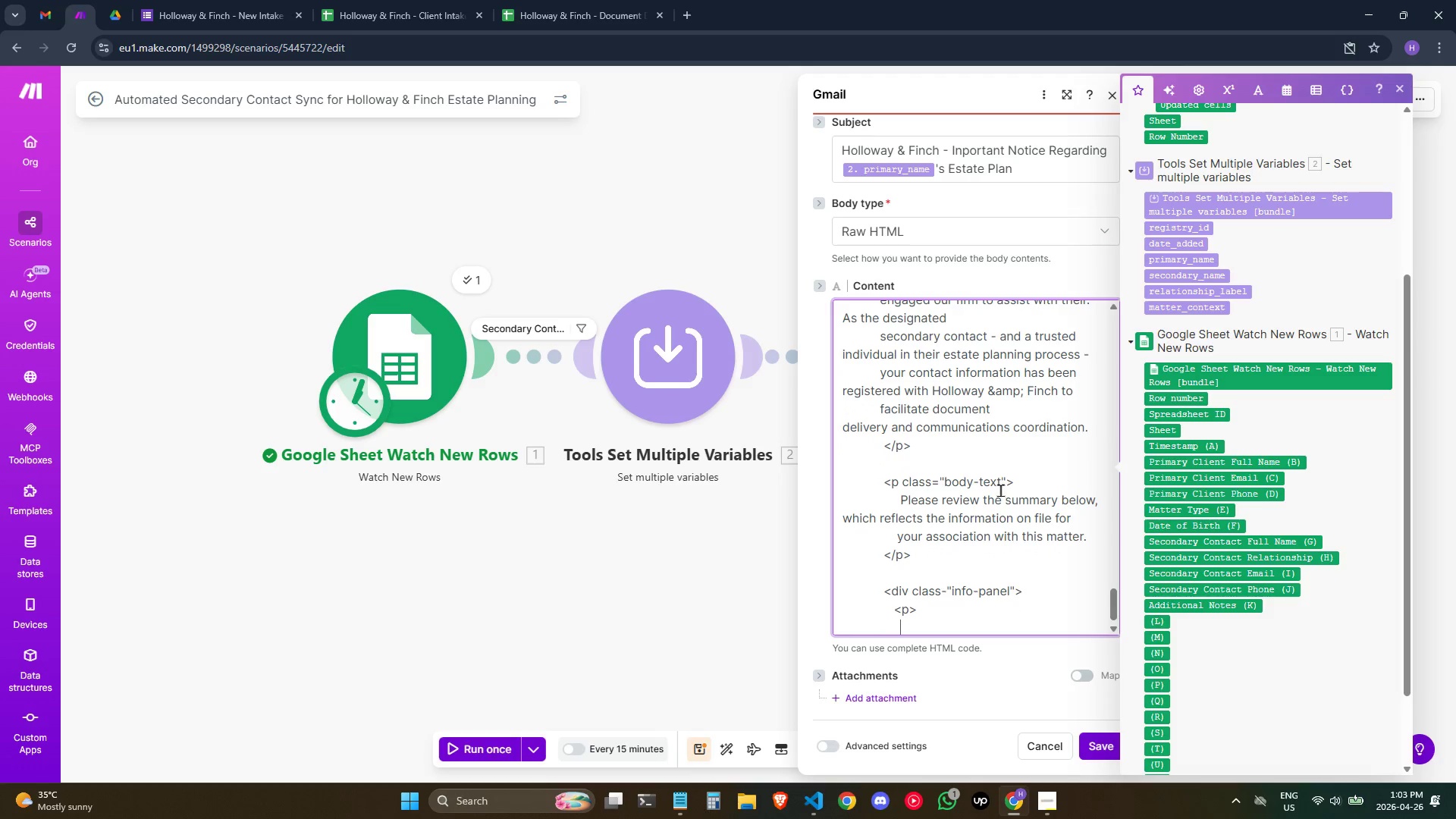 
key(Space)
 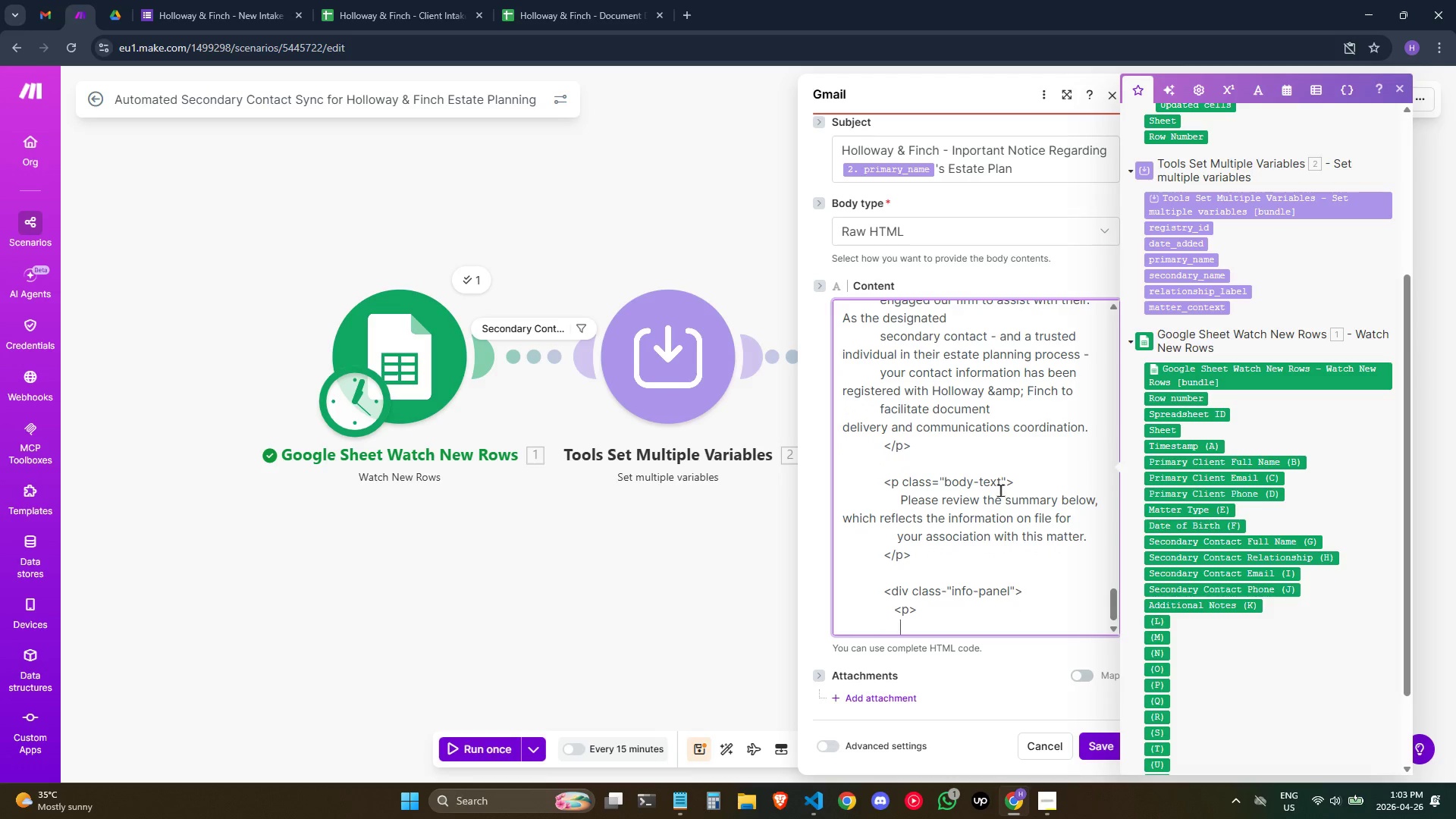 
key(Space)
 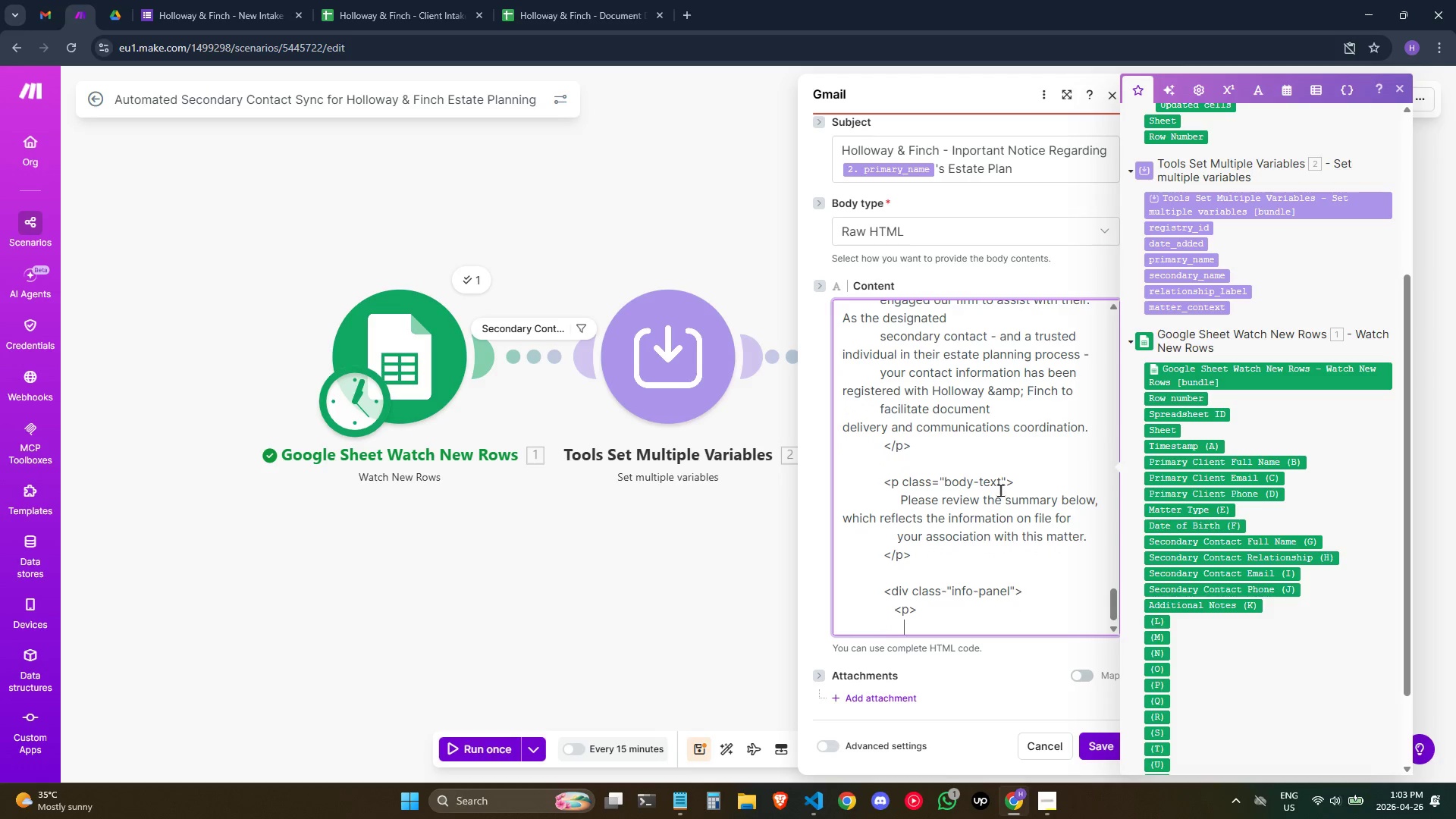 
key(Space)
 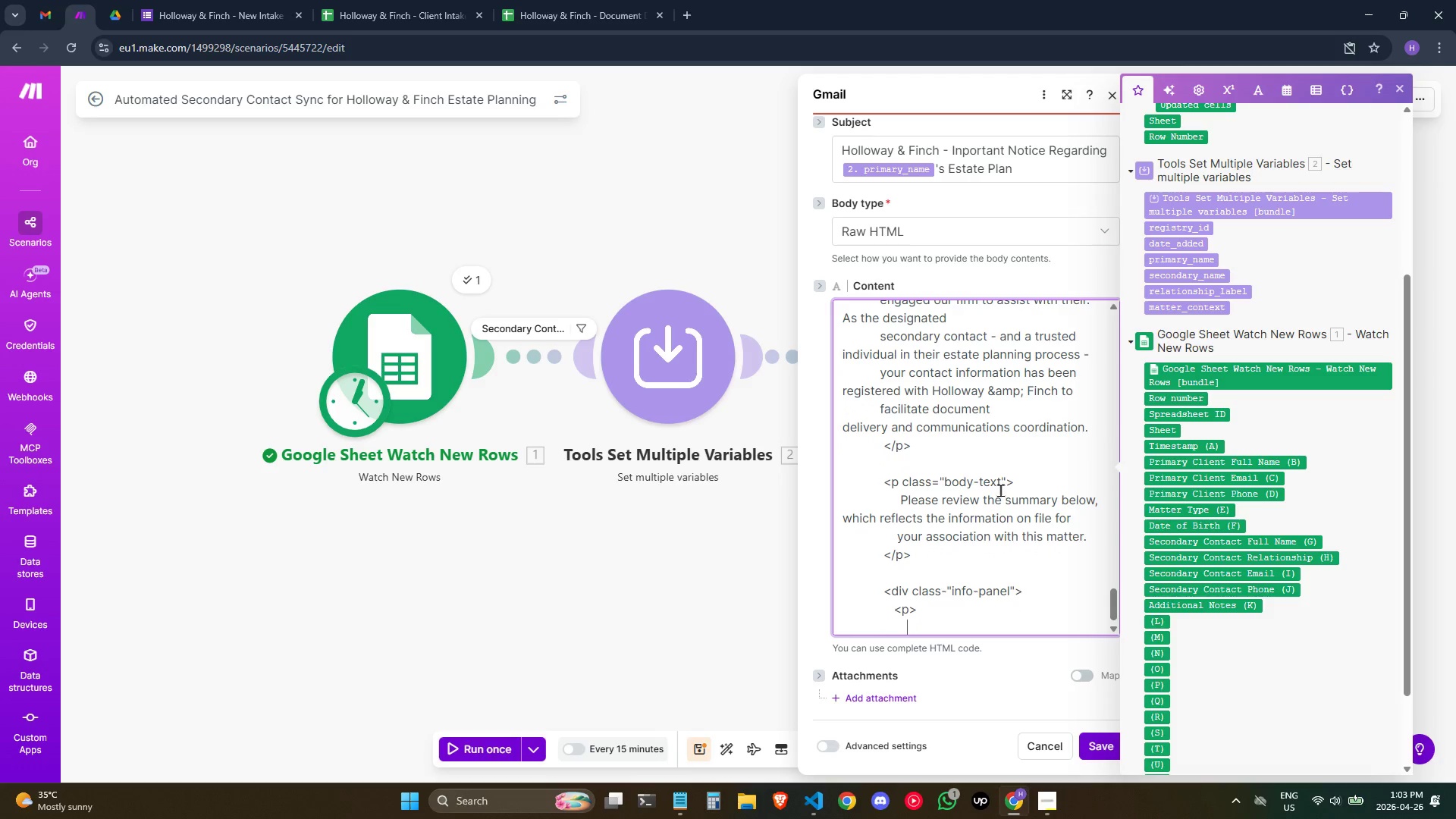 
key(Space)
 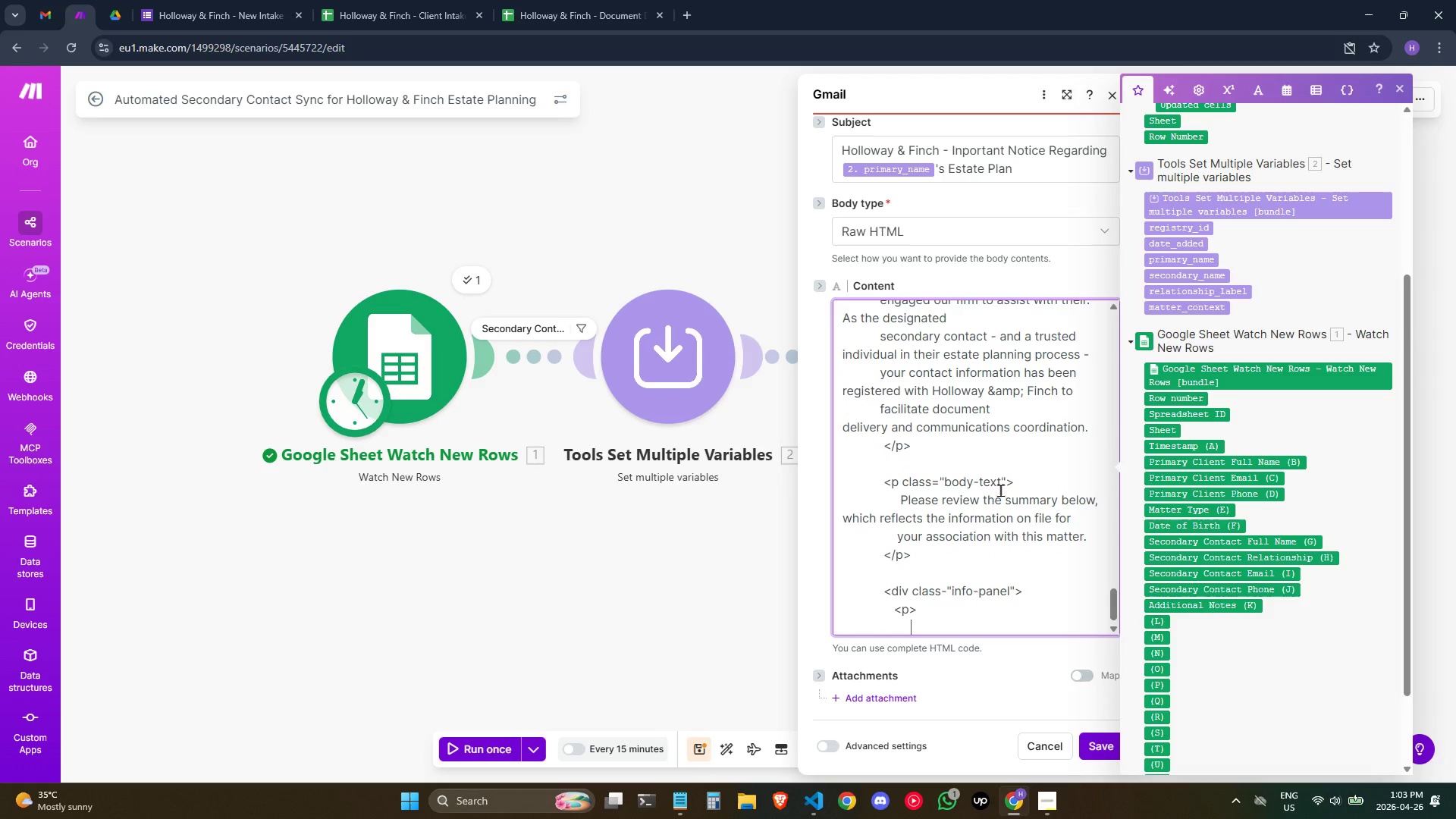 
key(Shift+Comma)
 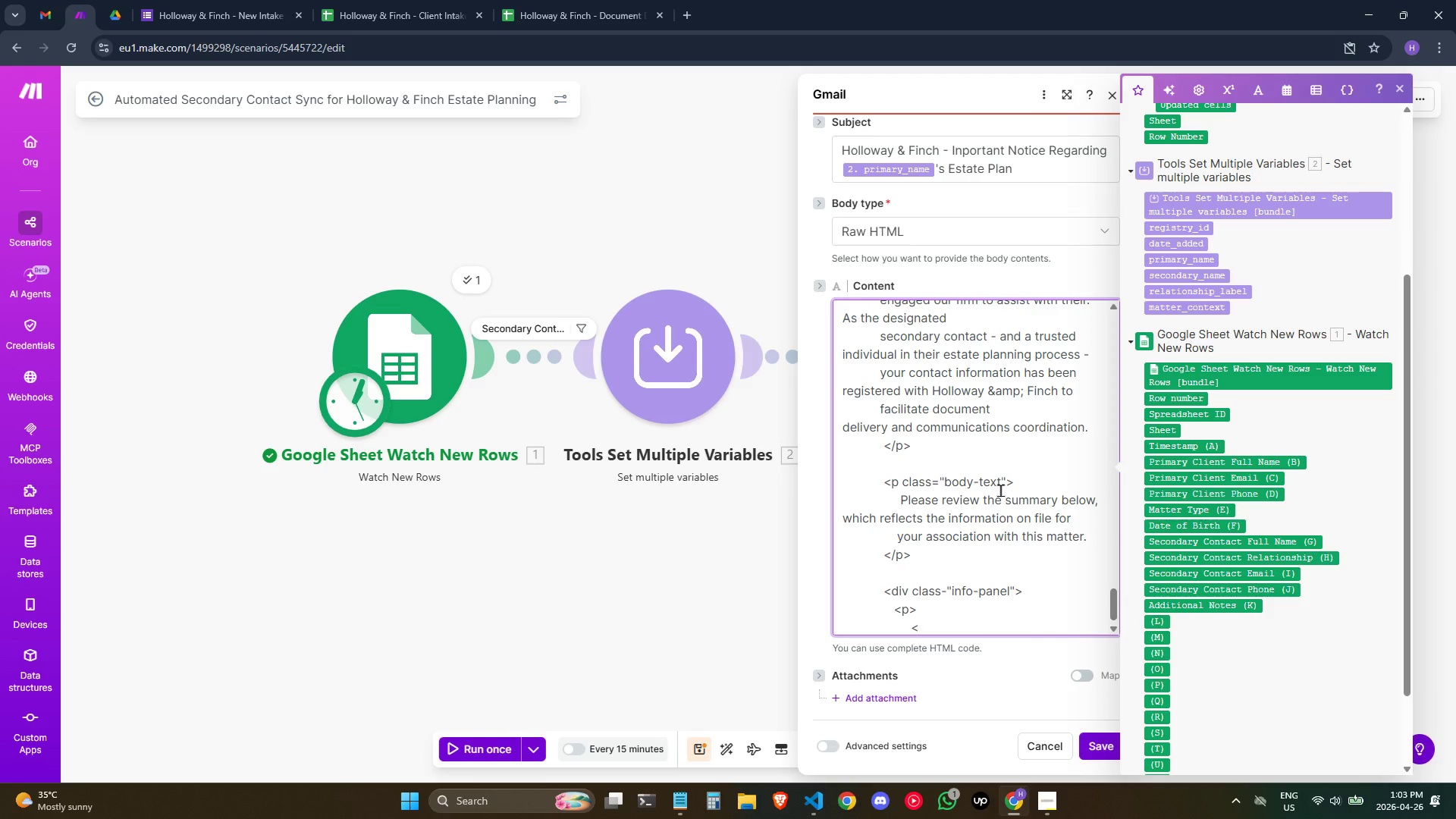 
key(Backspace)
 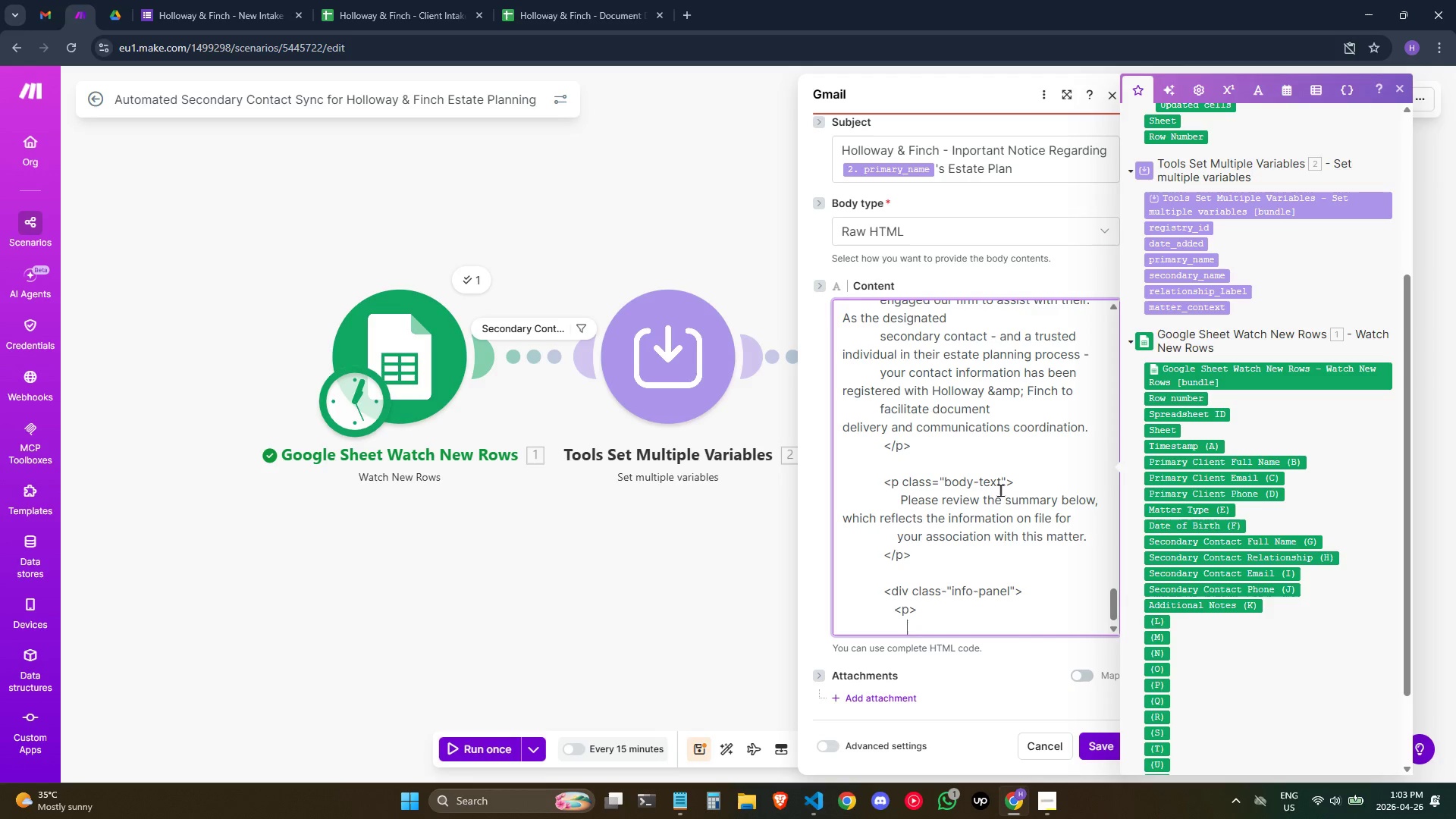 
key(Backspace)
 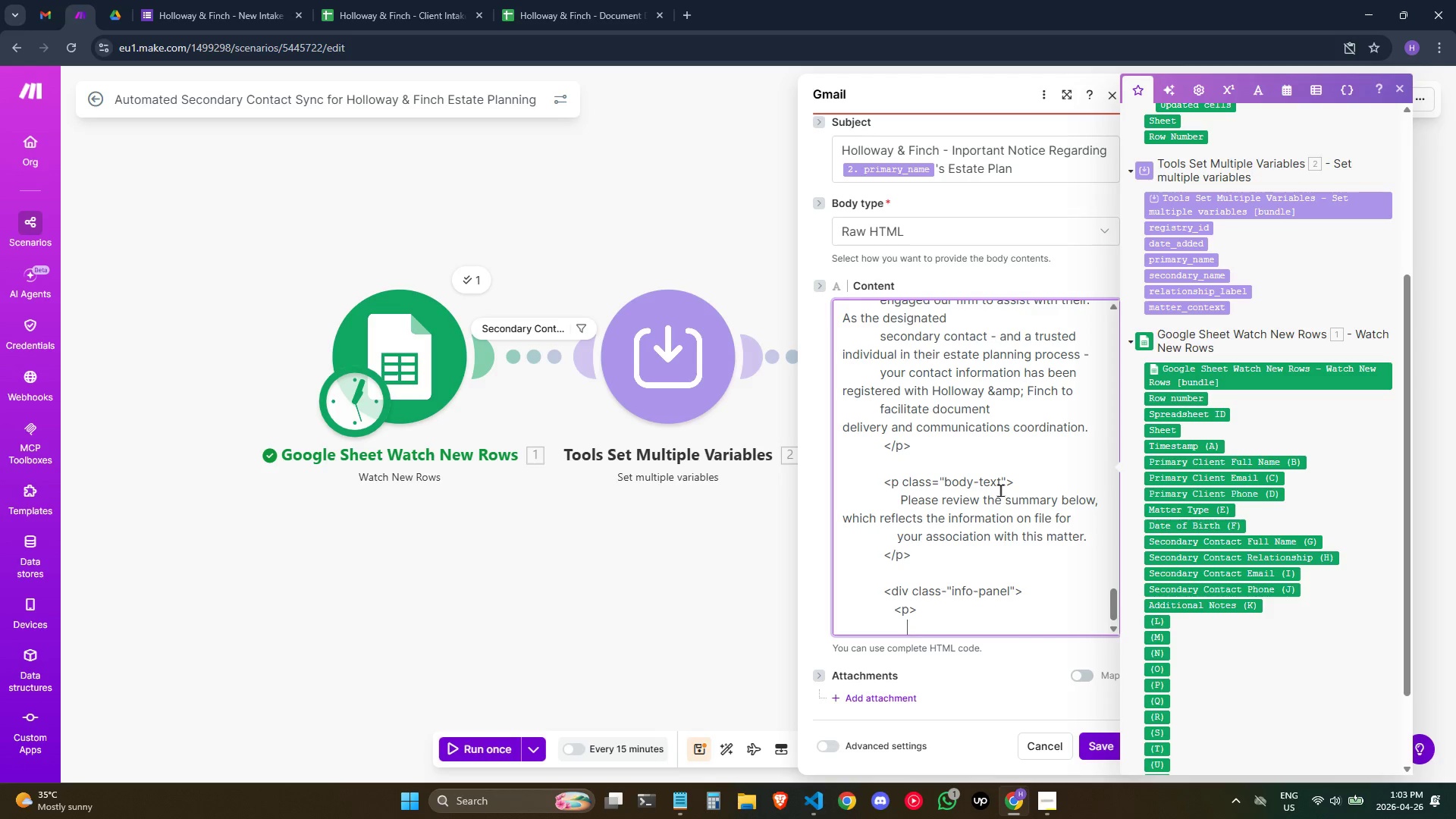 
key(Shift+Comma)
 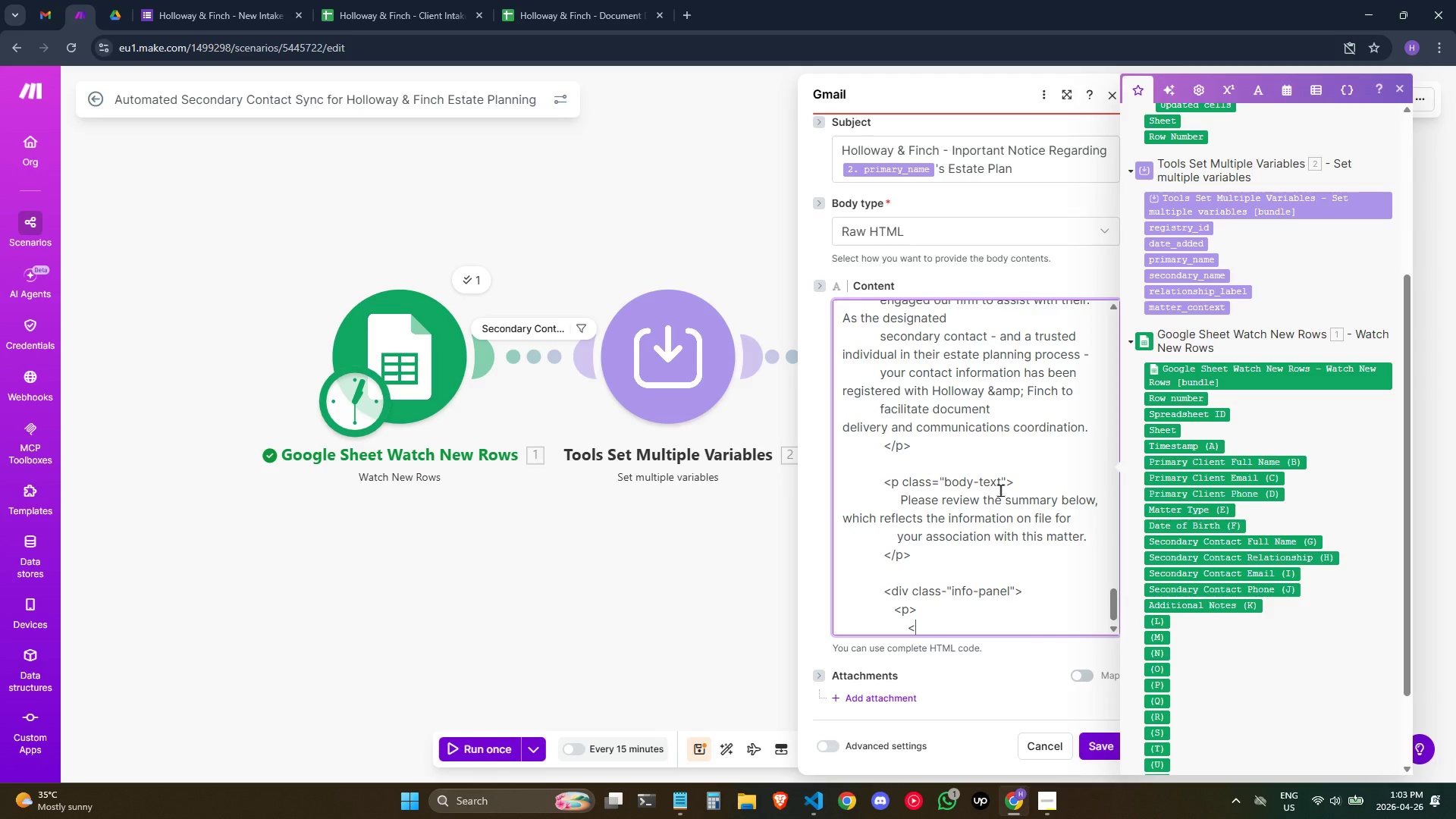 
key(ArrowUp)
 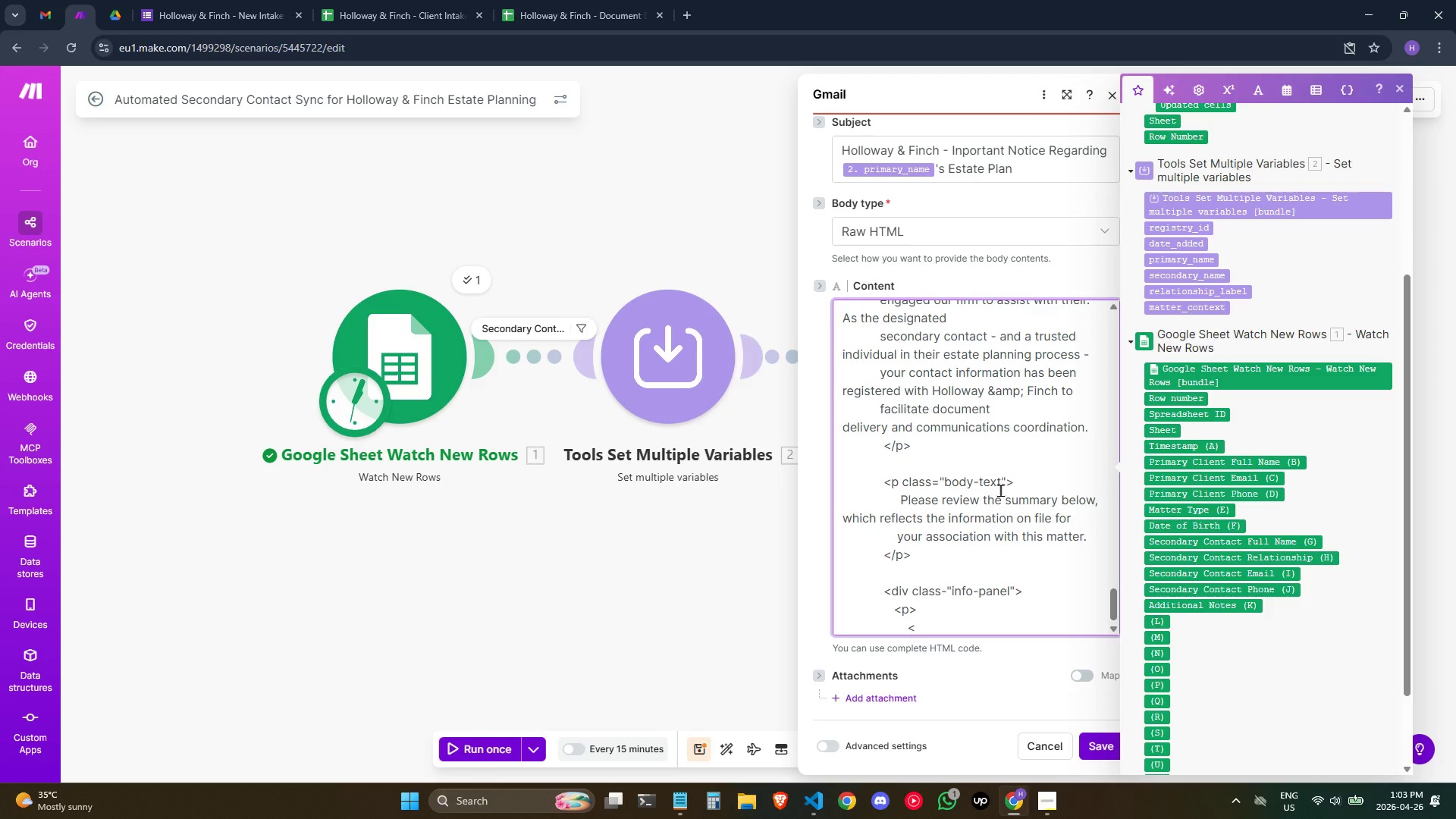 
key(Enter)
 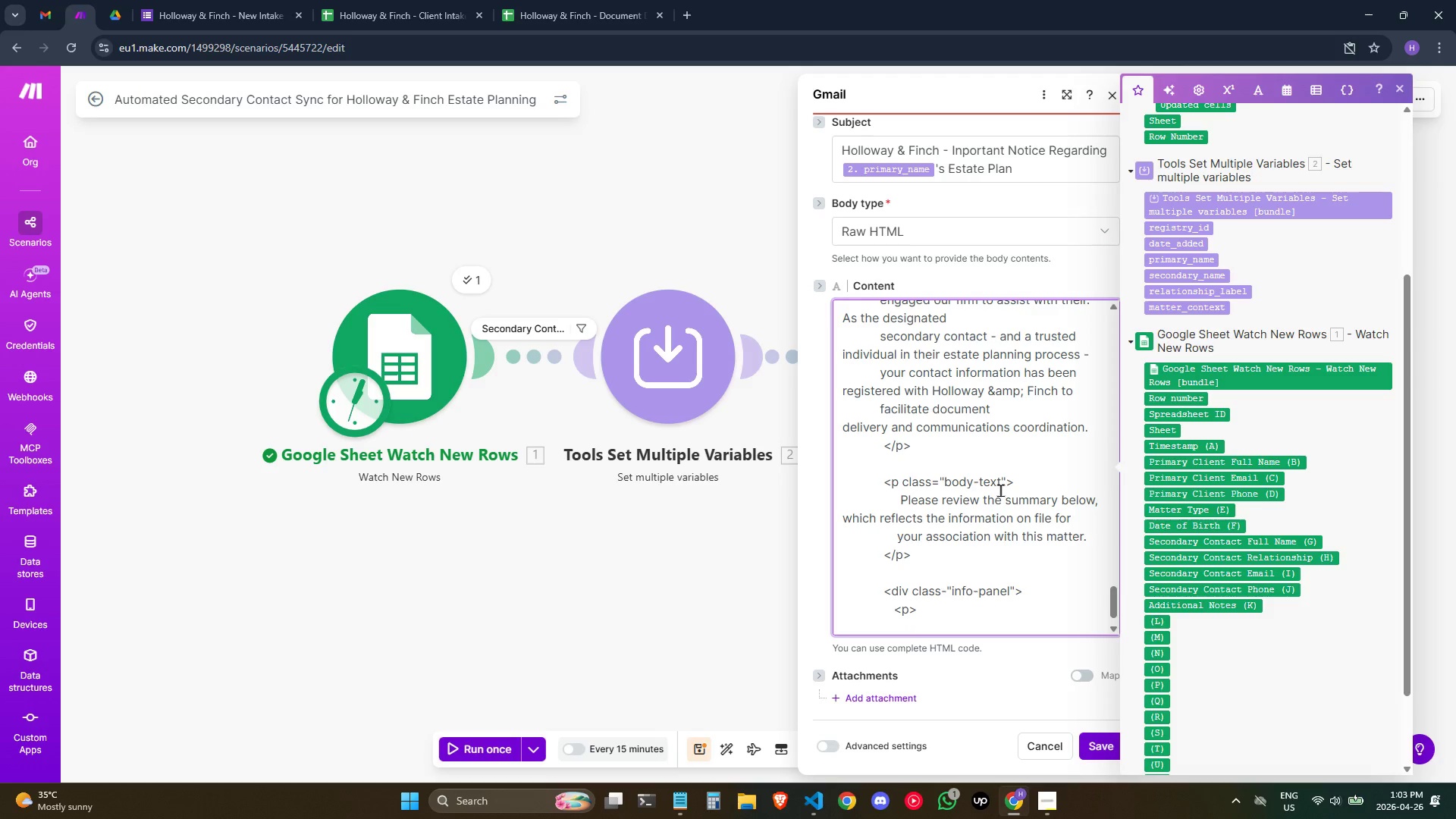 
key(ArrowUp)
 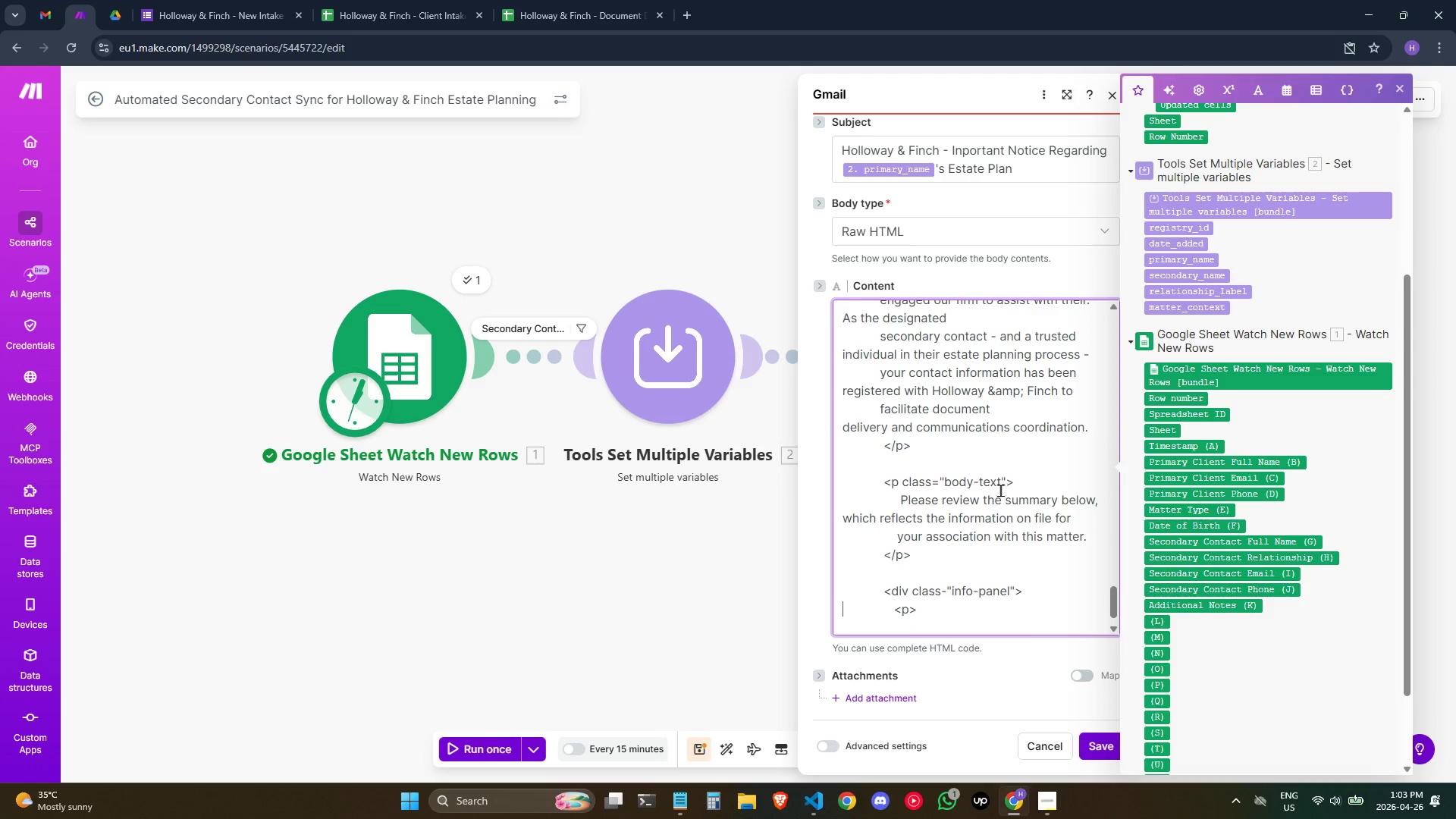 
key(ArrowDown)
 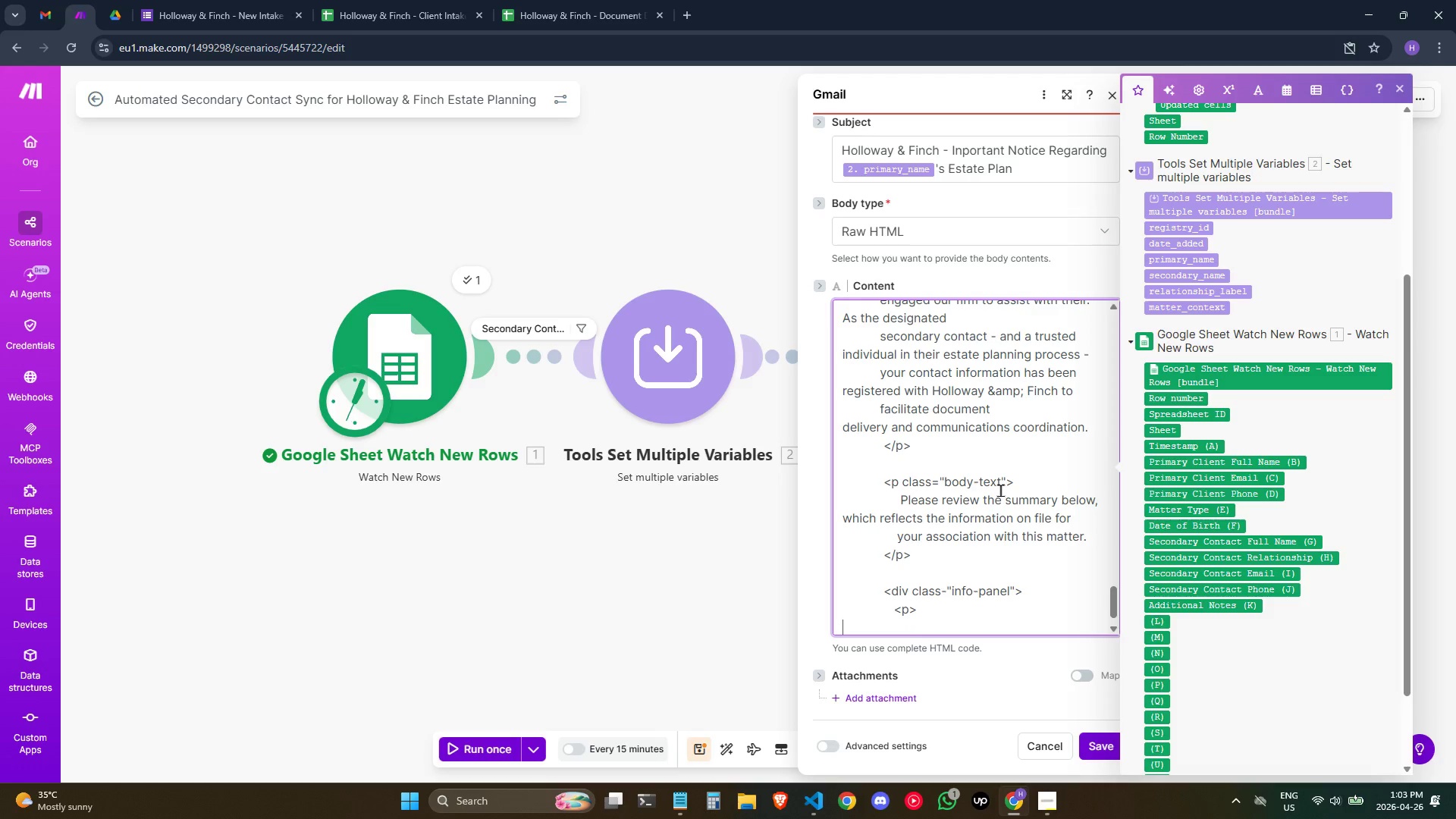 
key(ArrowDown)
 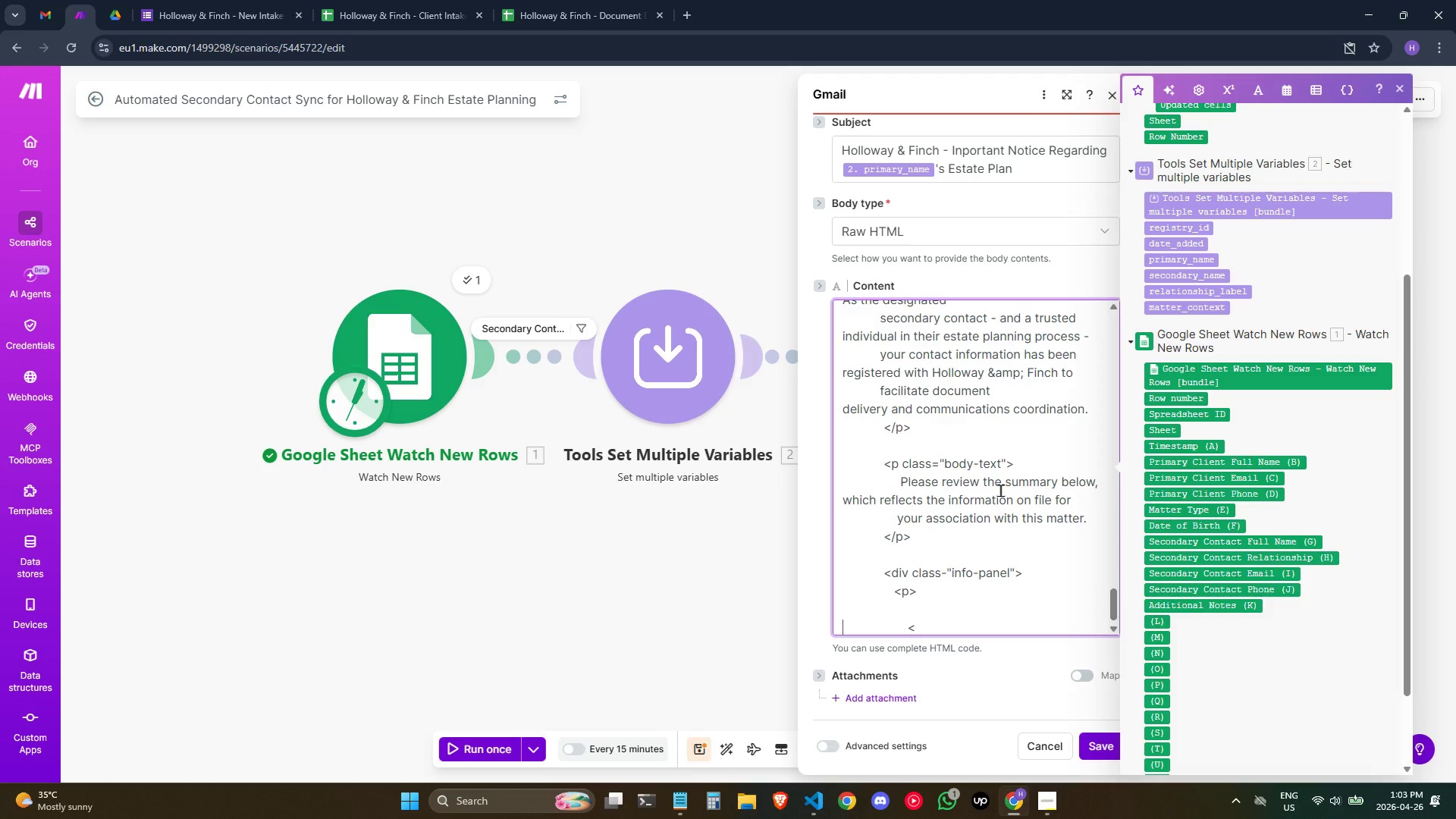 
hold_key(key=ArrowRight, duration=0.92)
 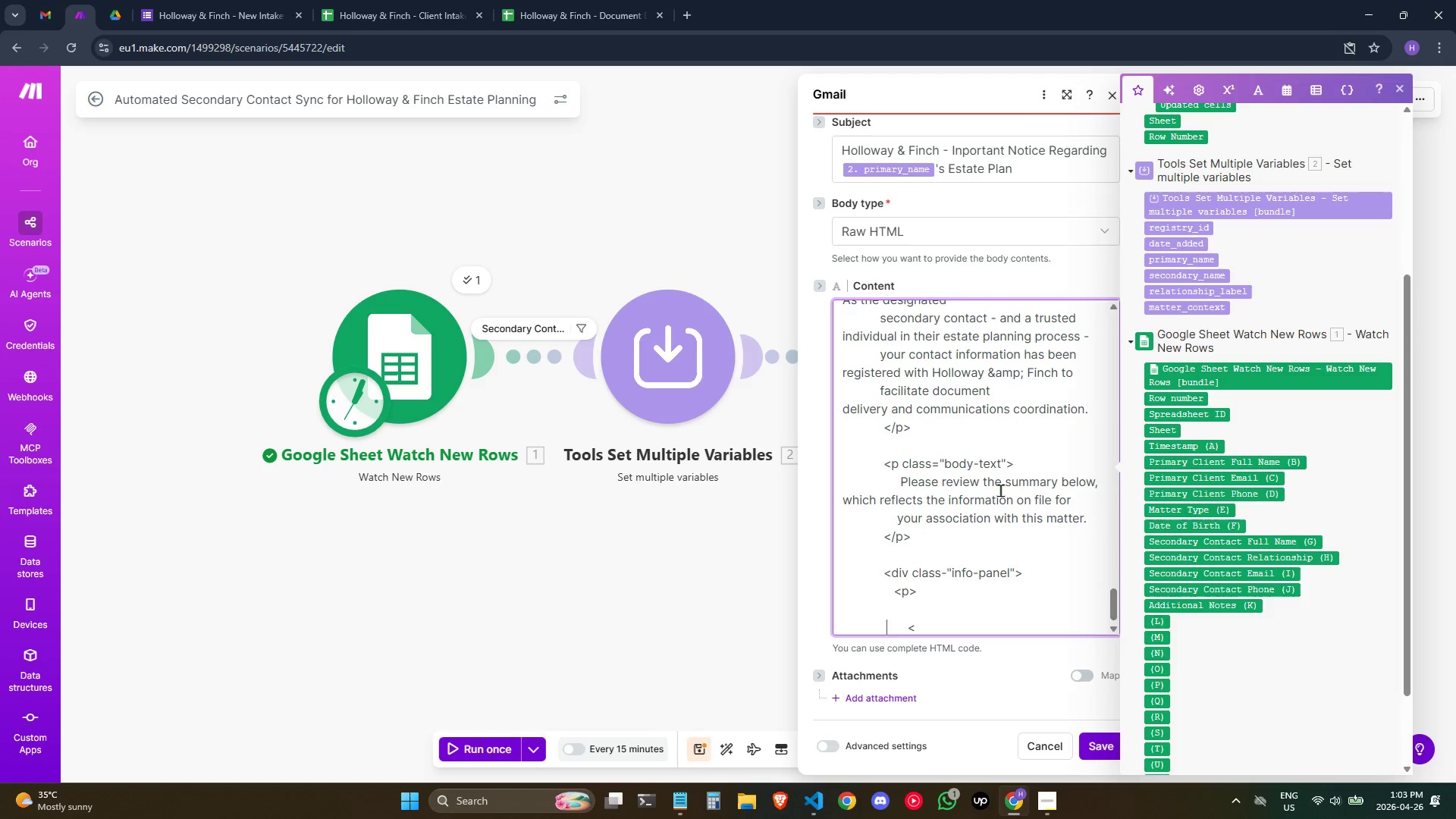 
key(ArrowRight)
 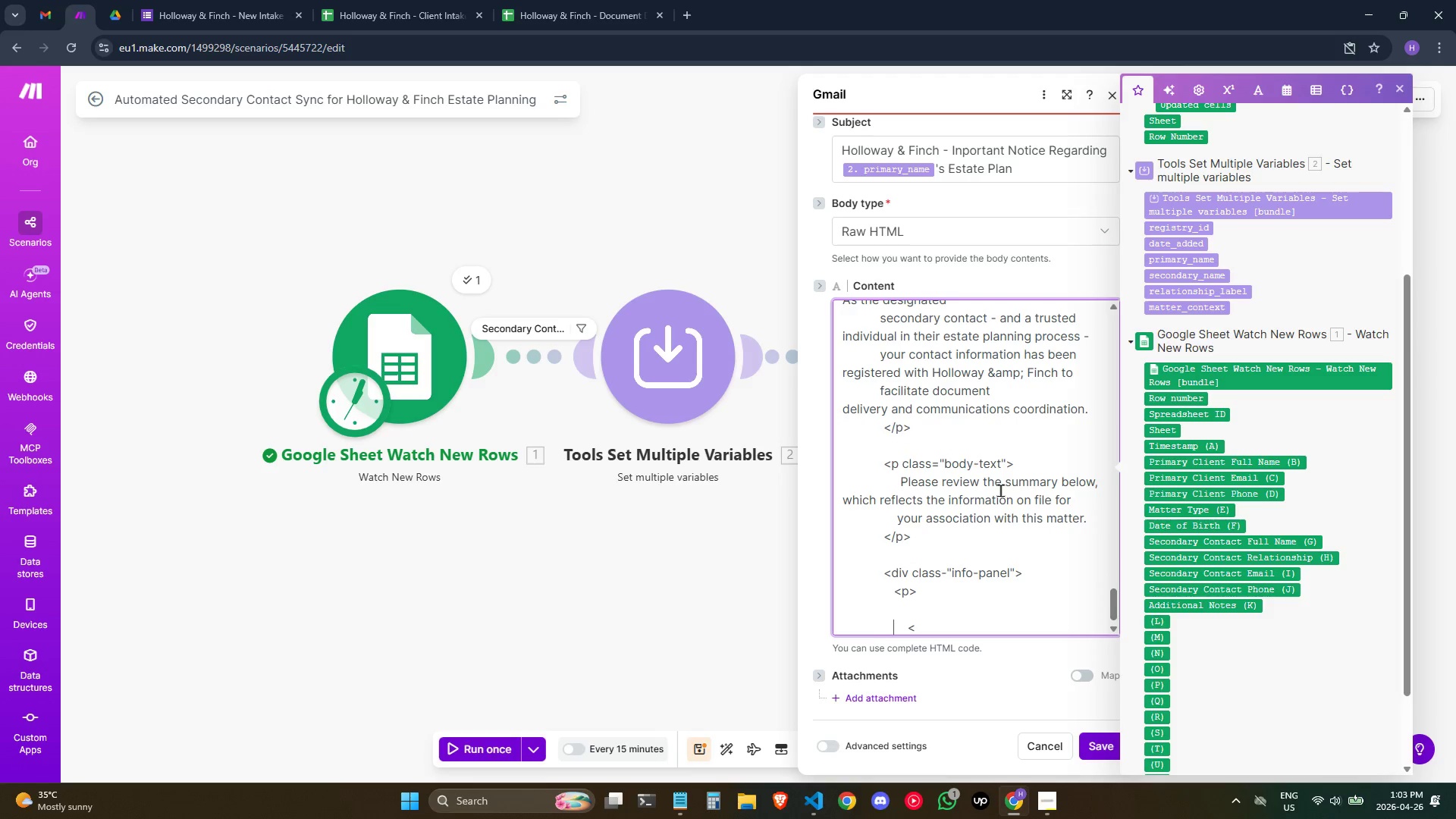 
key(ArrowRight)
 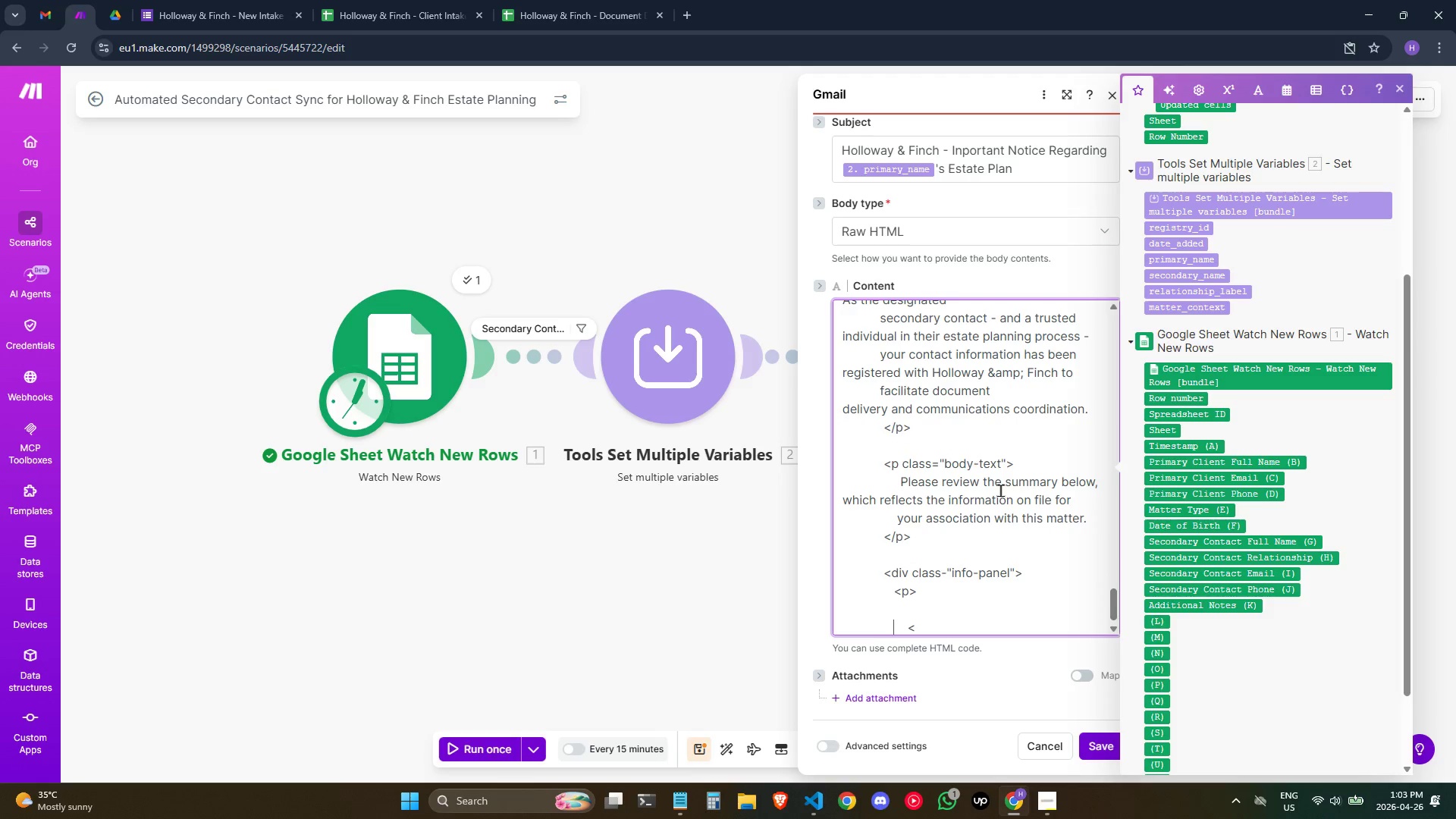 
key(ArrowRight)
 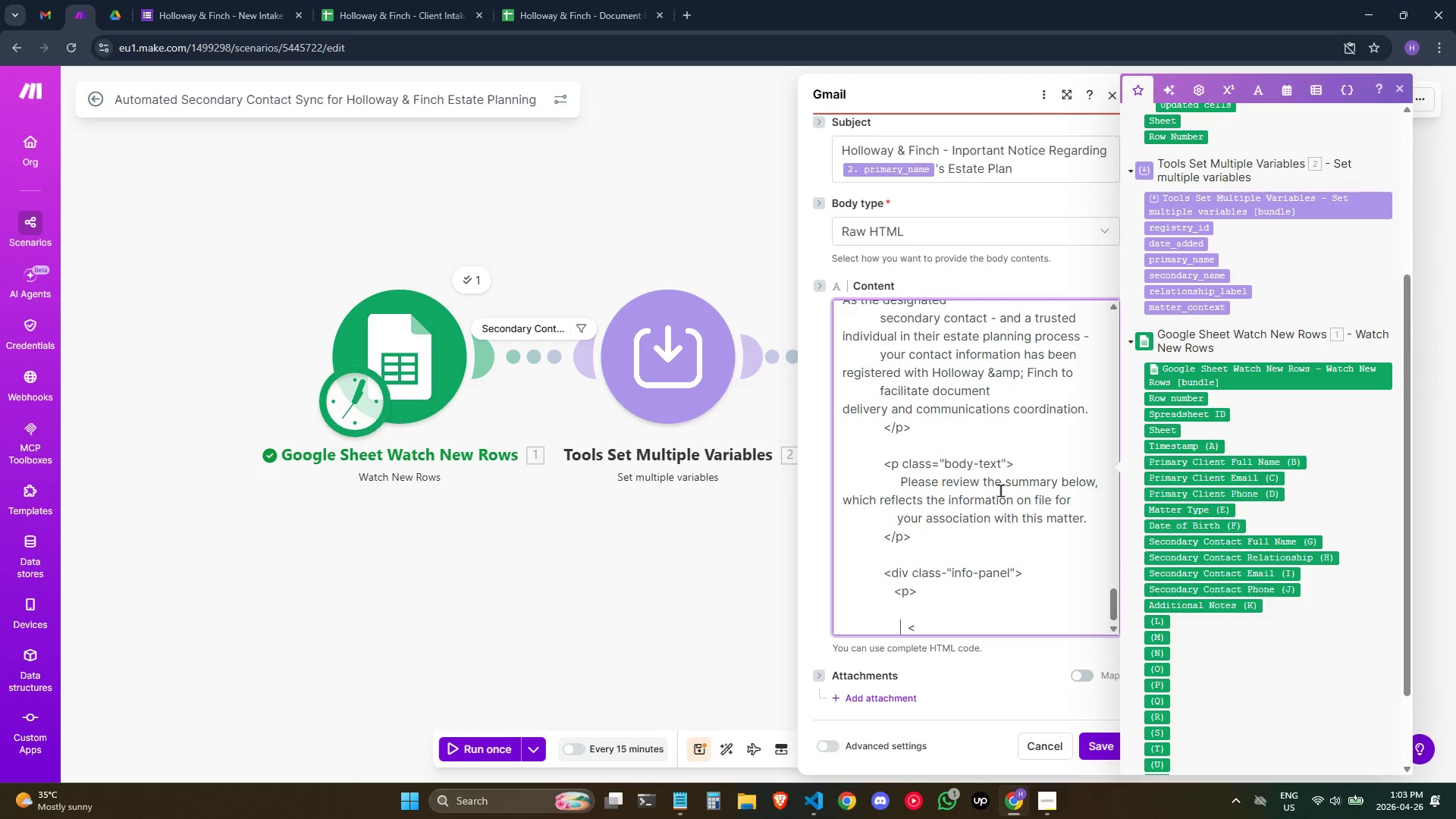 
key(ArrowRight)
 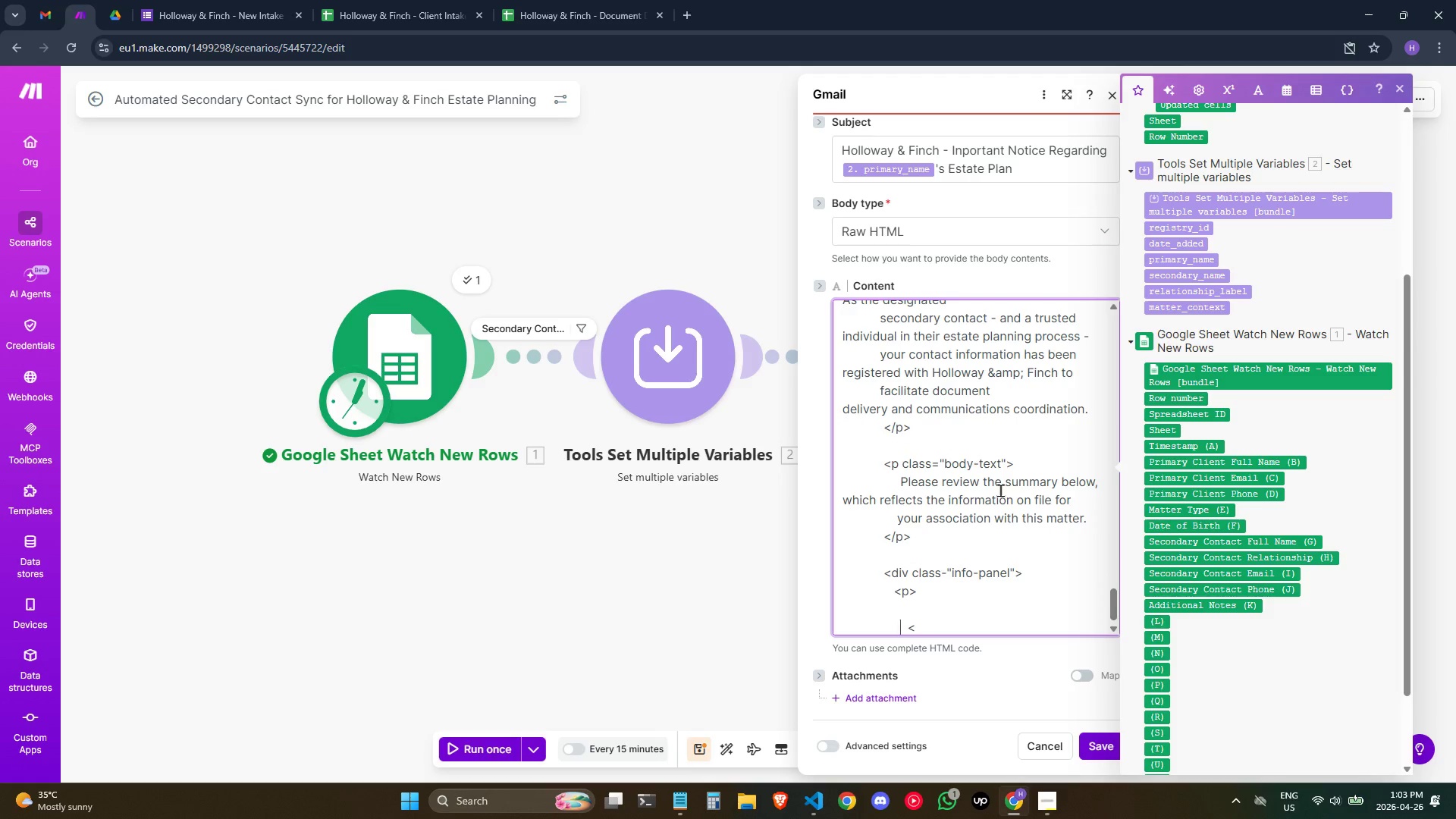 
key(ArrowRight)
 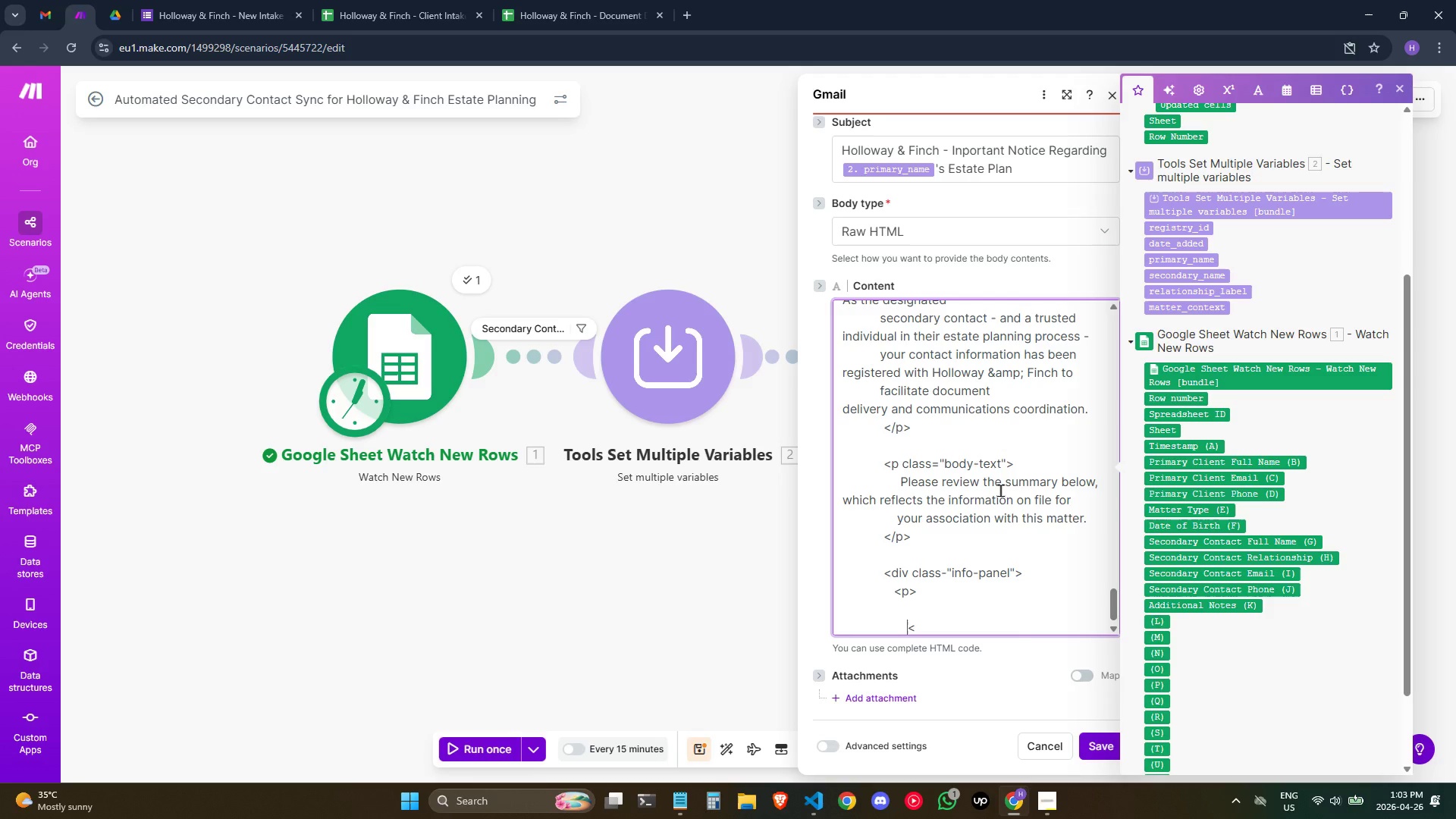 
key(ArrowRight)
 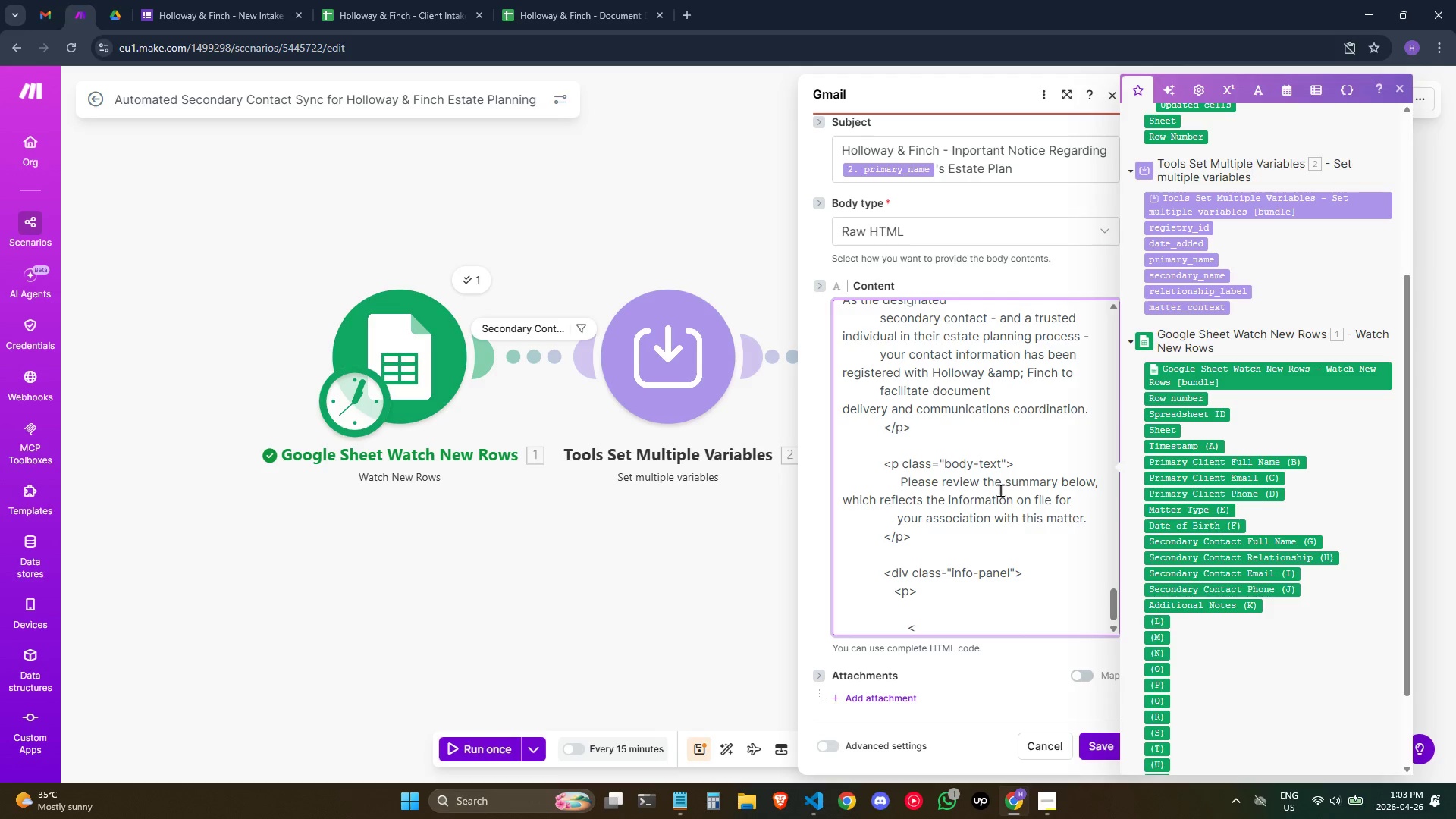 
key(ArrowRight)
 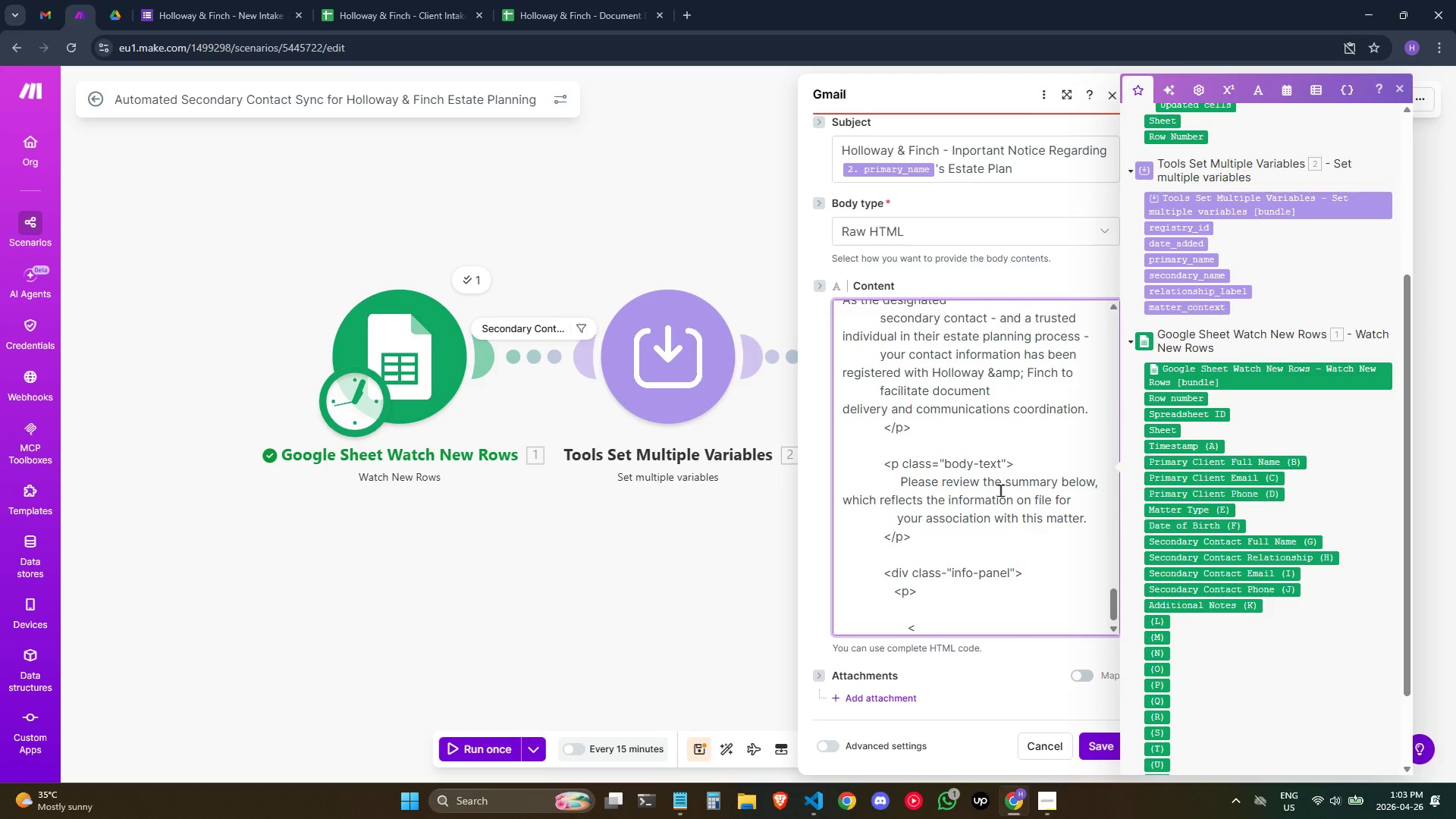 
wait(5.27)
 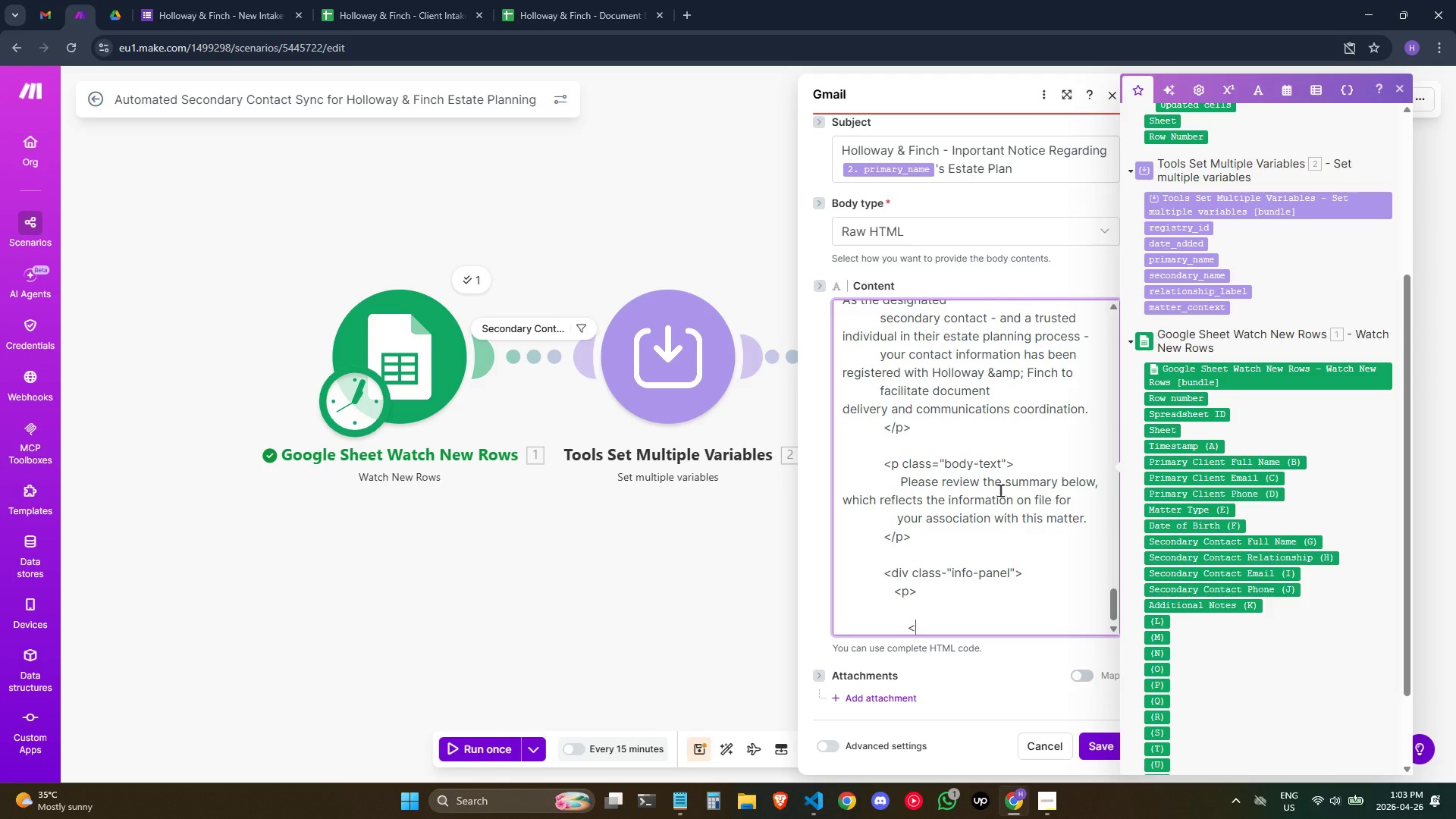 
key(Backslash)
 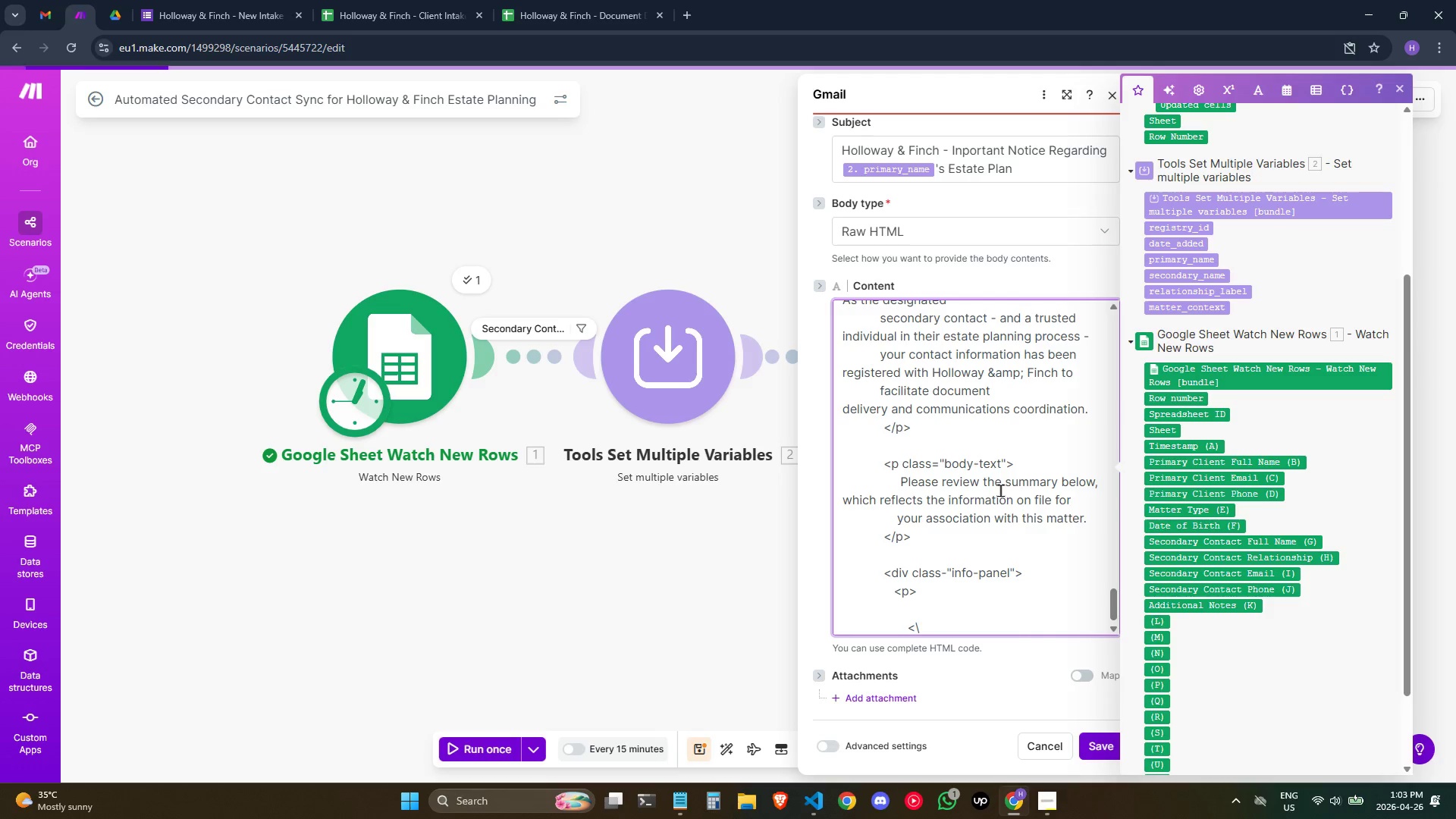 
key(Backspace)
 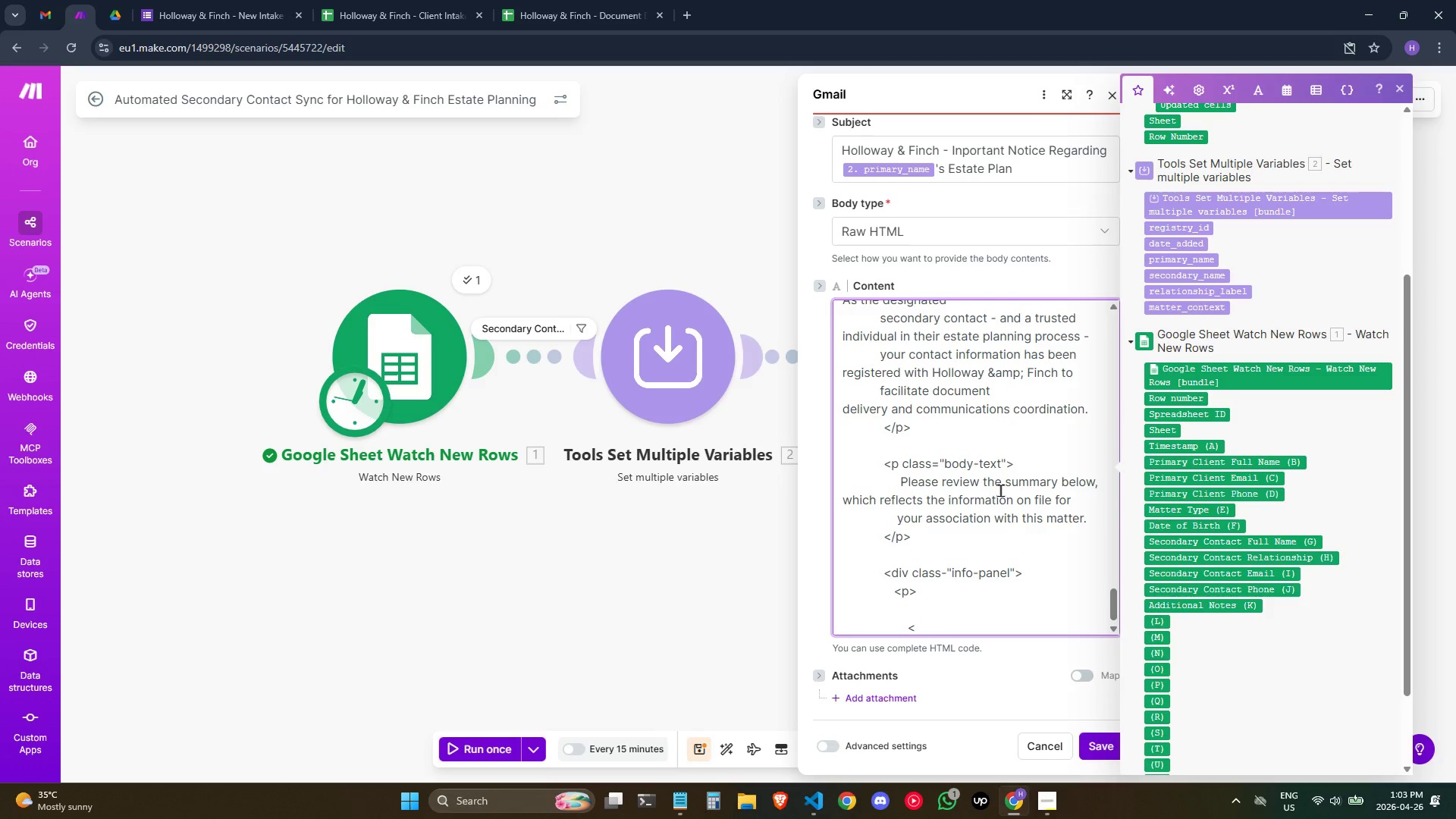 
key(ArrowUp)
 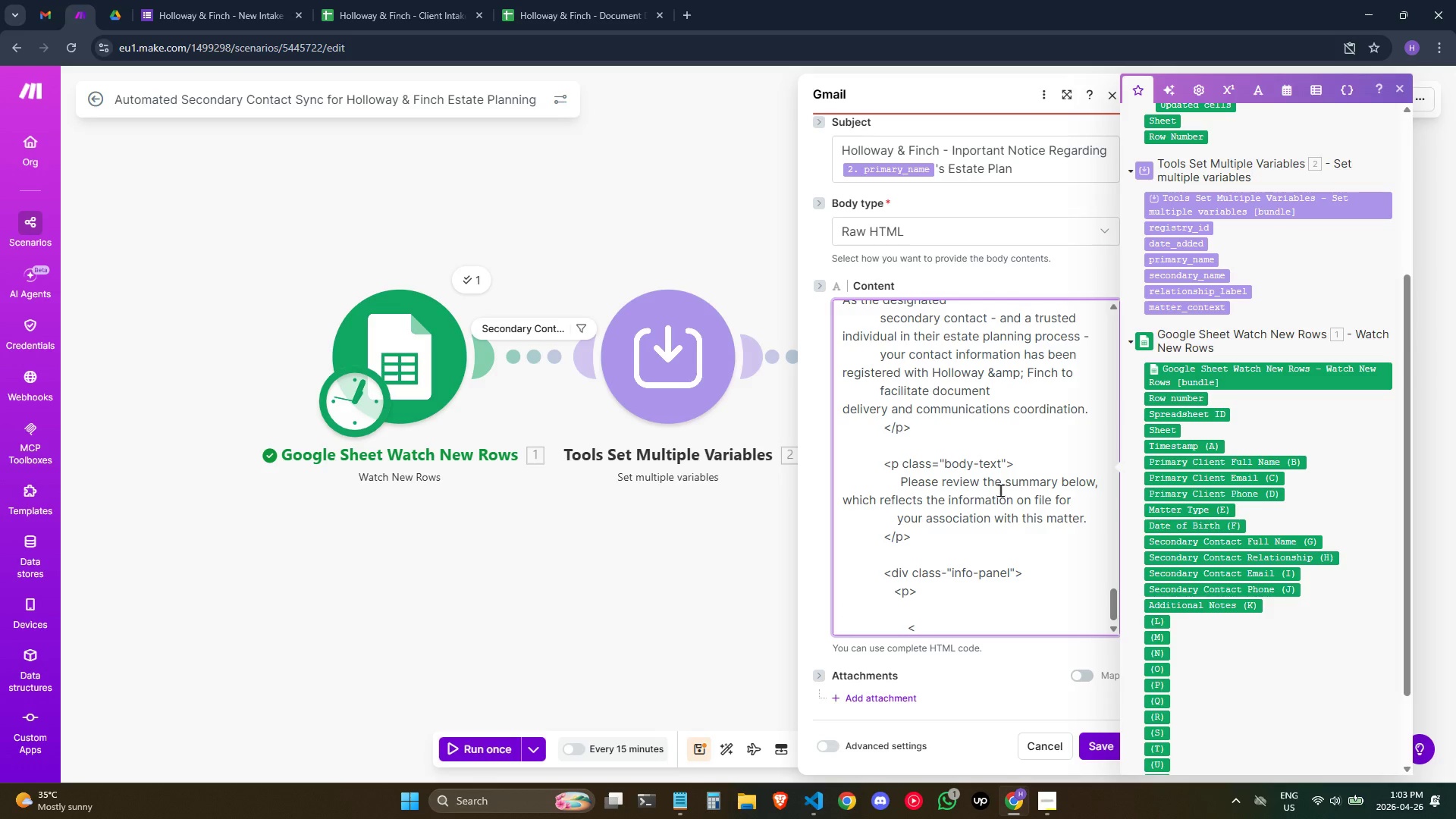 
key(Backspace)
 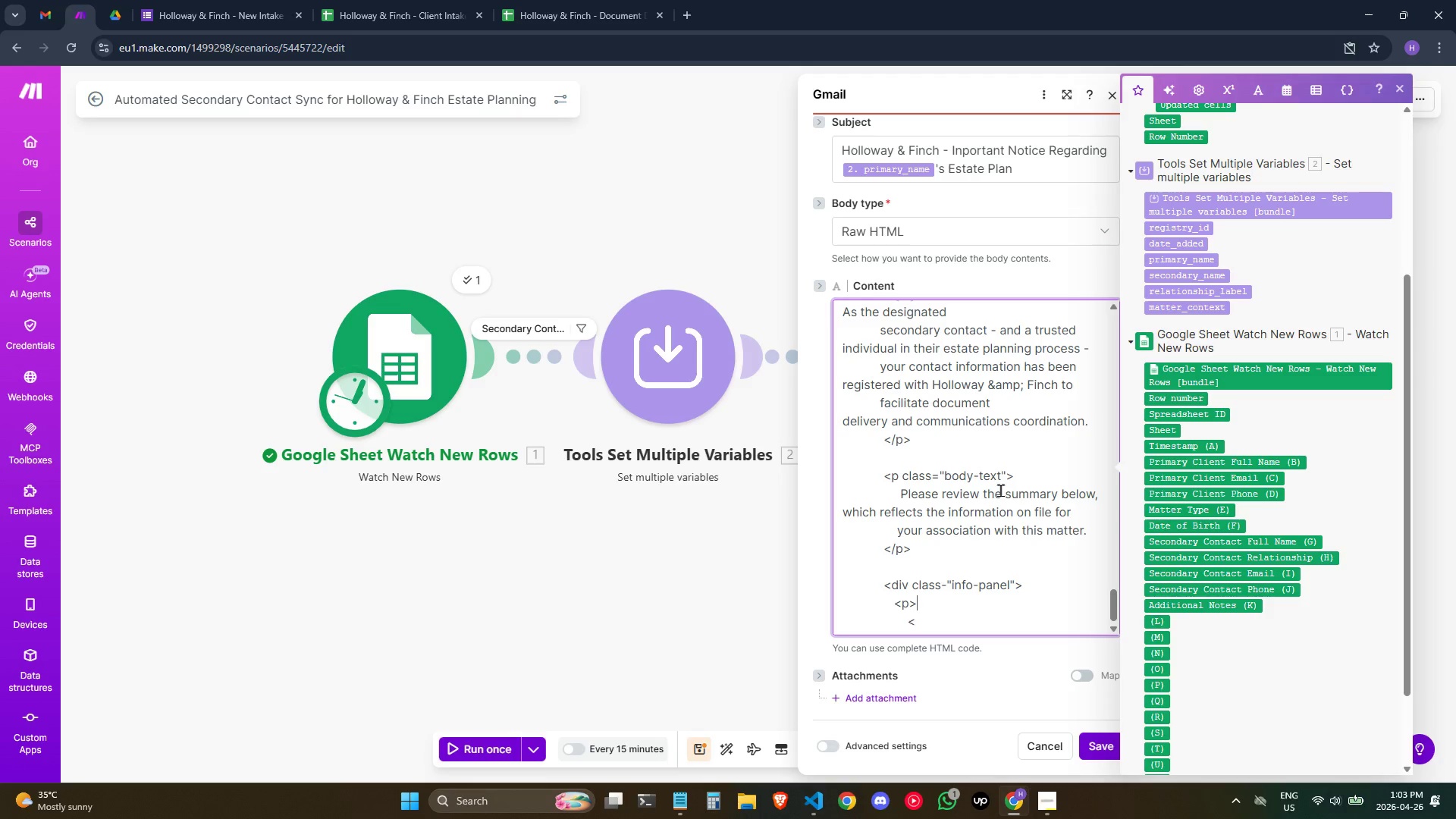 
key(ArrowDown)
 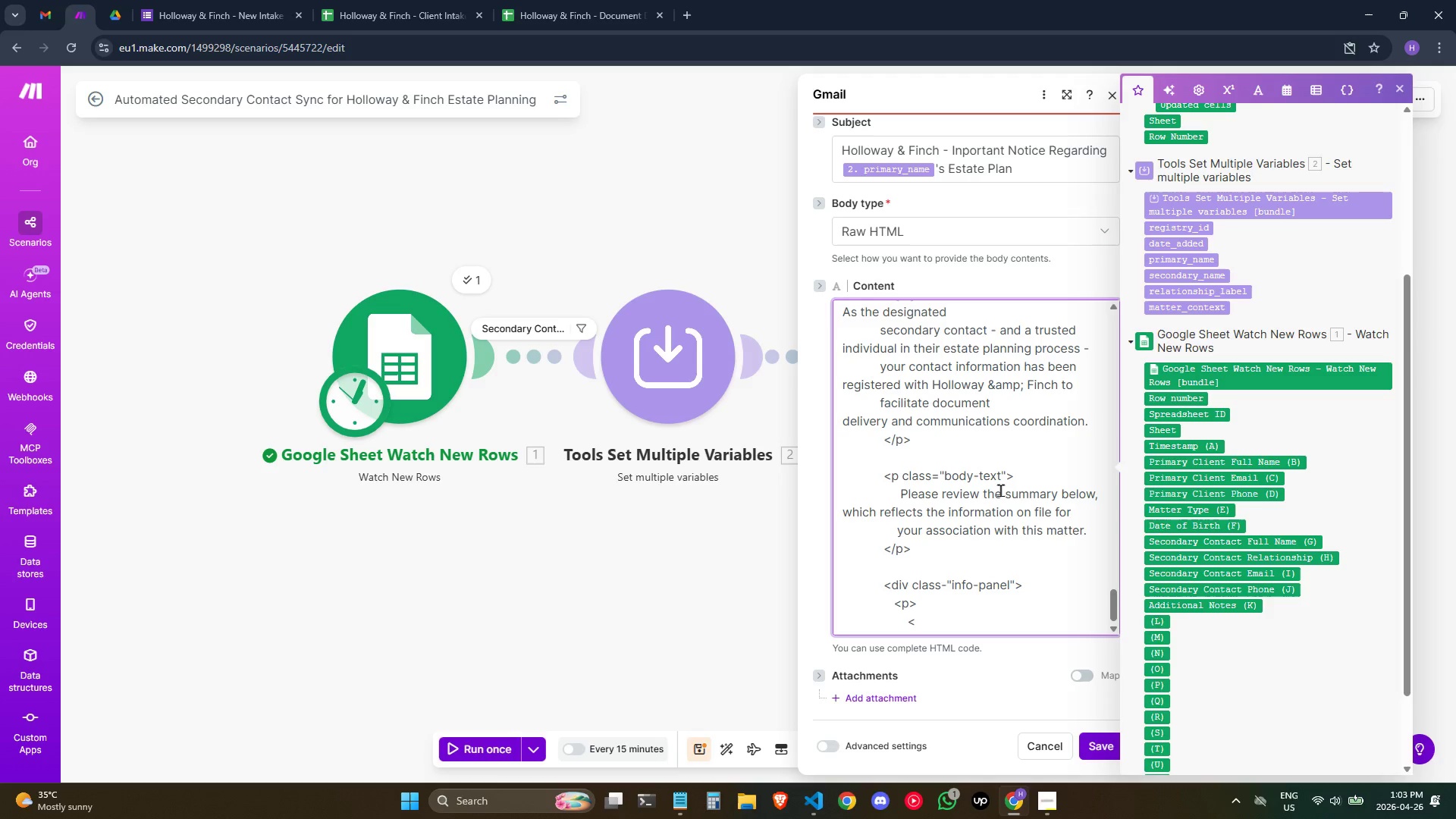 
type(span>Primary)
 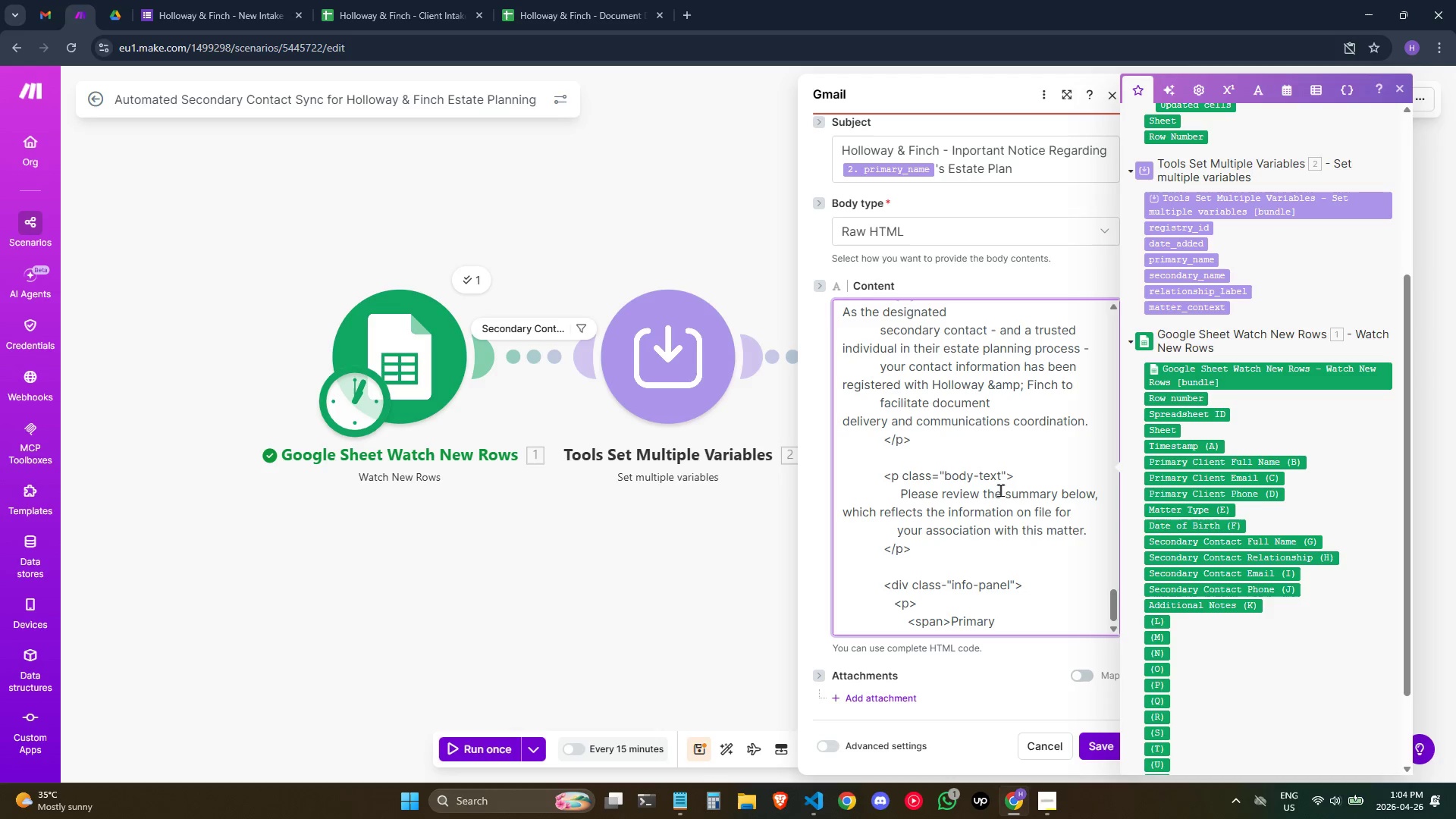 
wait(5.17)
 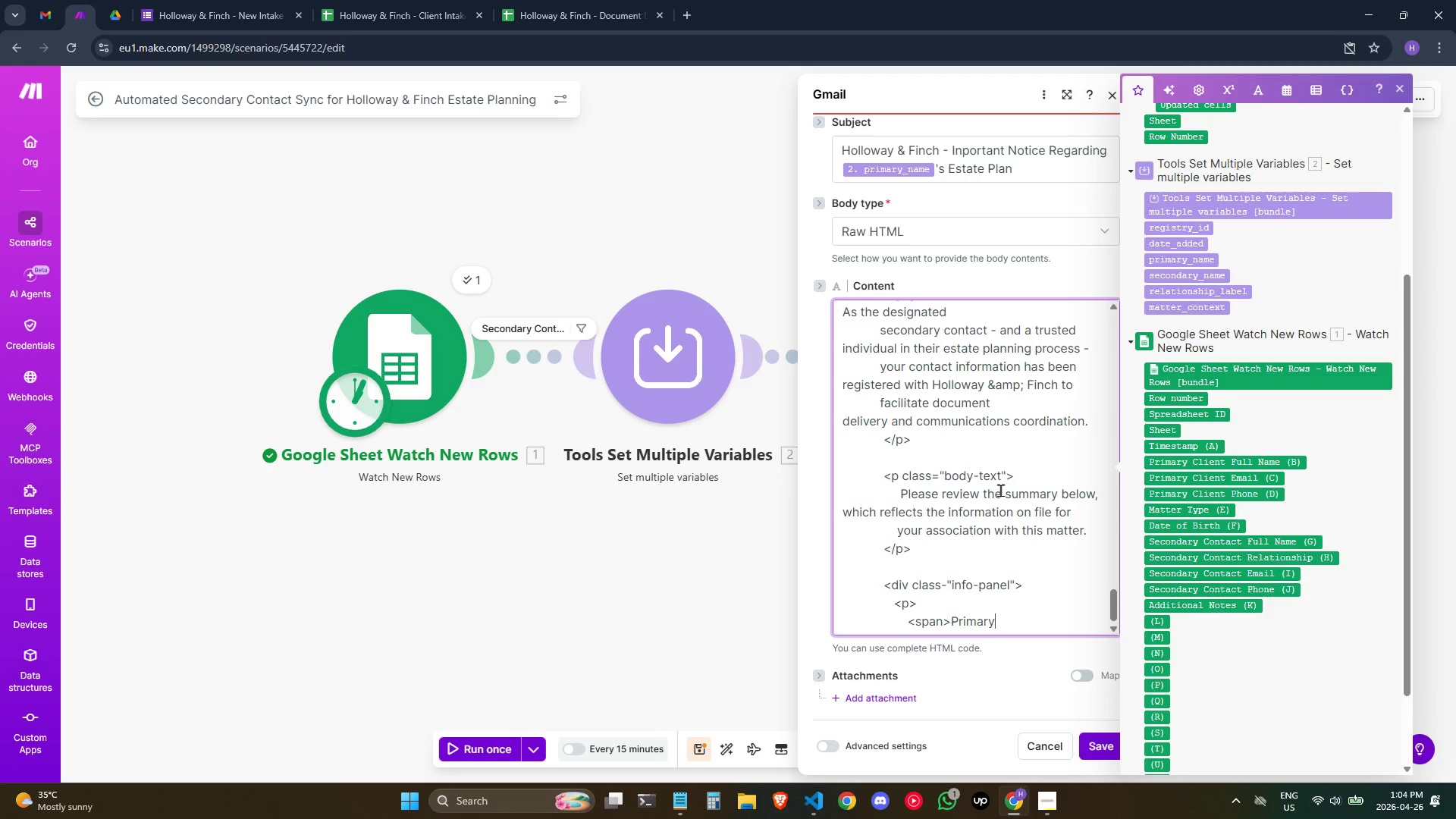 
key(Enter)
 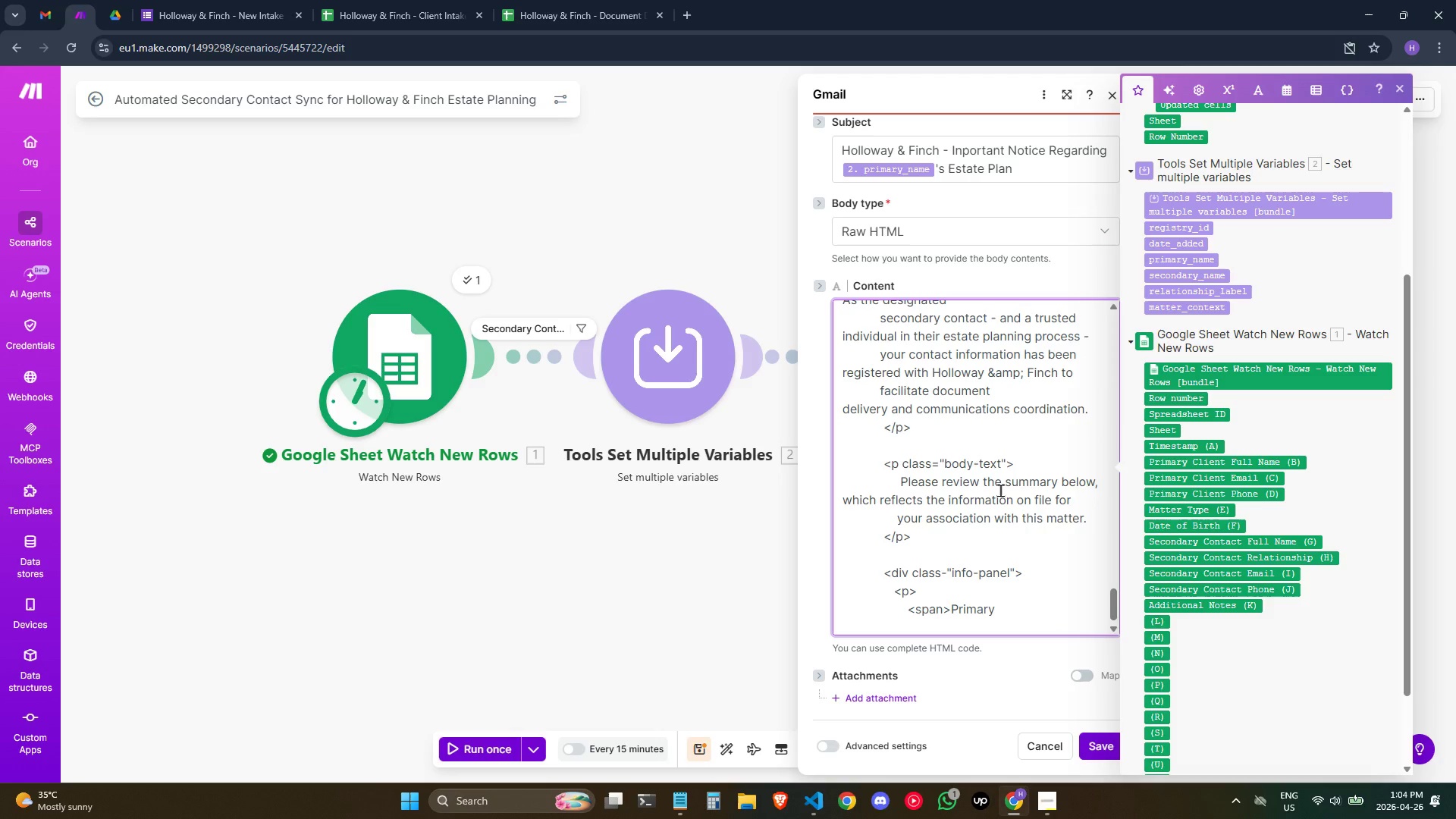 
type(Client</span)
key(Backspace)
key(Backspace)
key(Backspace)
key(Backspace)
key(Backspace)
type(span)
 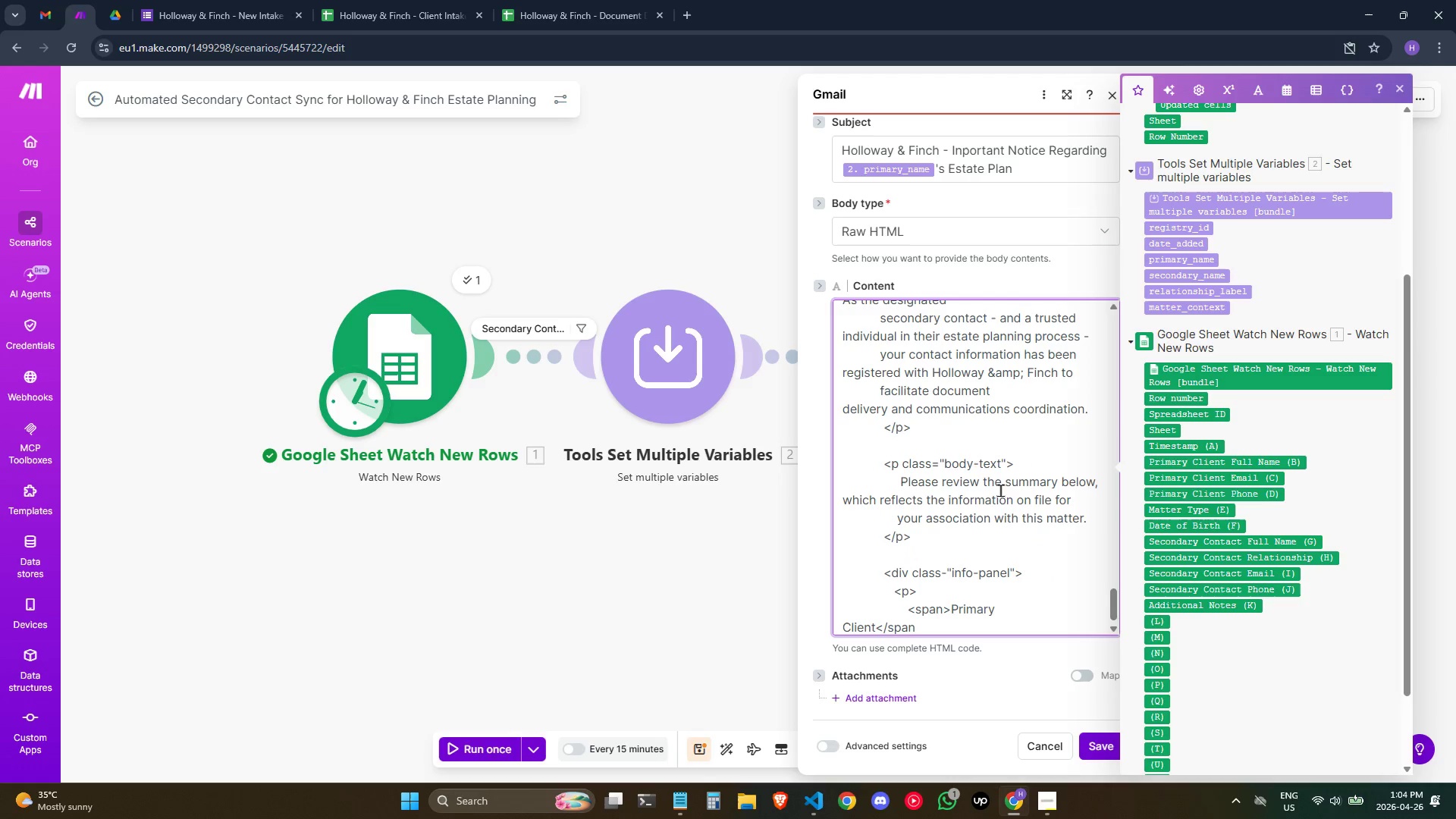 
key(Shift+Period)
 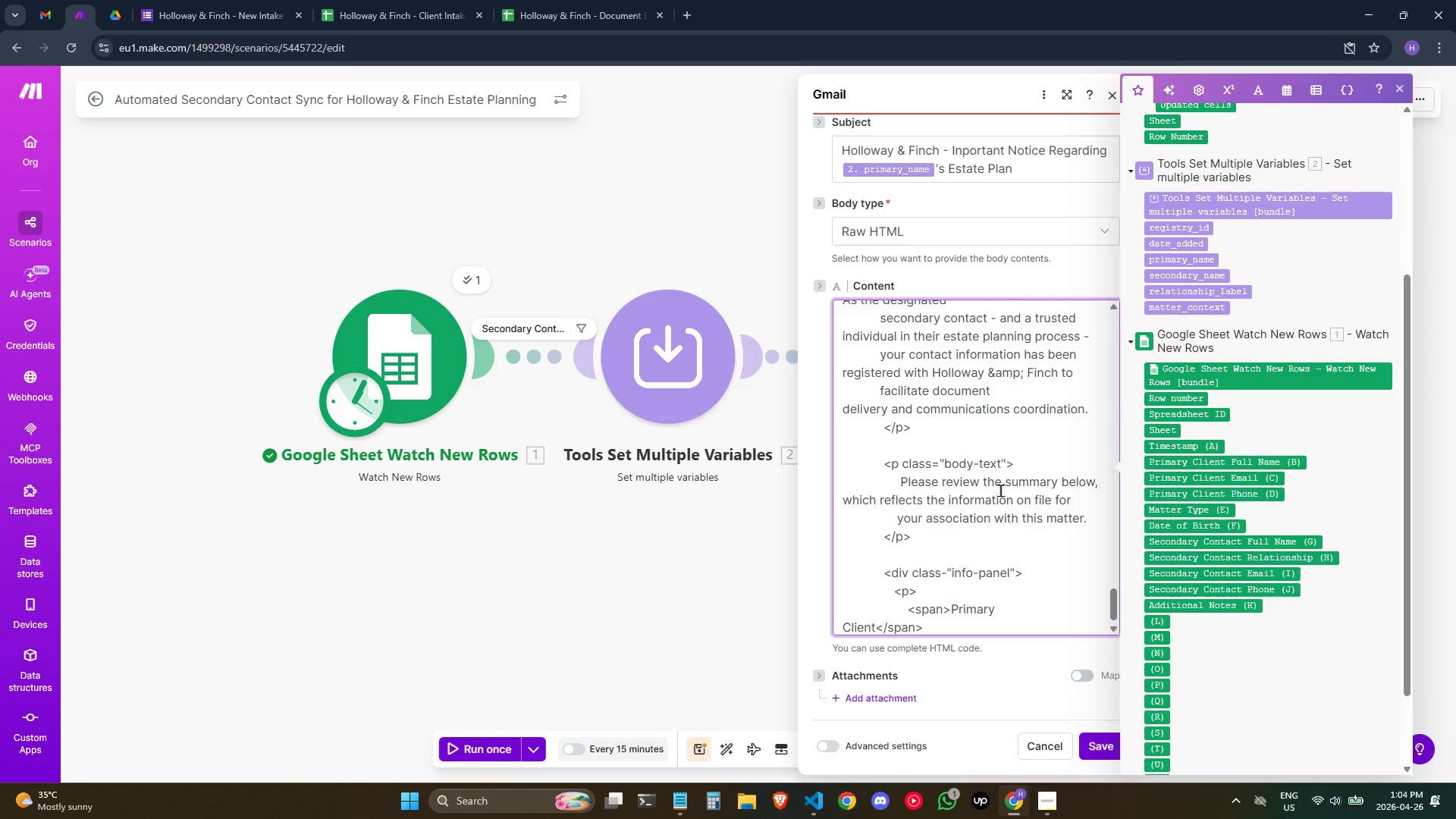 
key(Enter)
 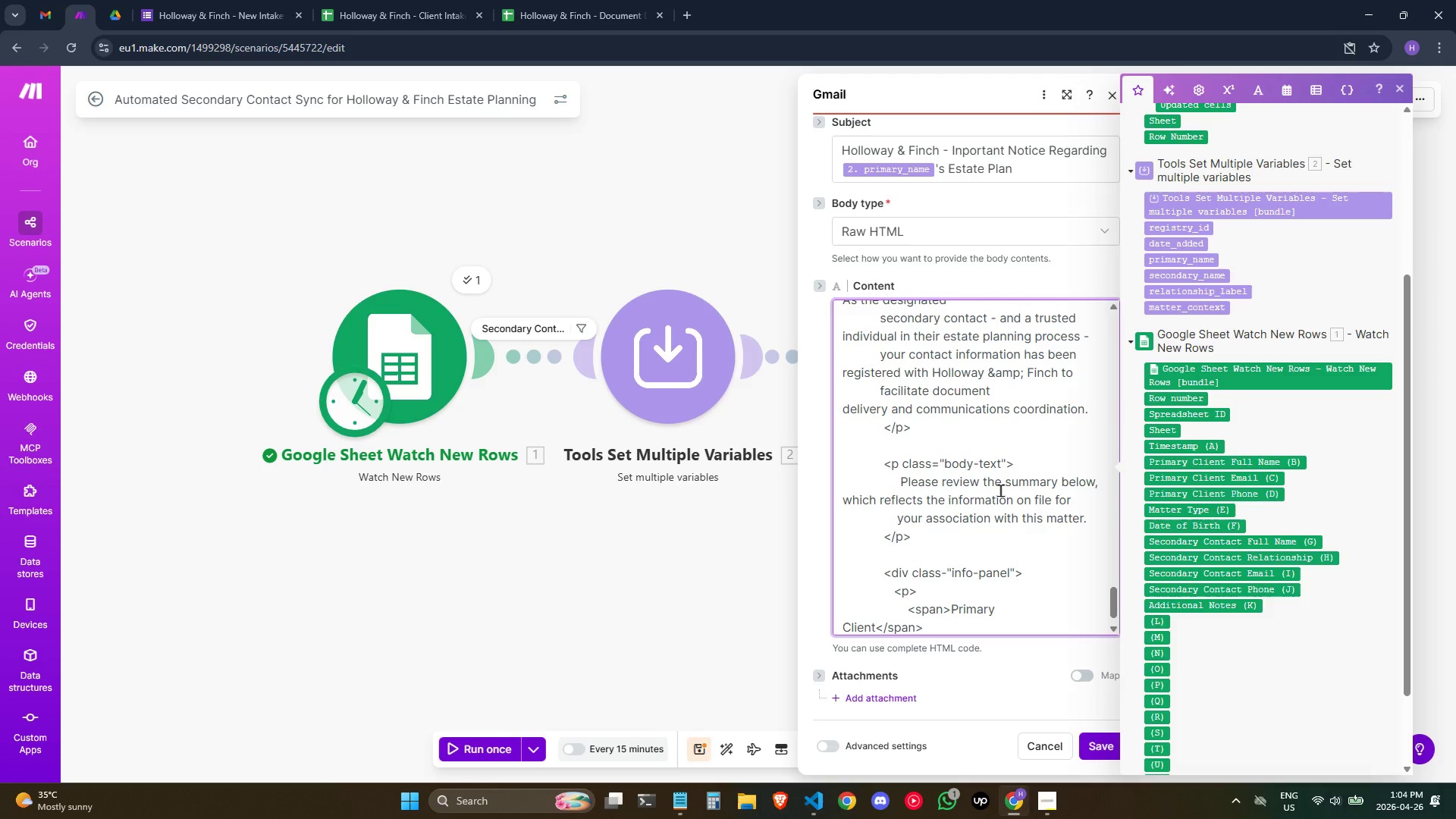 
hold_key(key=Space, duration=0.94)
 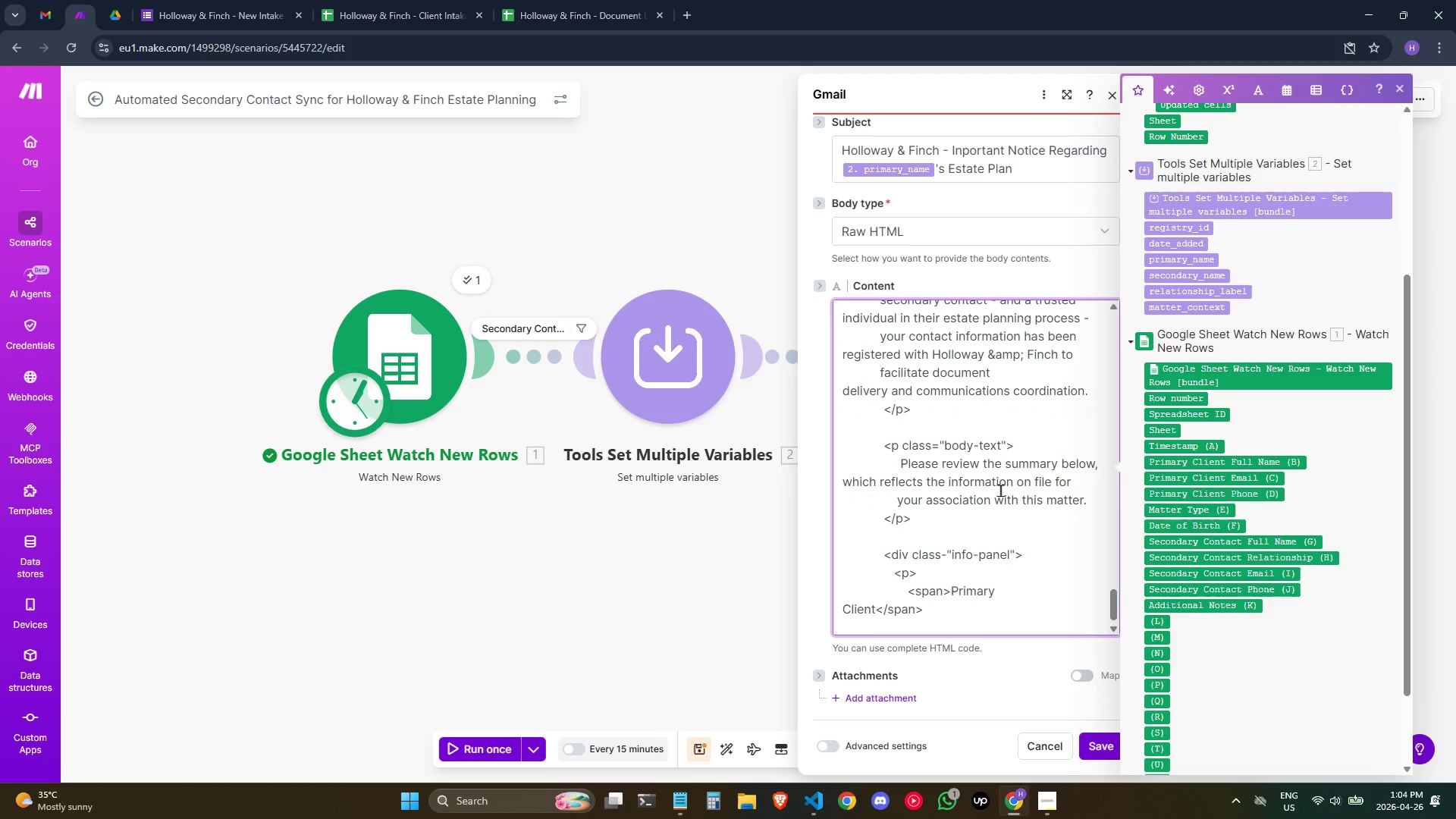 
key(Backspace)
type(       <)
key(Backspace)
key(Backspace)
type(<strong>)
 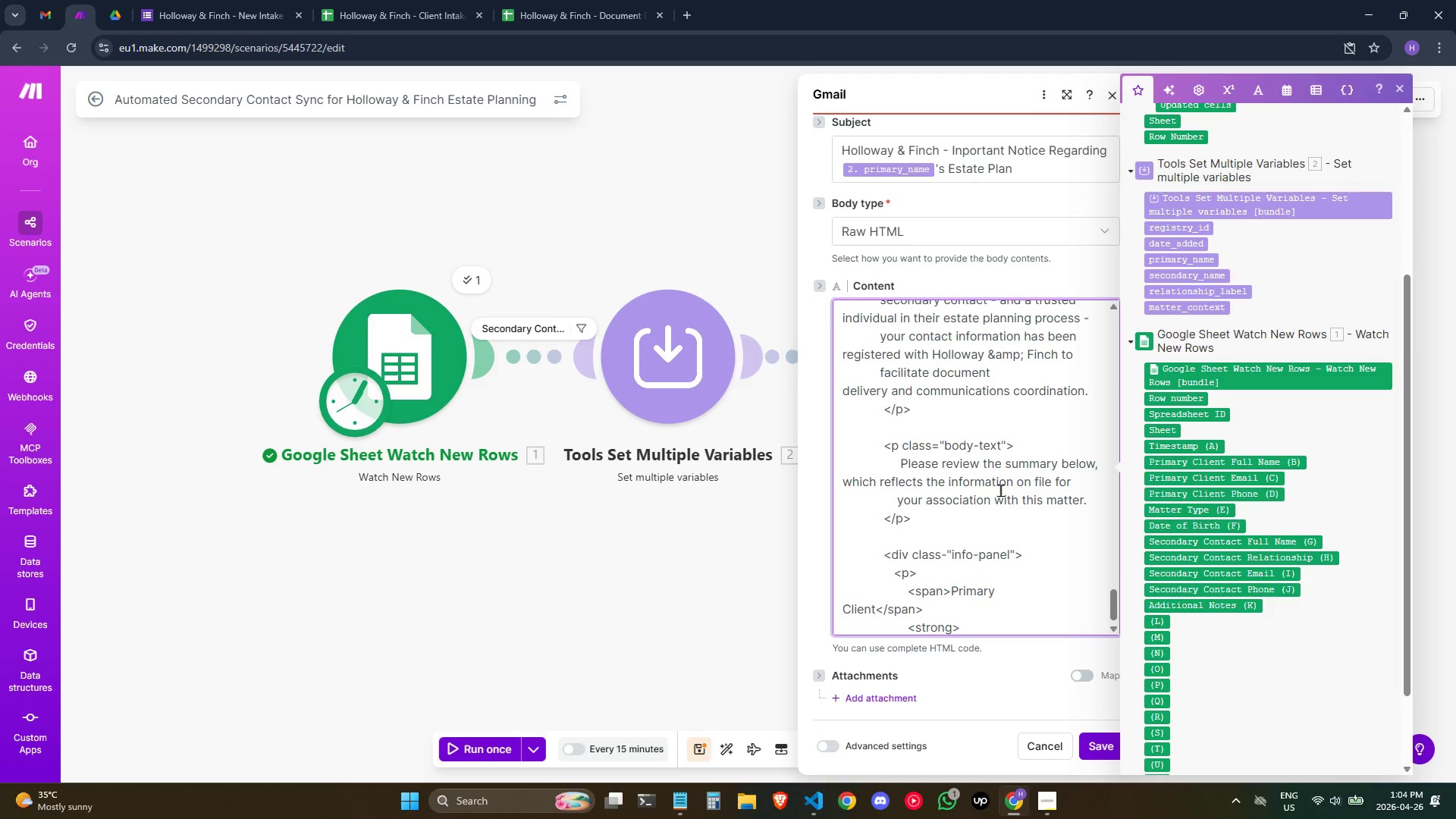 
key(Enter)
 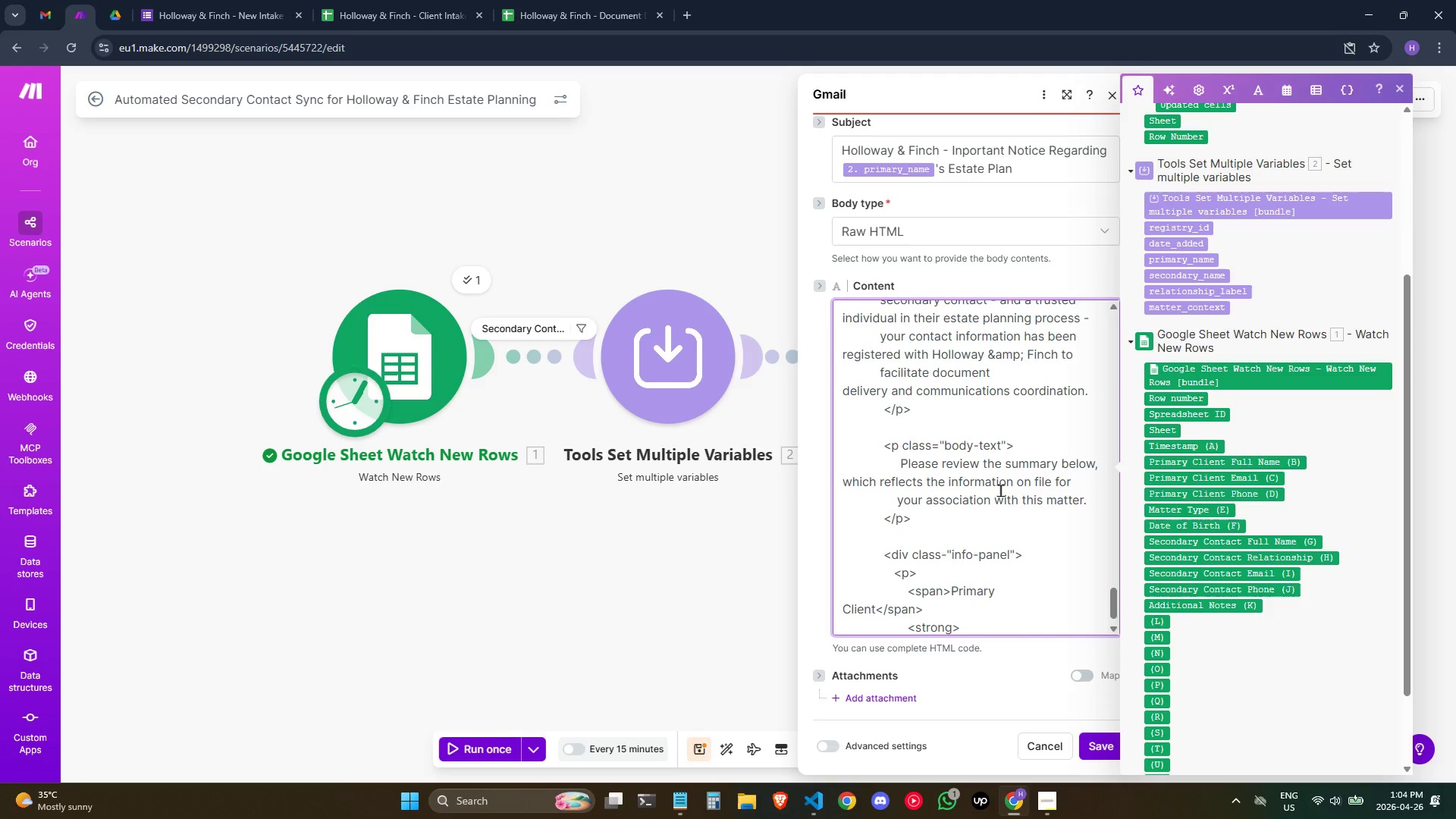 
scroll: coordinate [996, 510], scroll_direction: down, amount: 2.0
 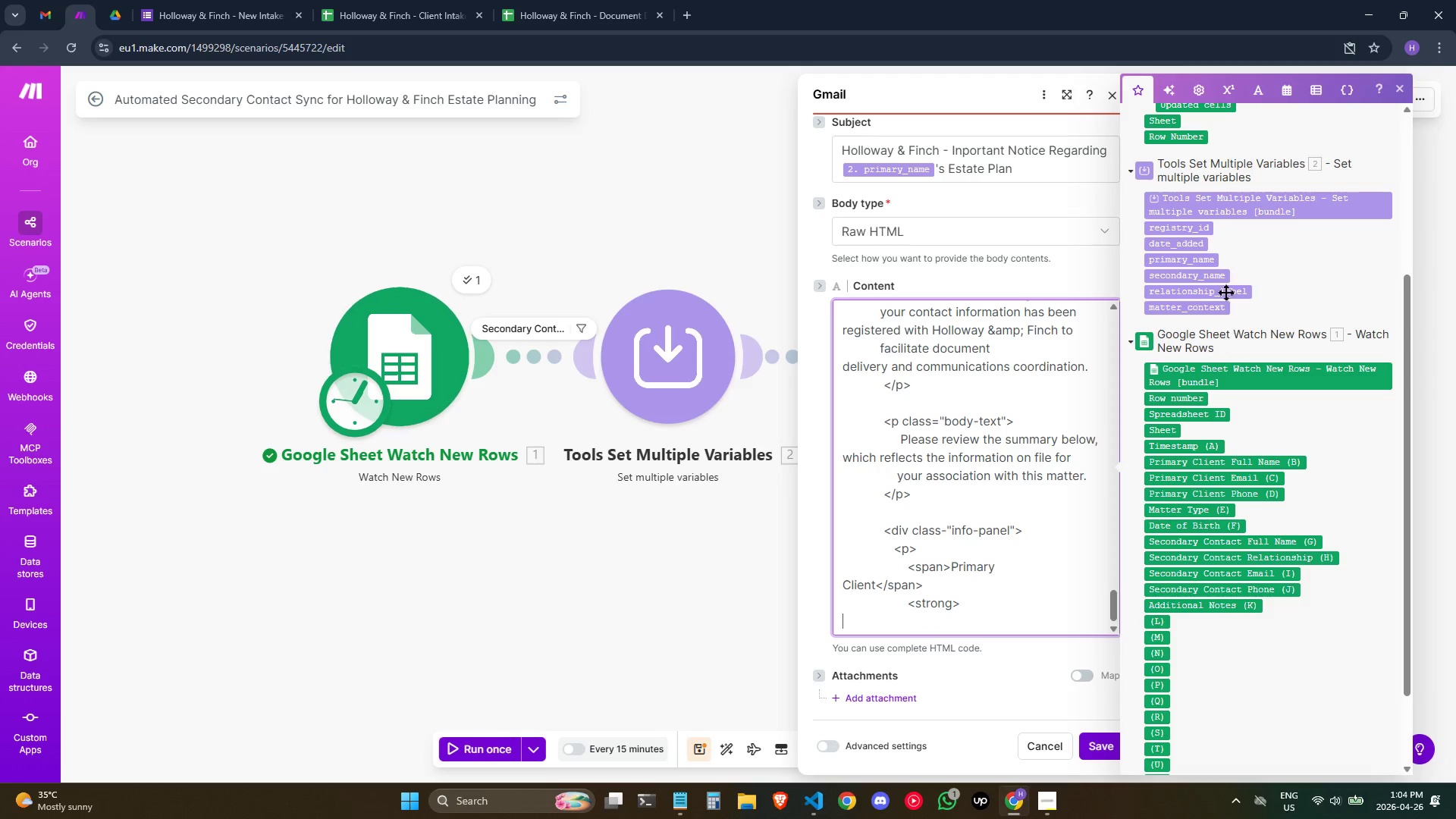 
left_click([1204, 259])
 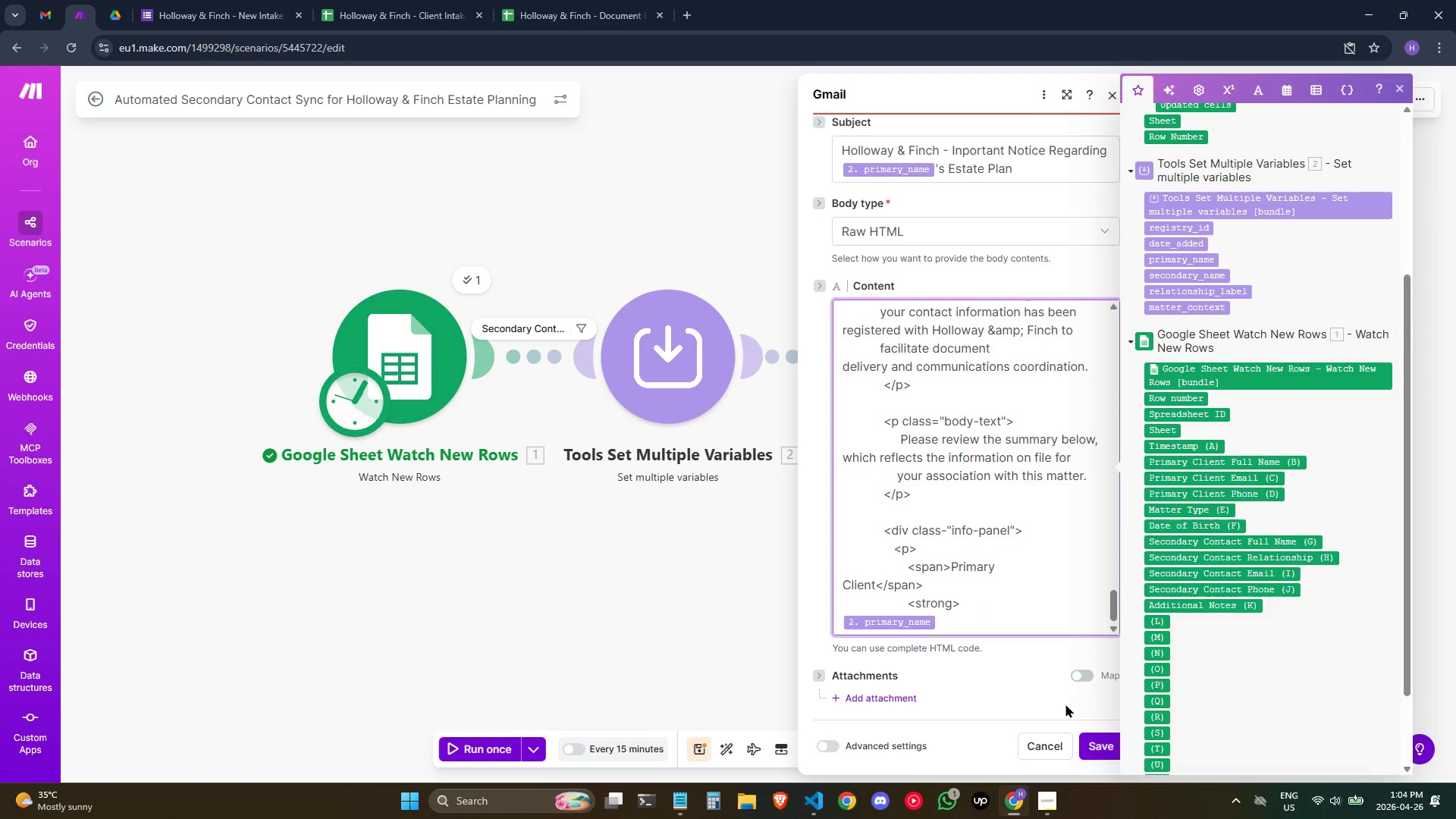 
type(</)
key(Backspace)
type(strong>)
 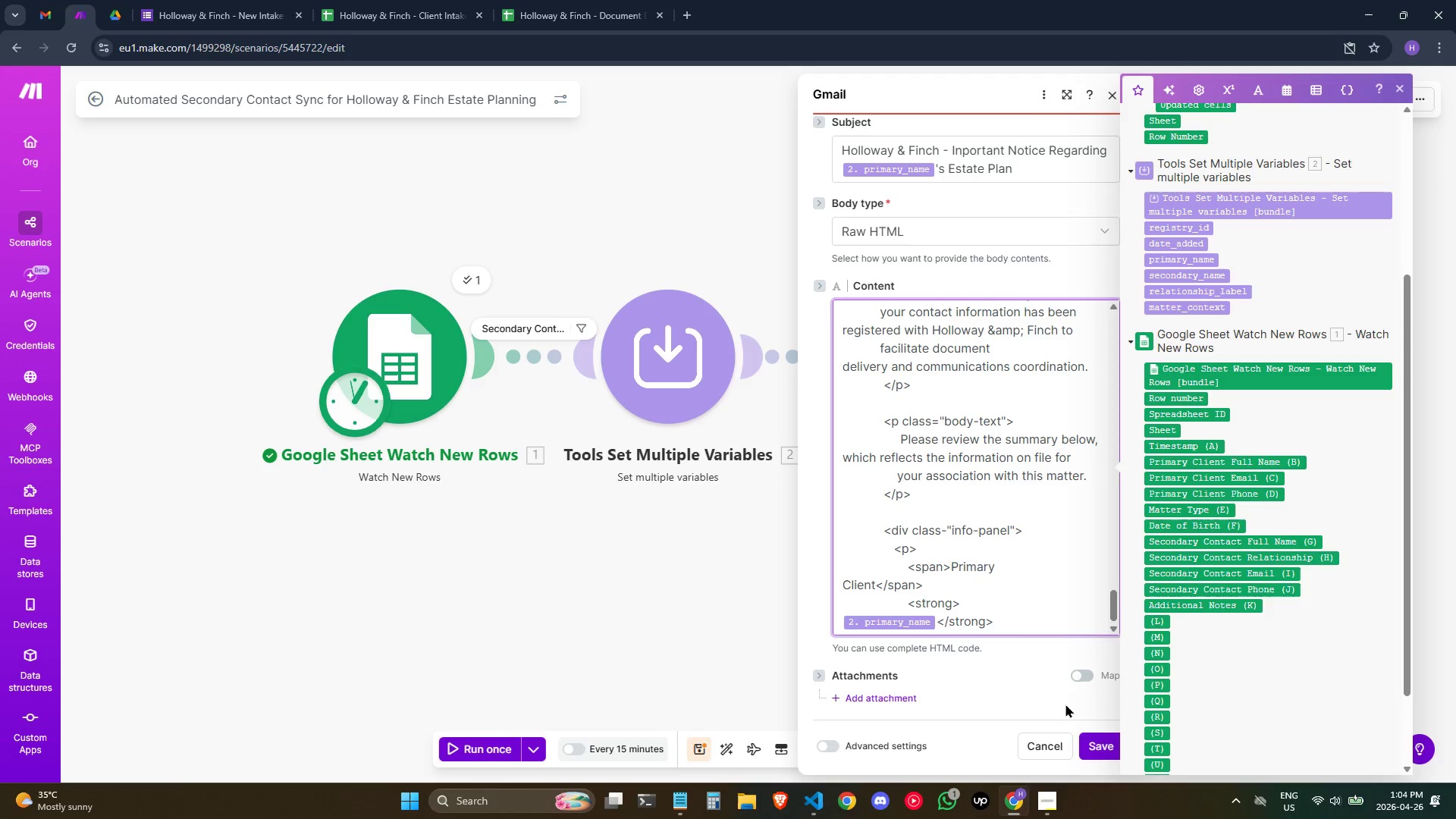 
key(Enter)
 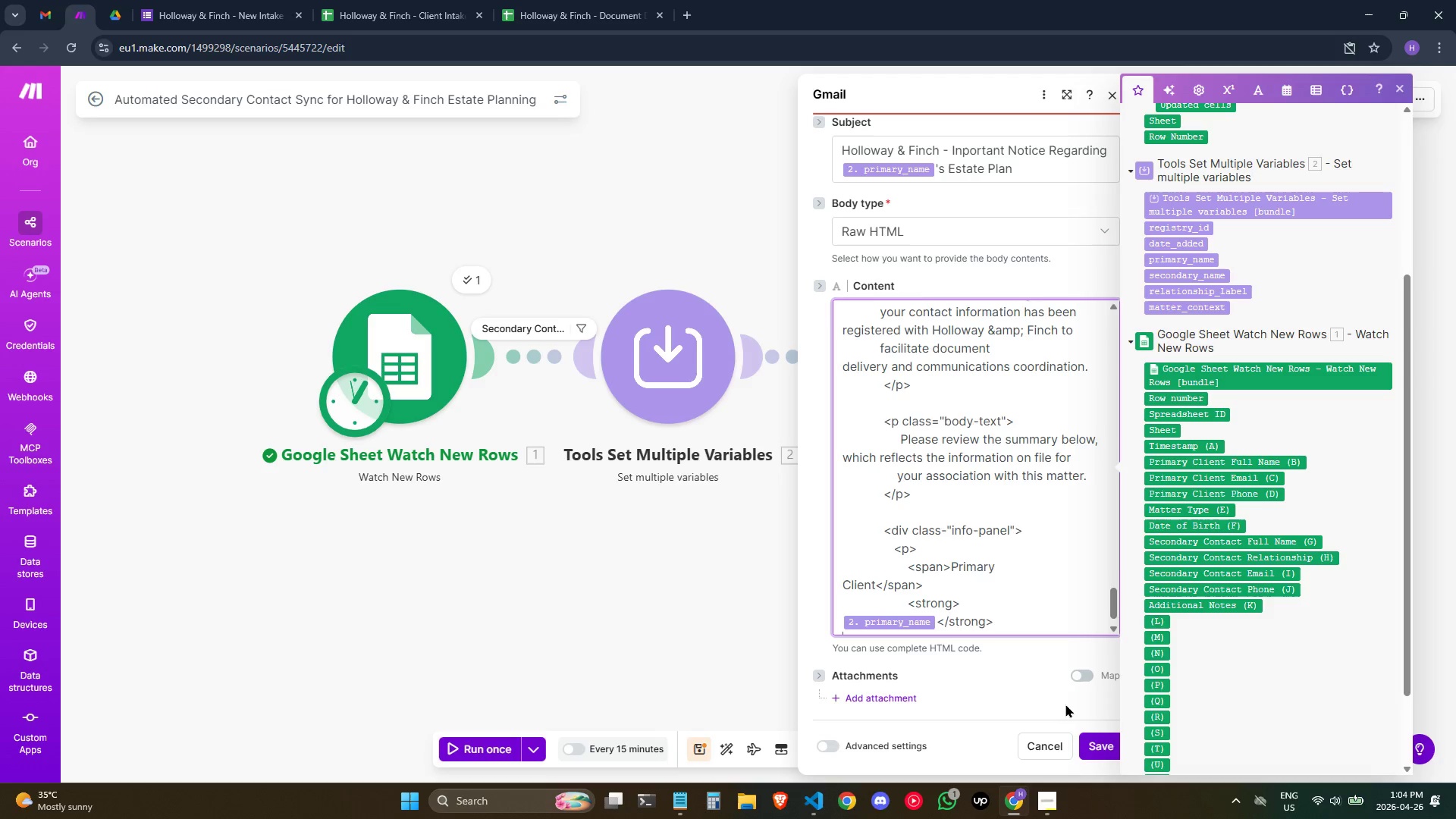 
hold_key(key=Space, duration=0.98)
 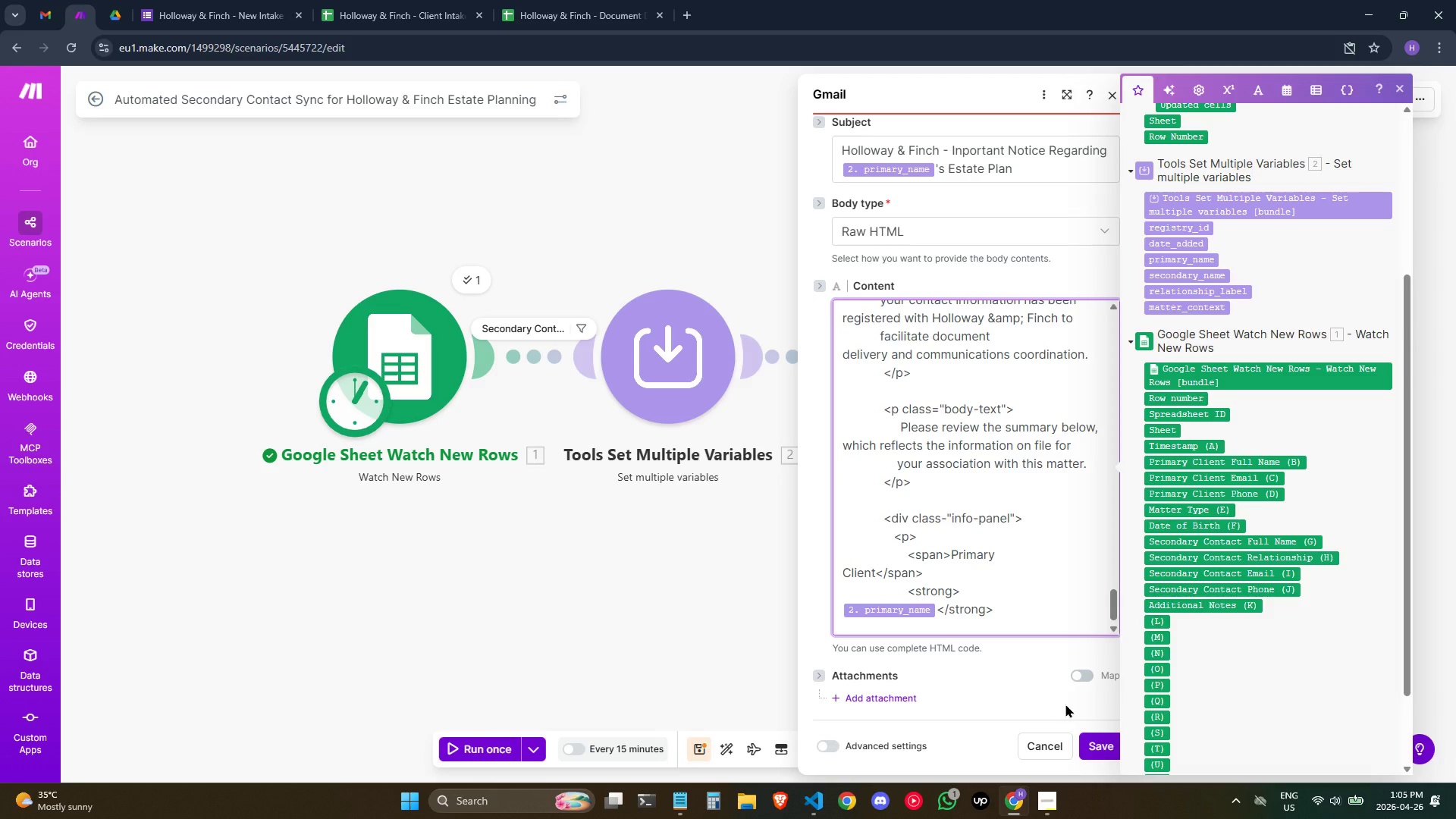 
key(Backspace)
 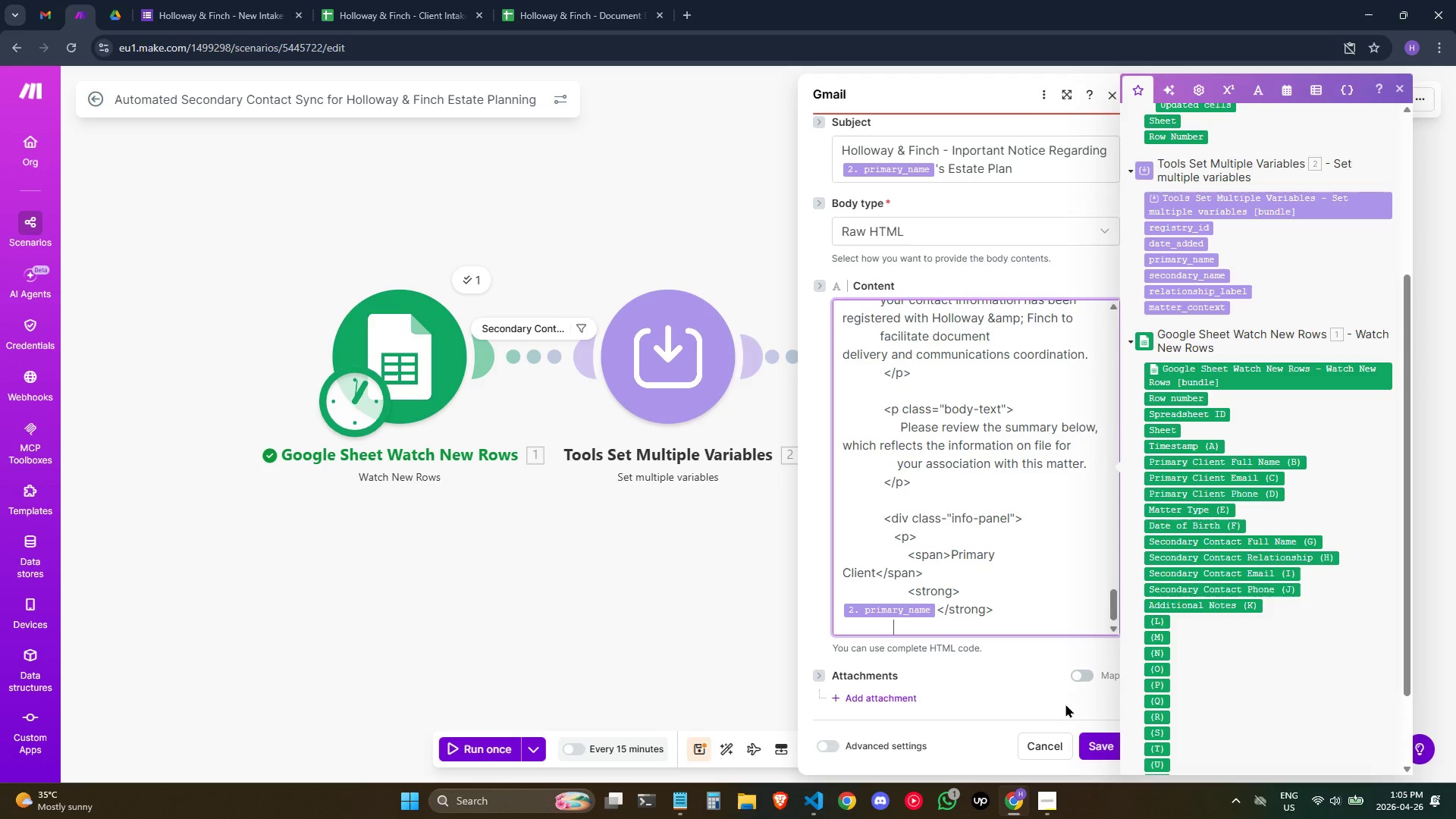 
key(Backspace)
 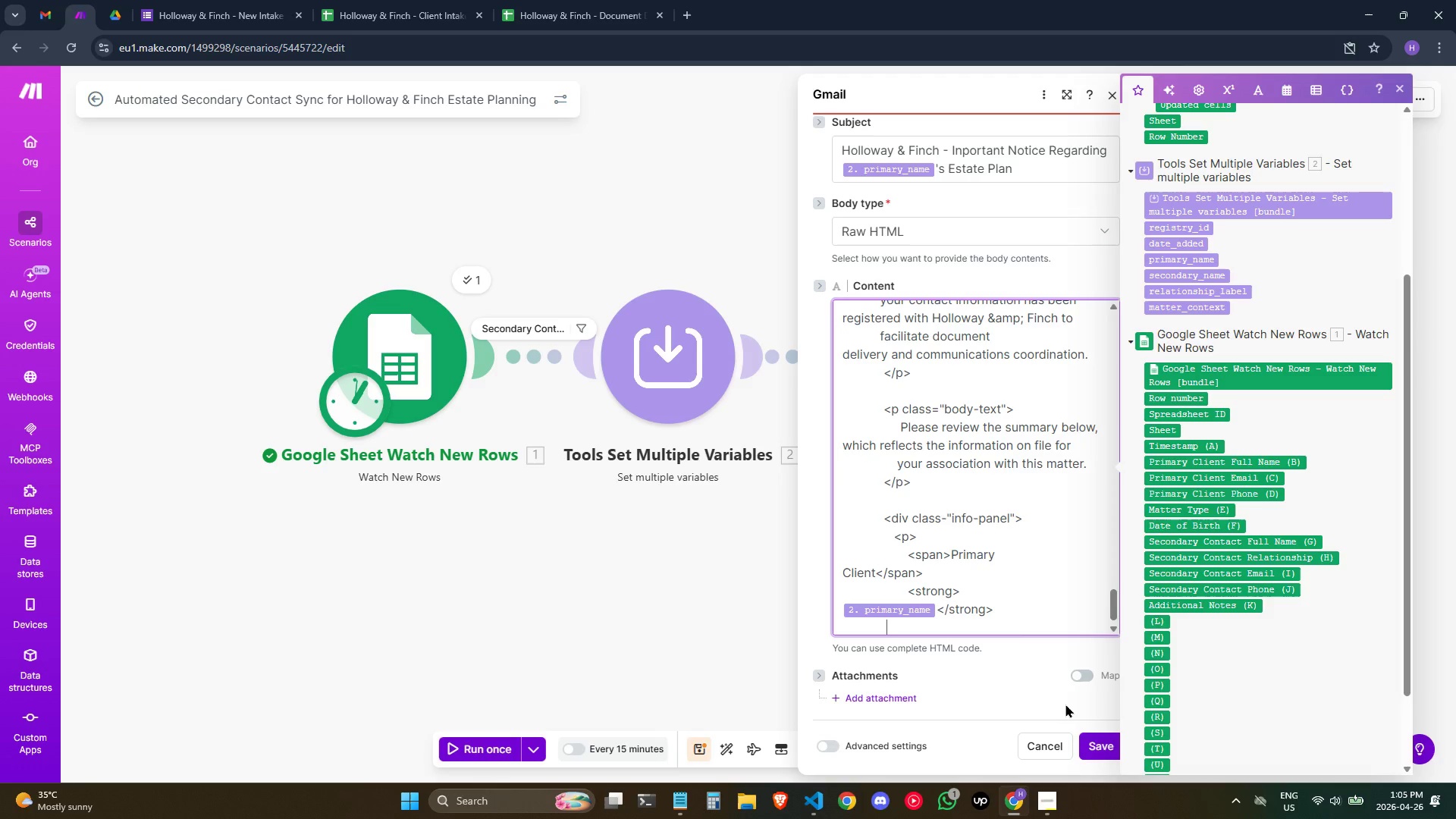 
key(Backspace)
 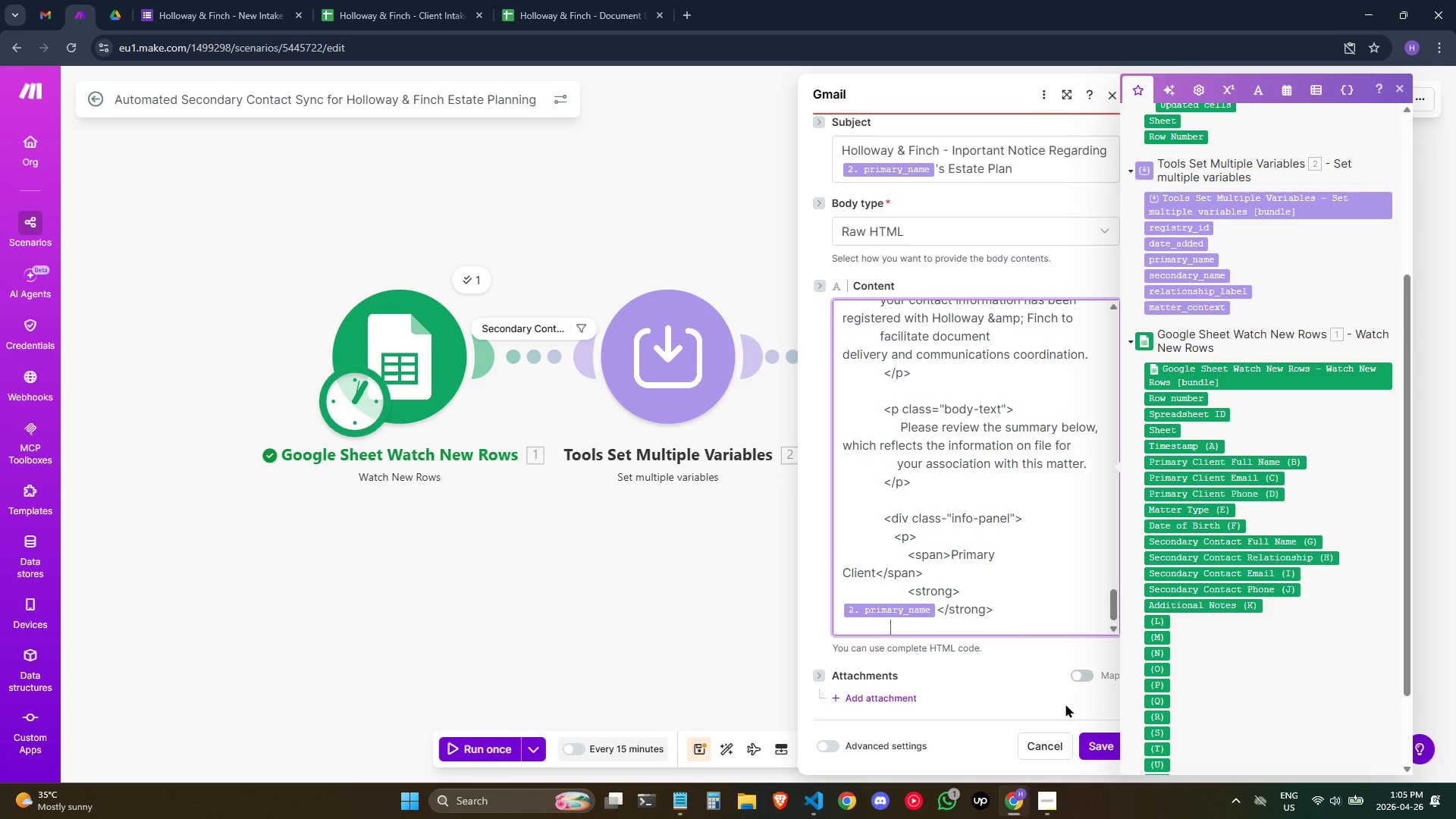 
key(Space)
 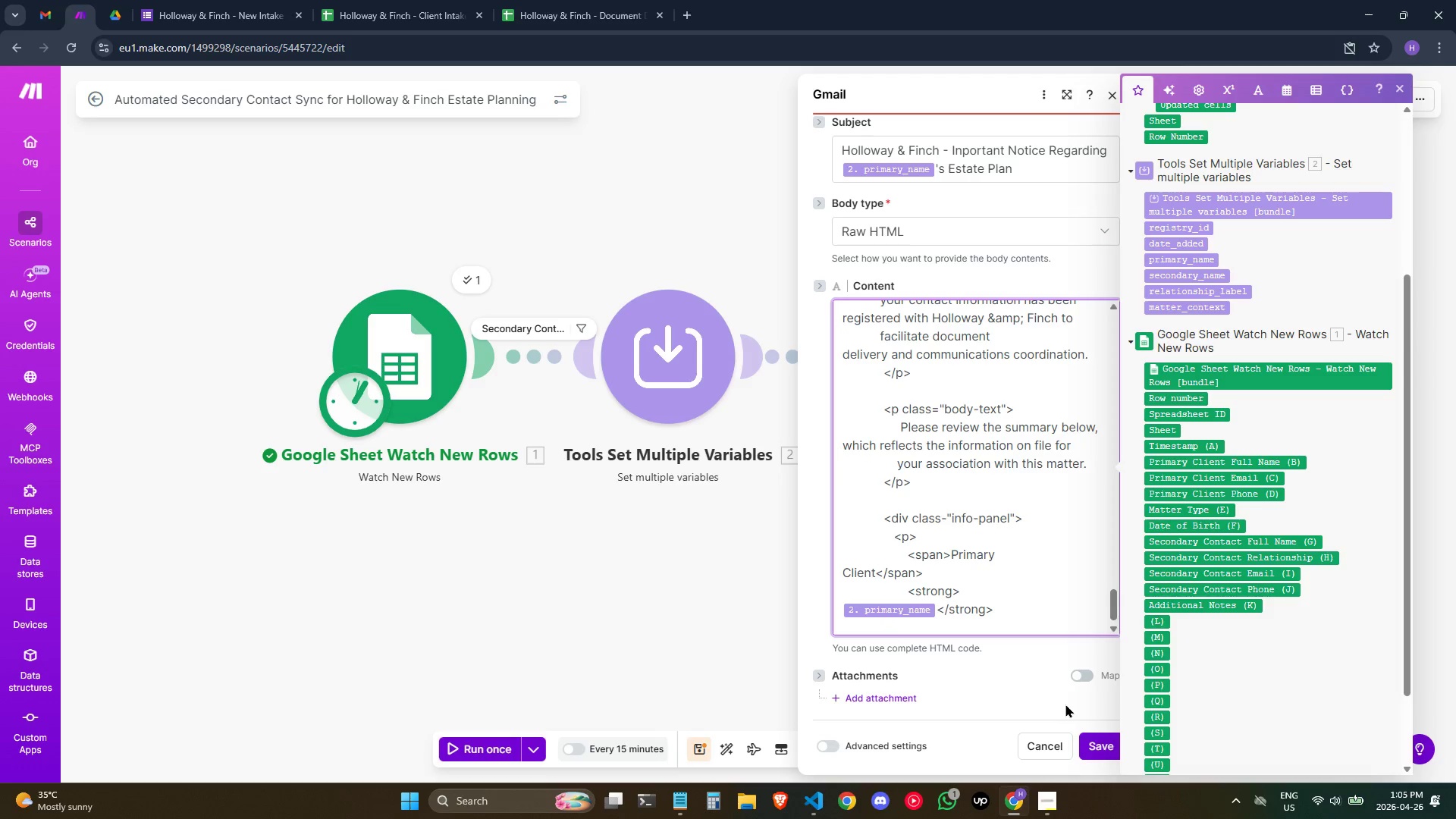 
key(Shift+Comma)
 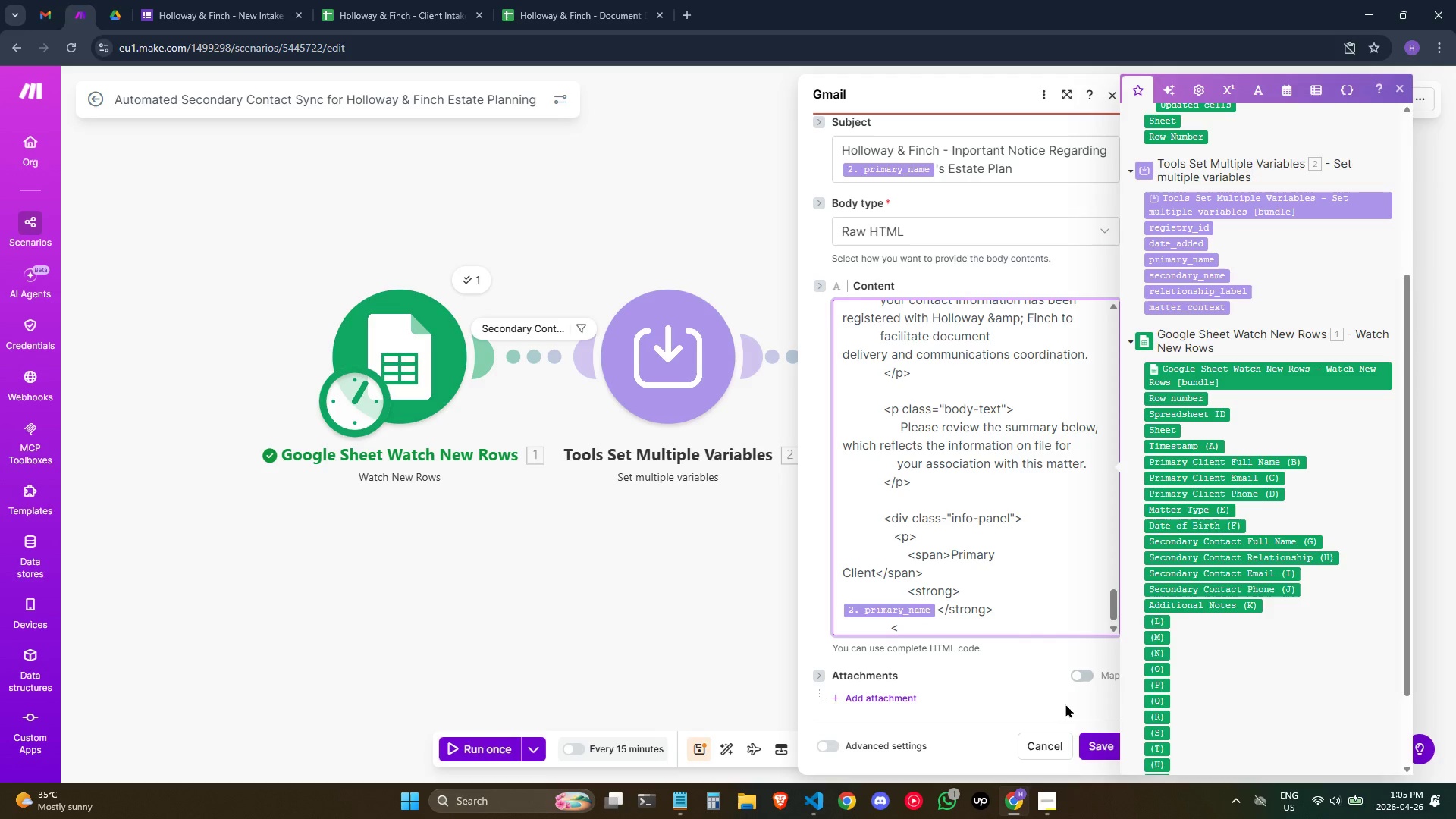 
key(Slash)
 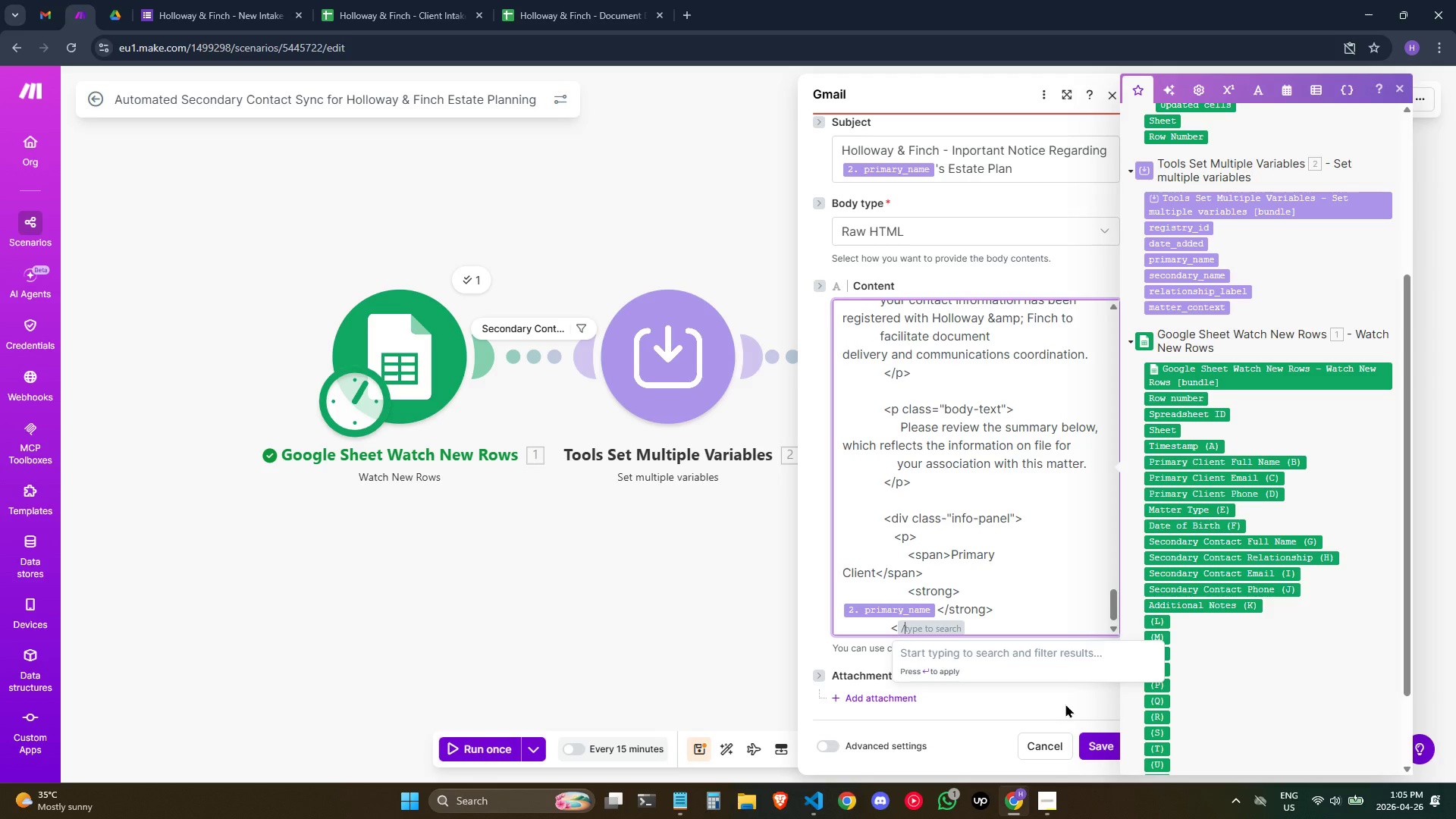 
key(Backspace)
 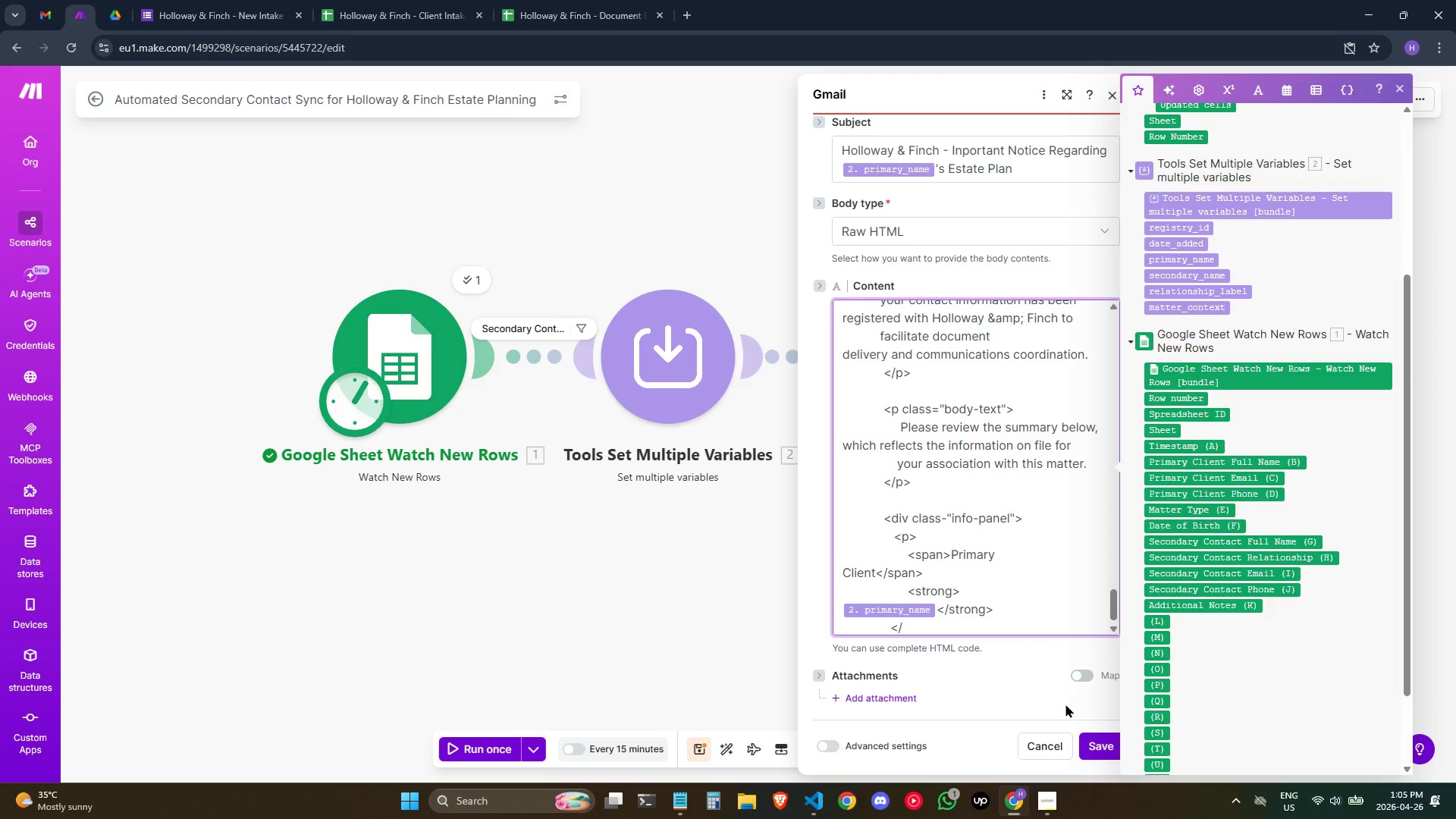 
key(P)
 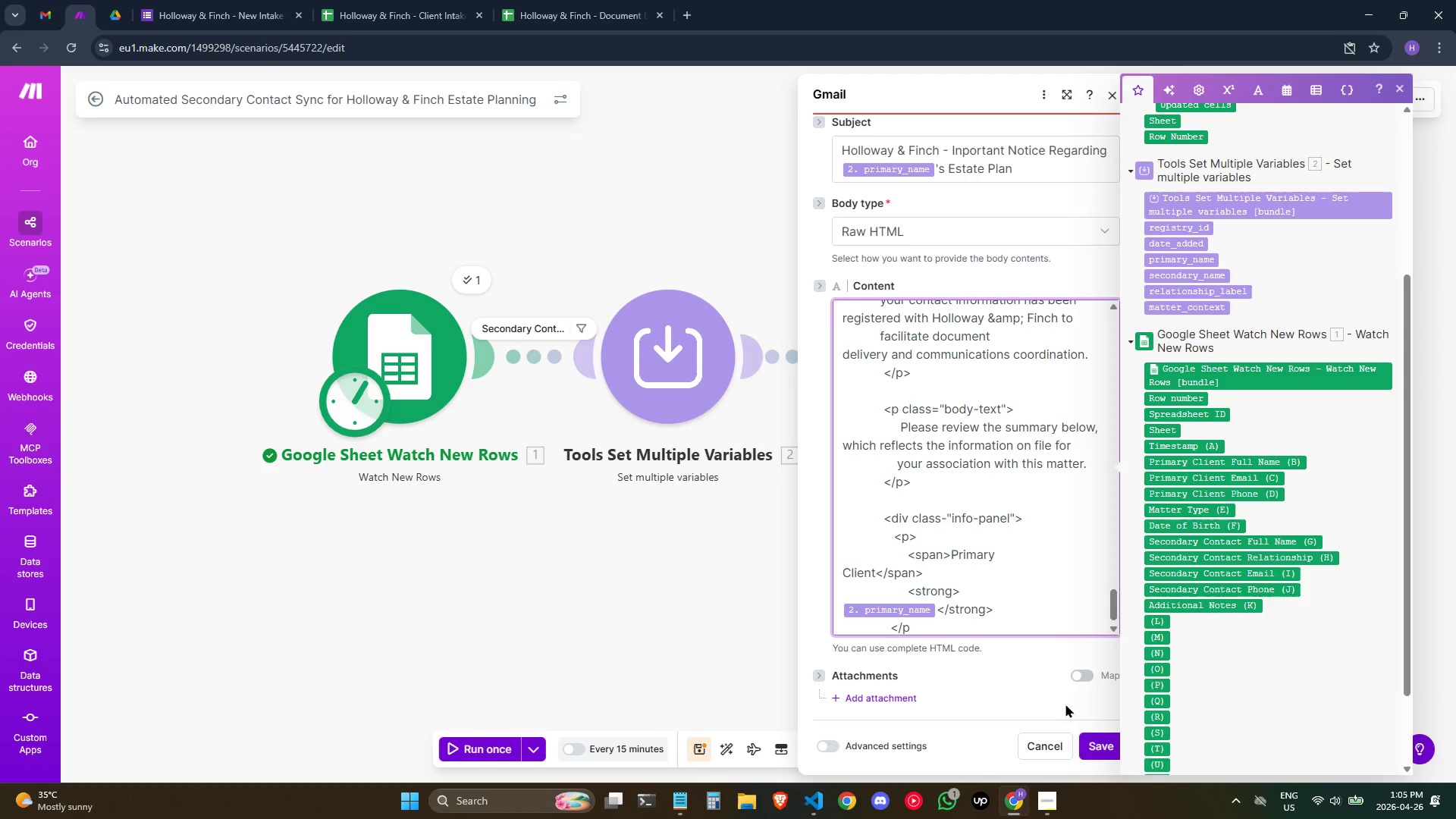 
key(Shift+Period)
 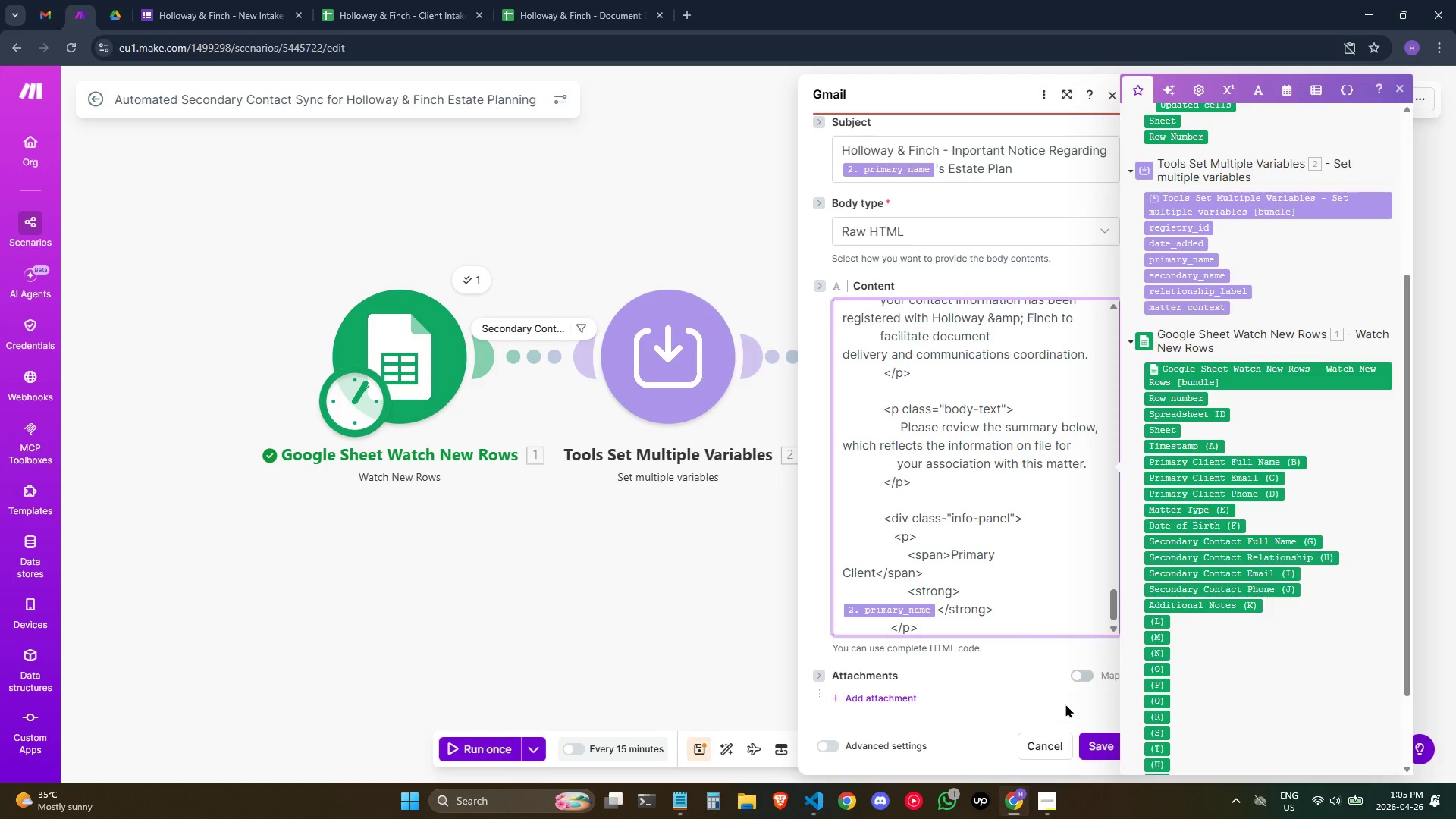 
key(Enter)
 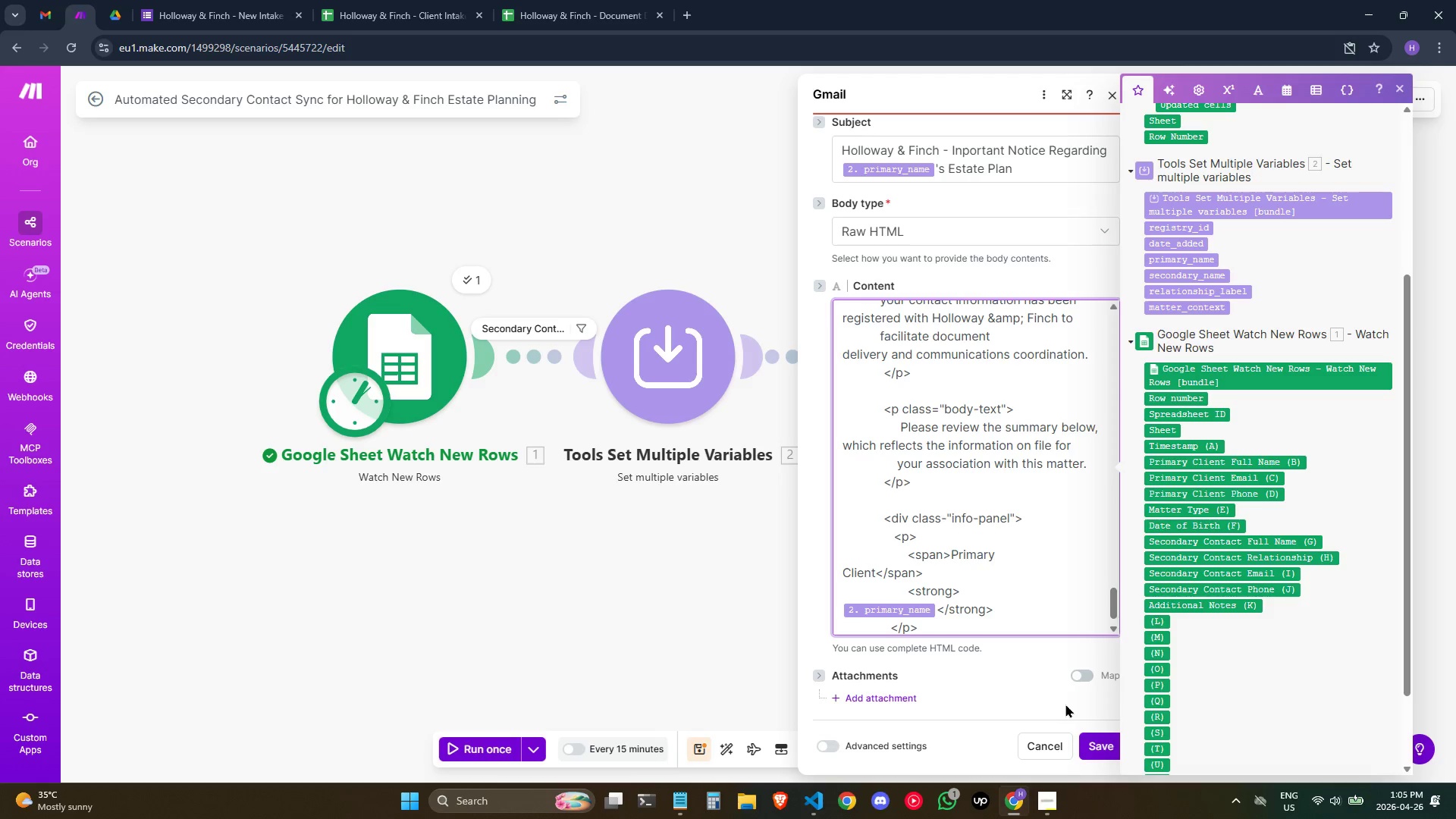 
hold_key(key=Space, duration=0.97)
 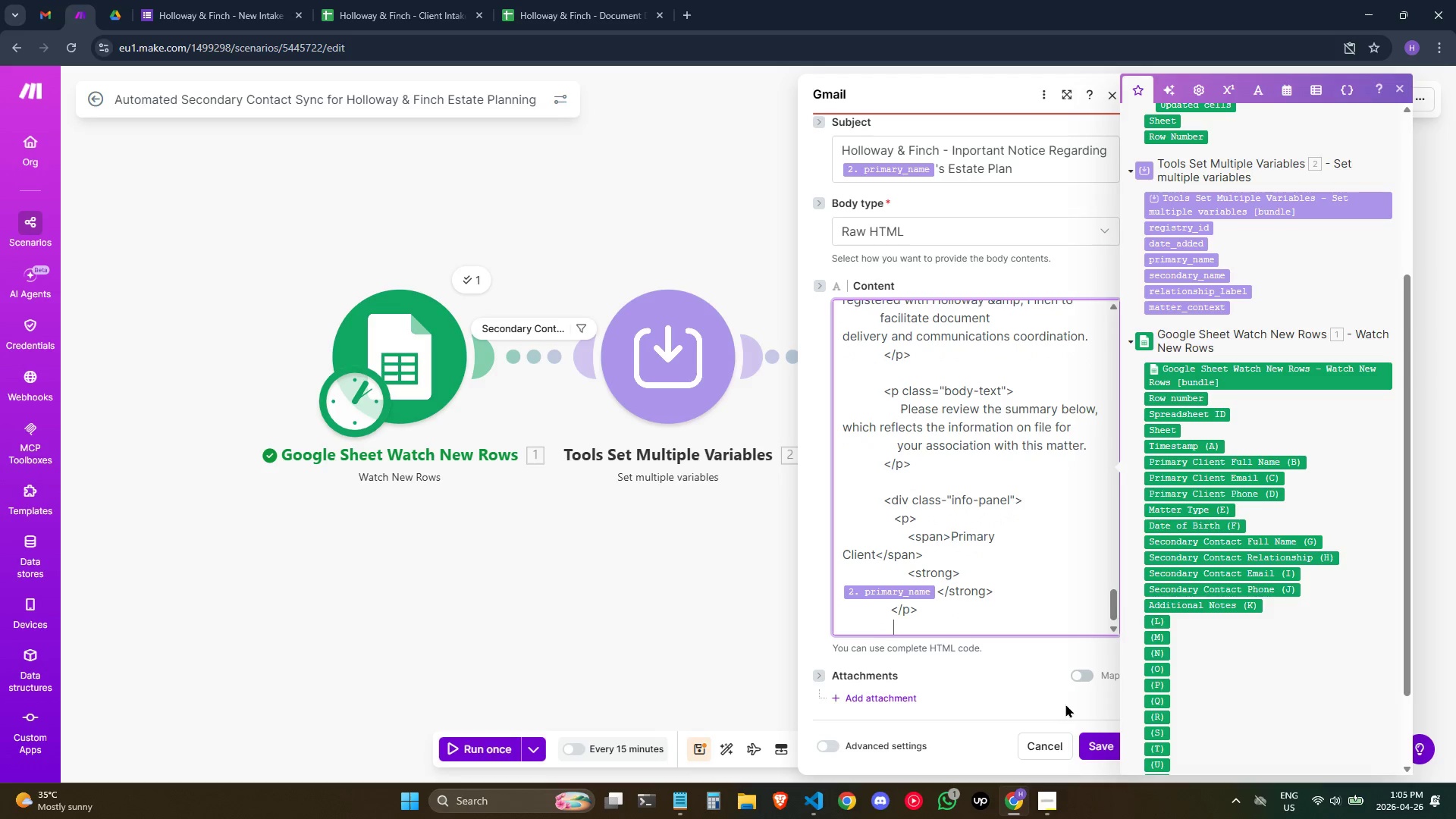 
key(Space)
 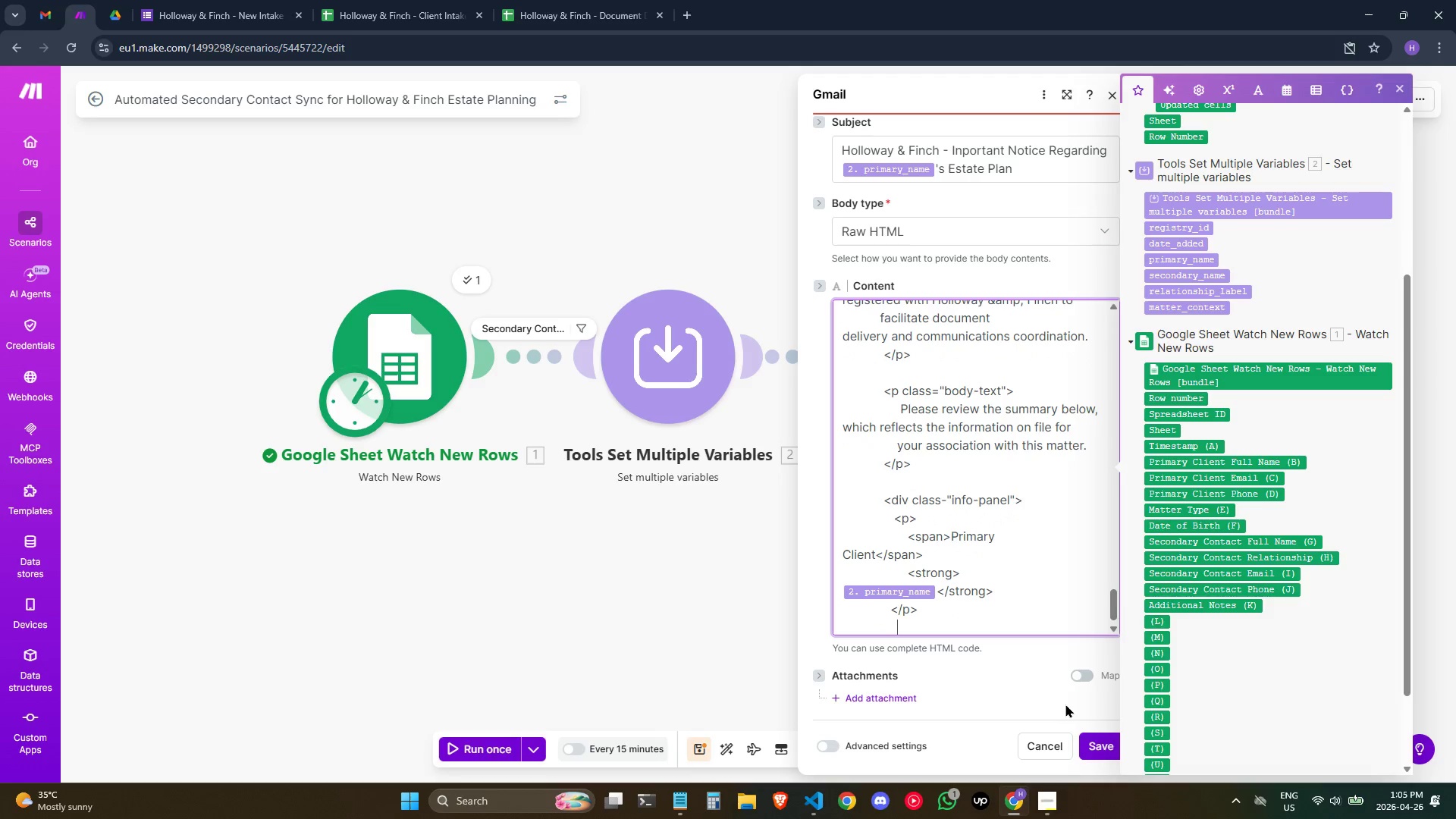 
key(Space)
 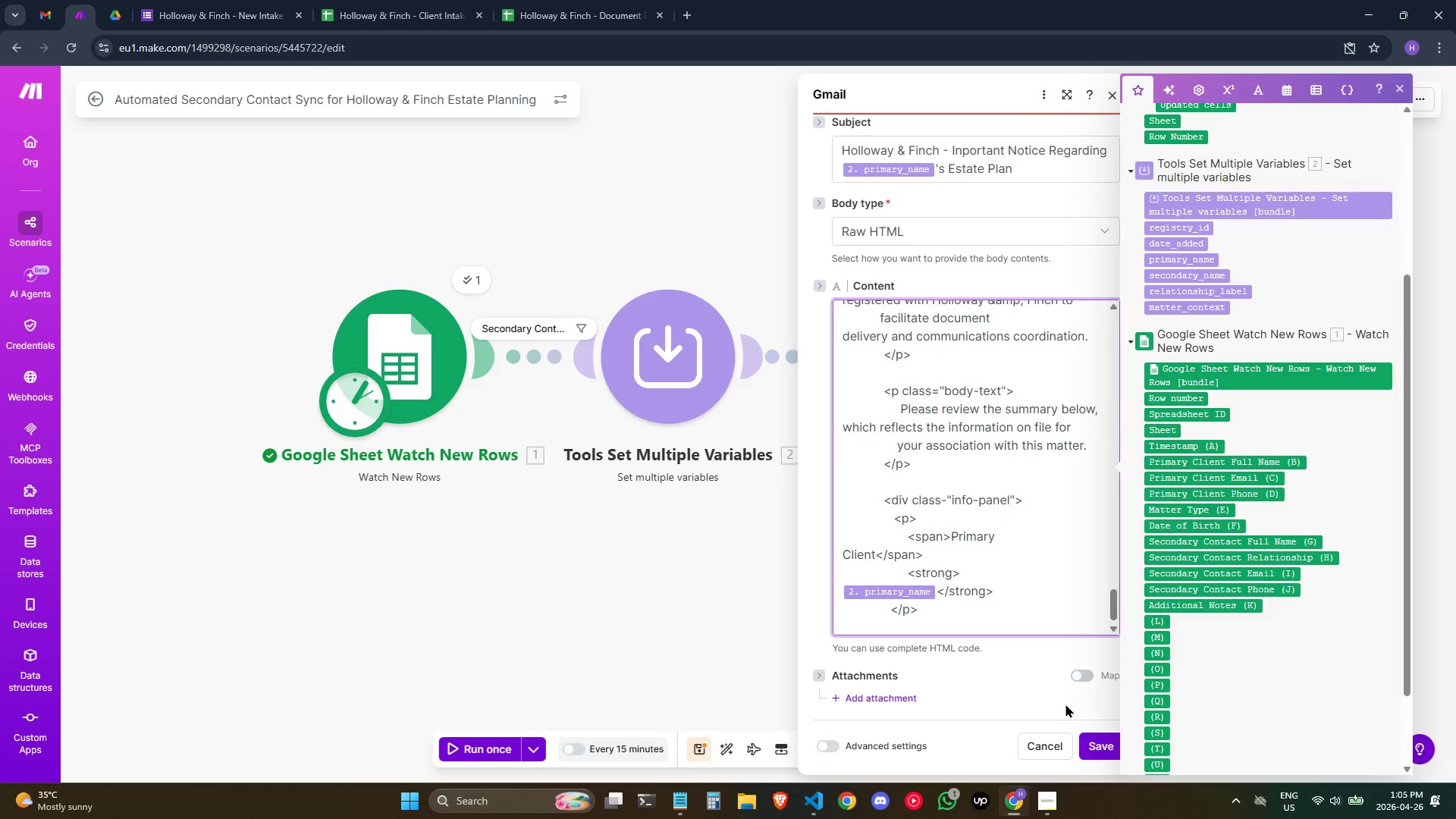 
key(Backspace)
 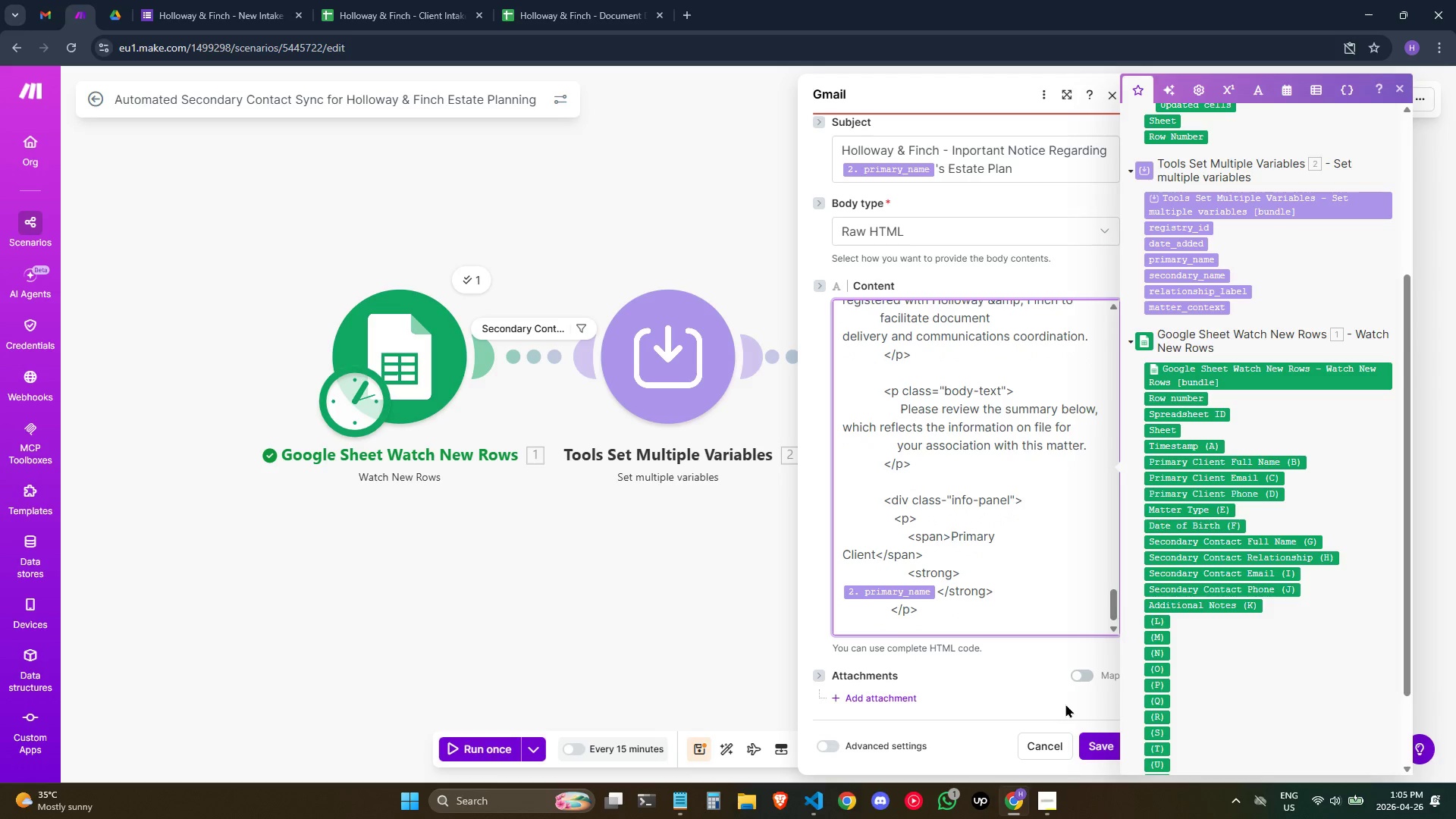 
key(Backspace)
 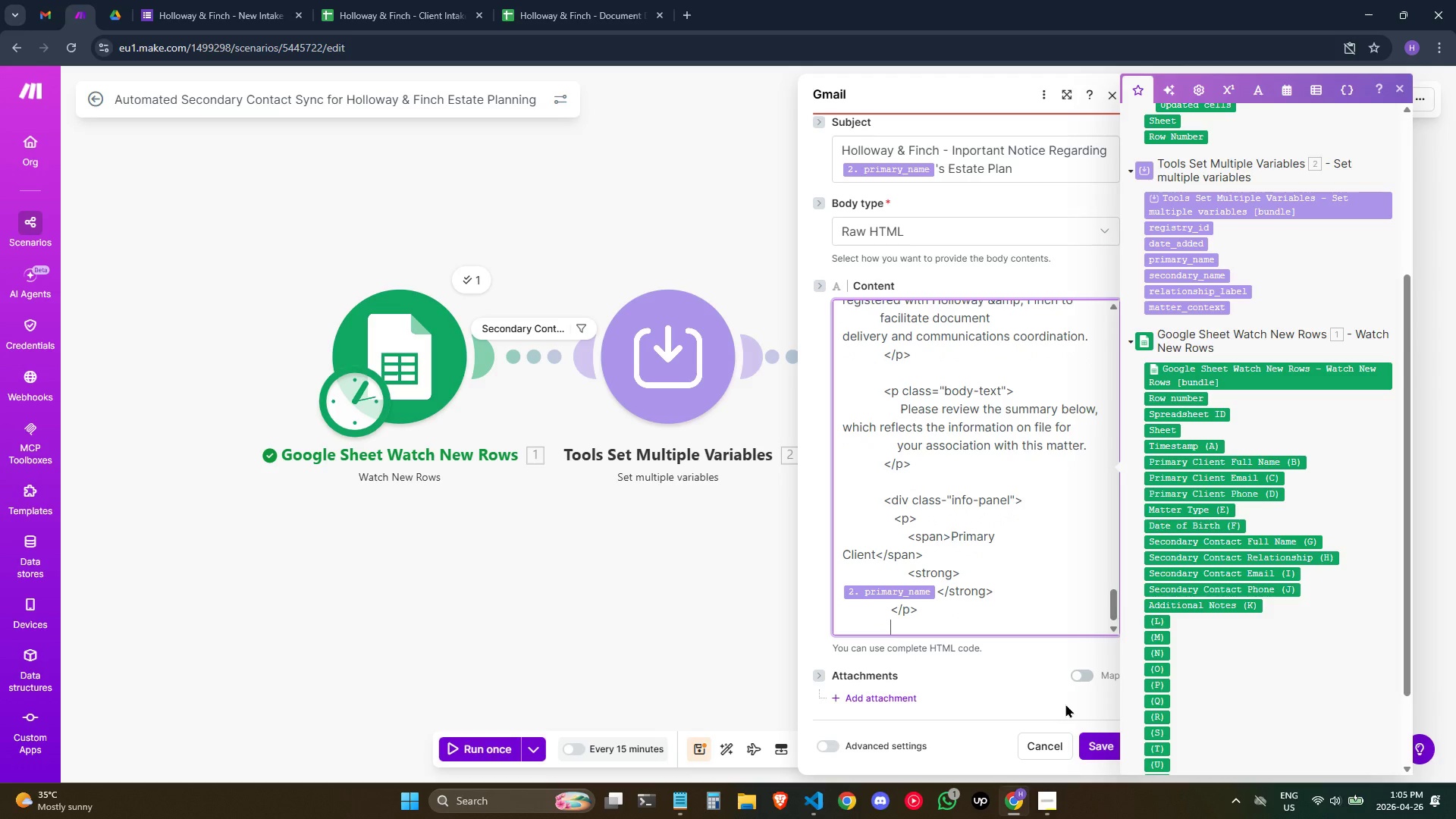 
key(Backspace)
 